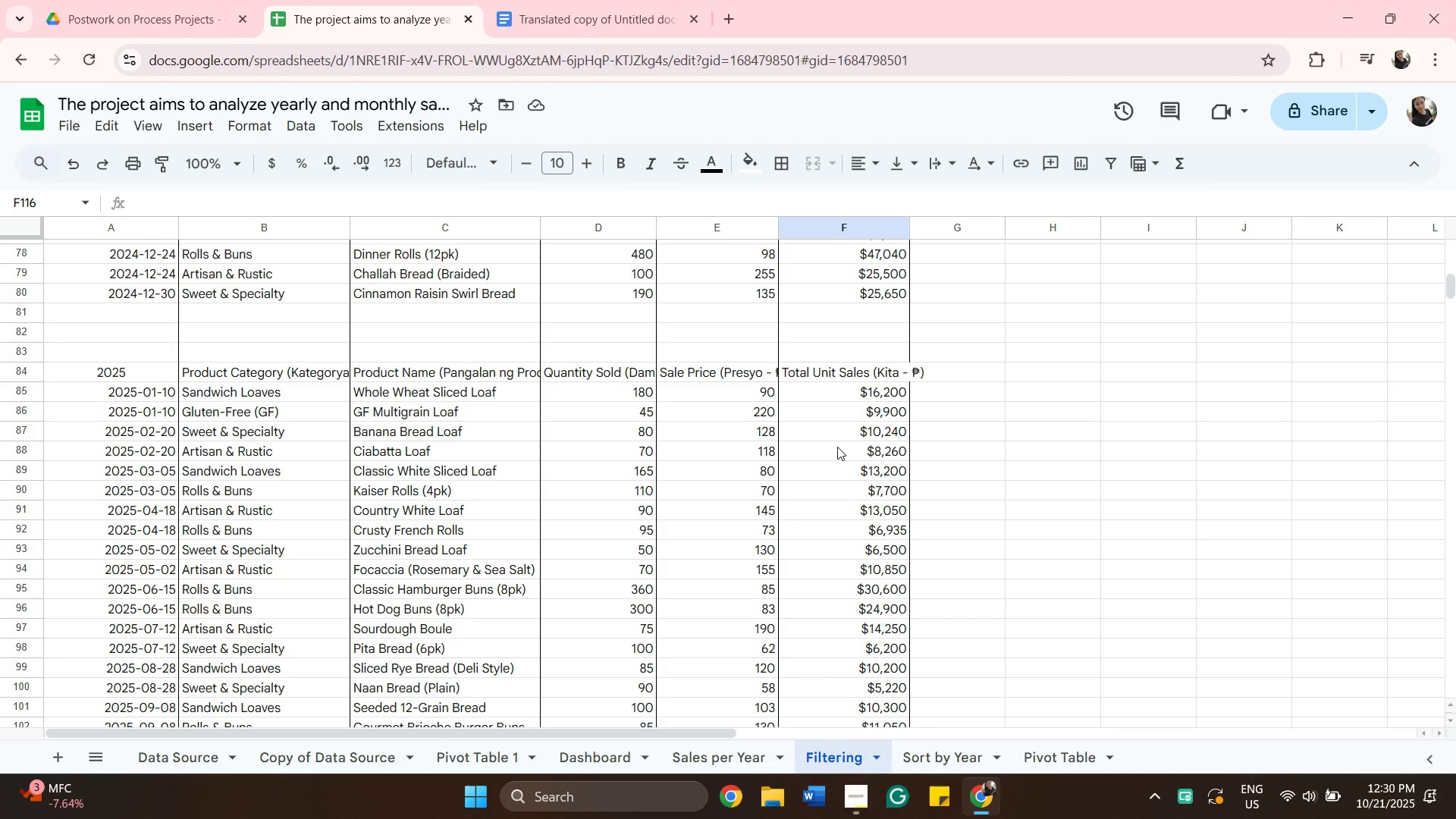 
left_click([343, 758])
 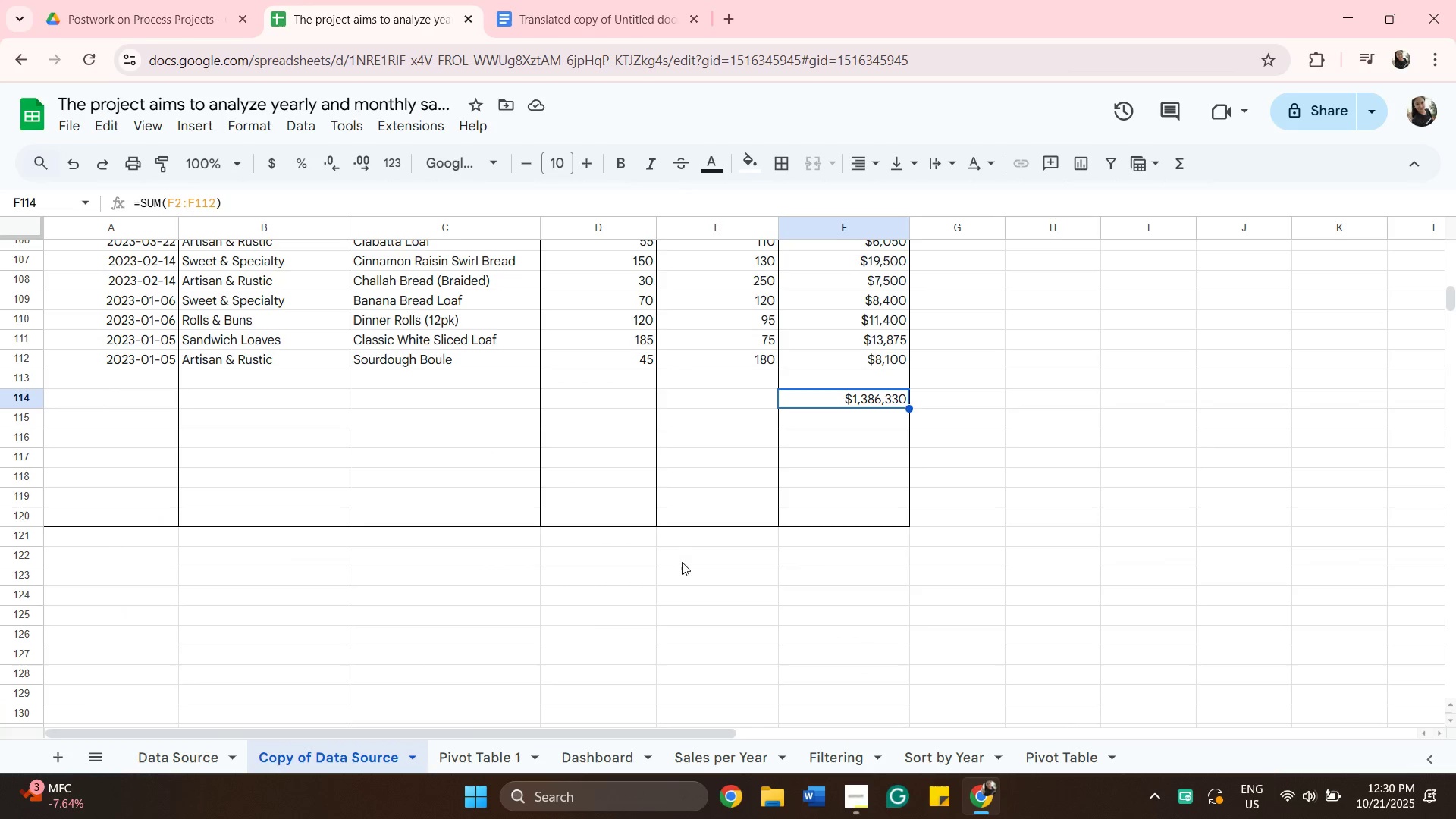 
scroll: coordinate [697, 605], scroll_direction: up, amount: 22.0
 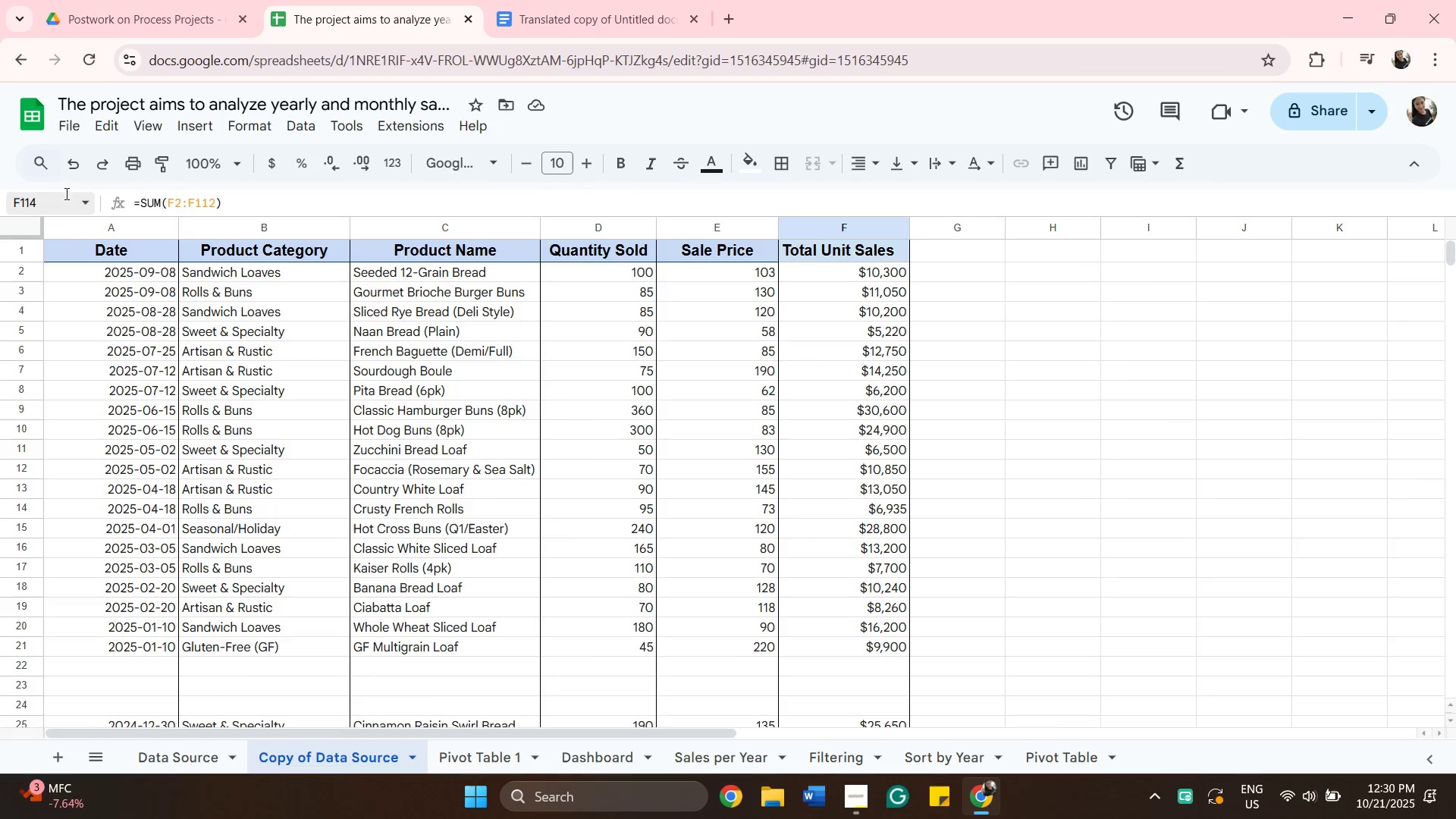 
left_click([79, 253])
 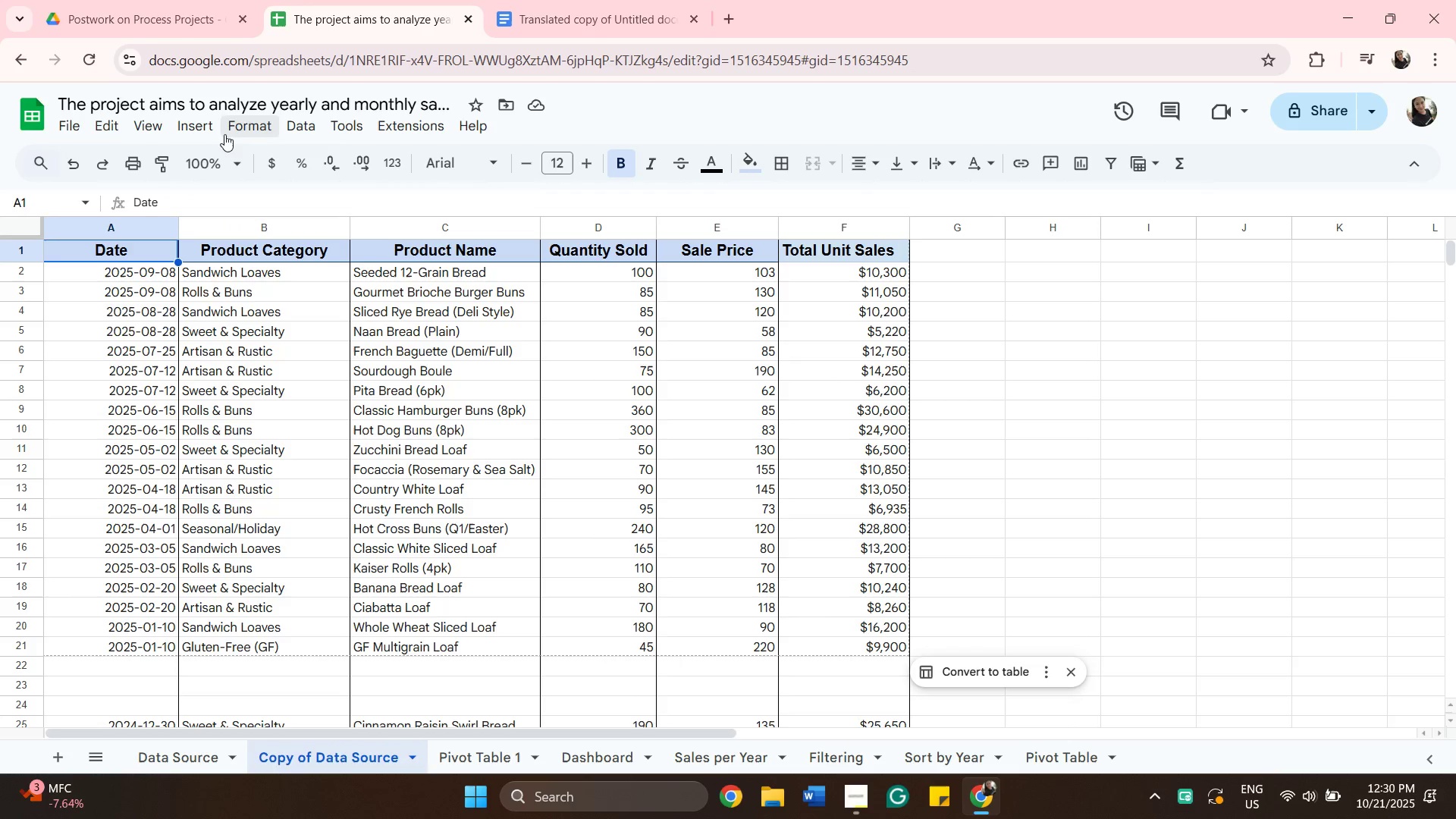 
left_click([207, 125])
 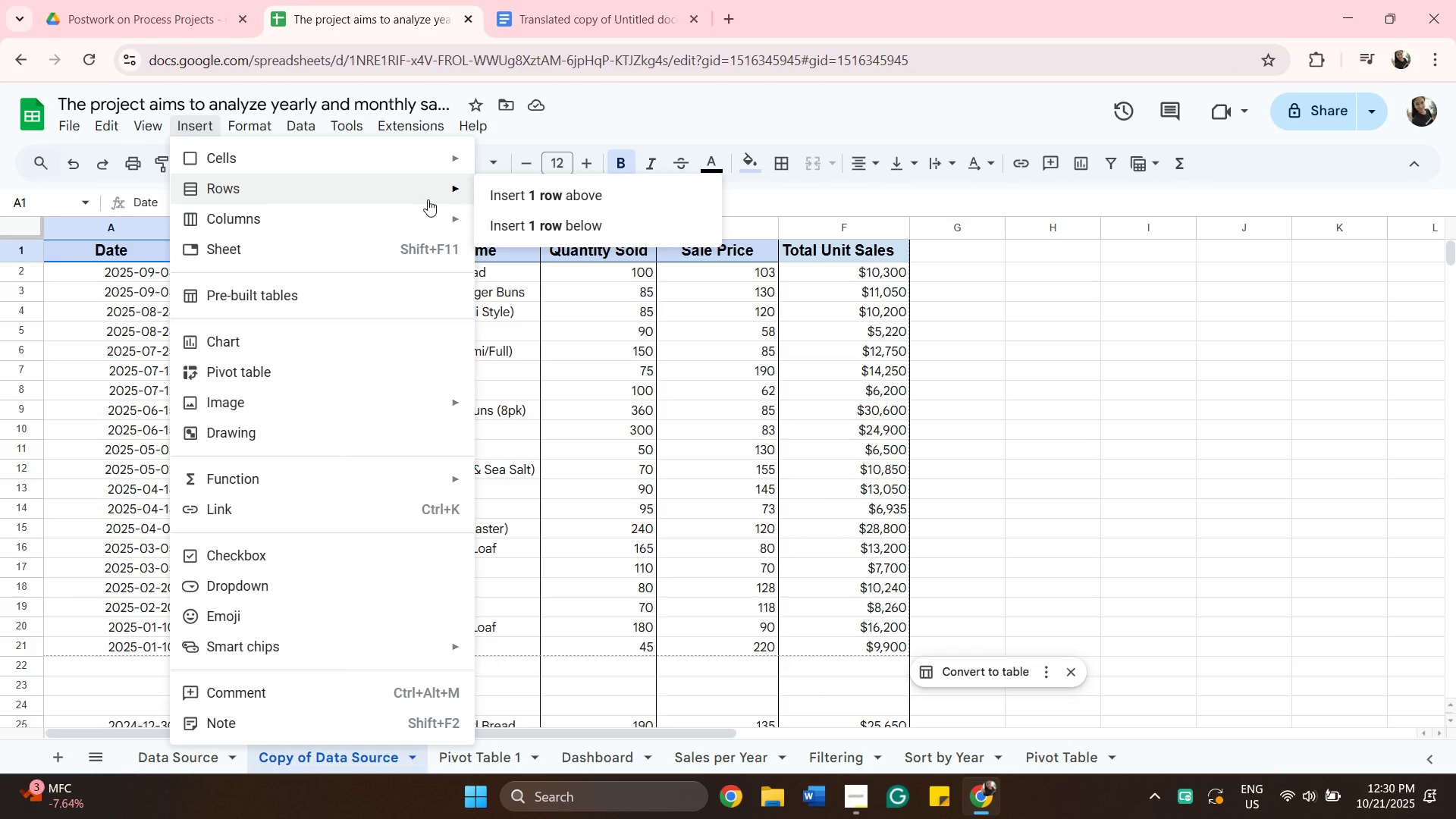 
wait(6.21)
 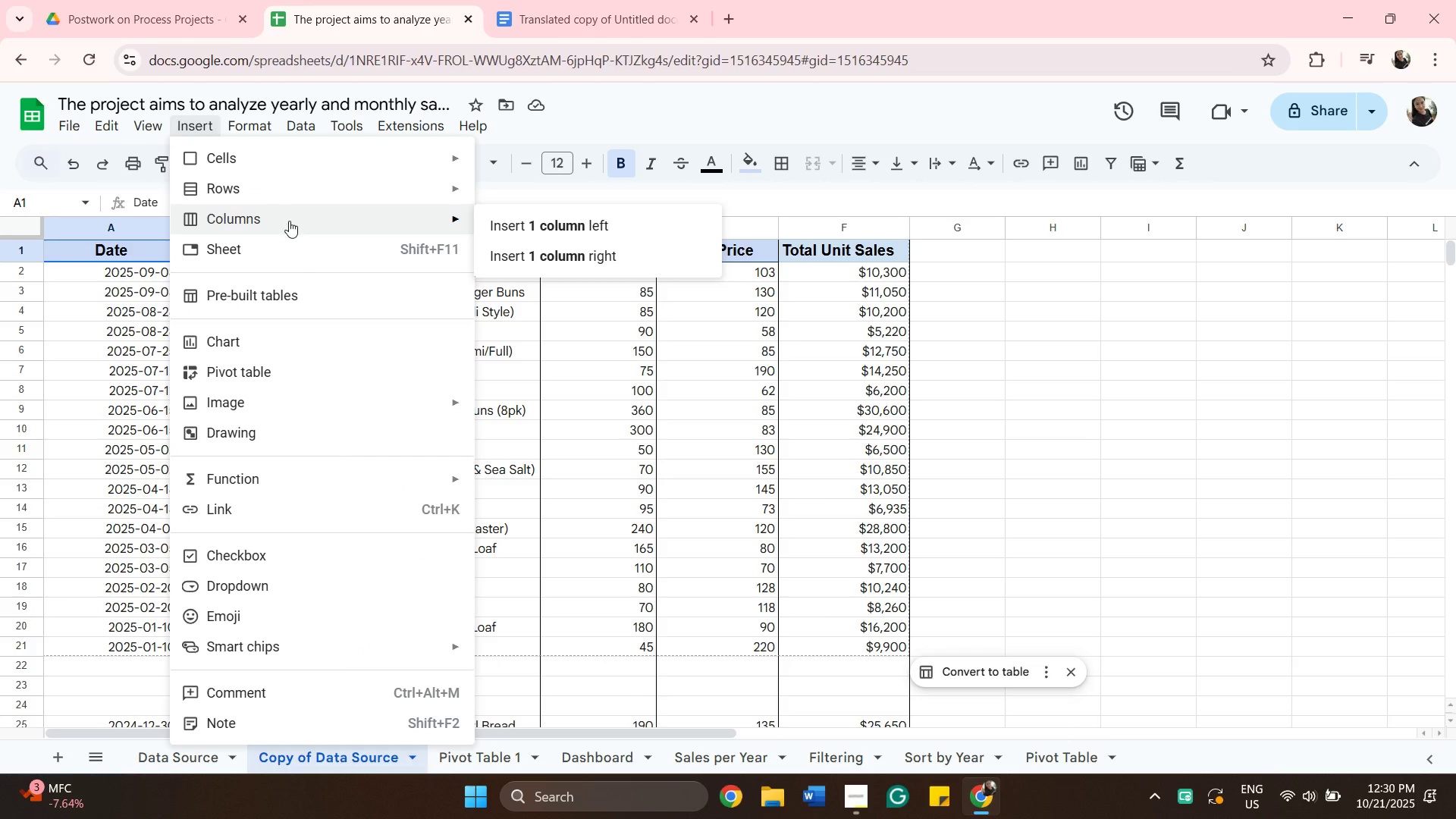 
left_click([533, 224])
 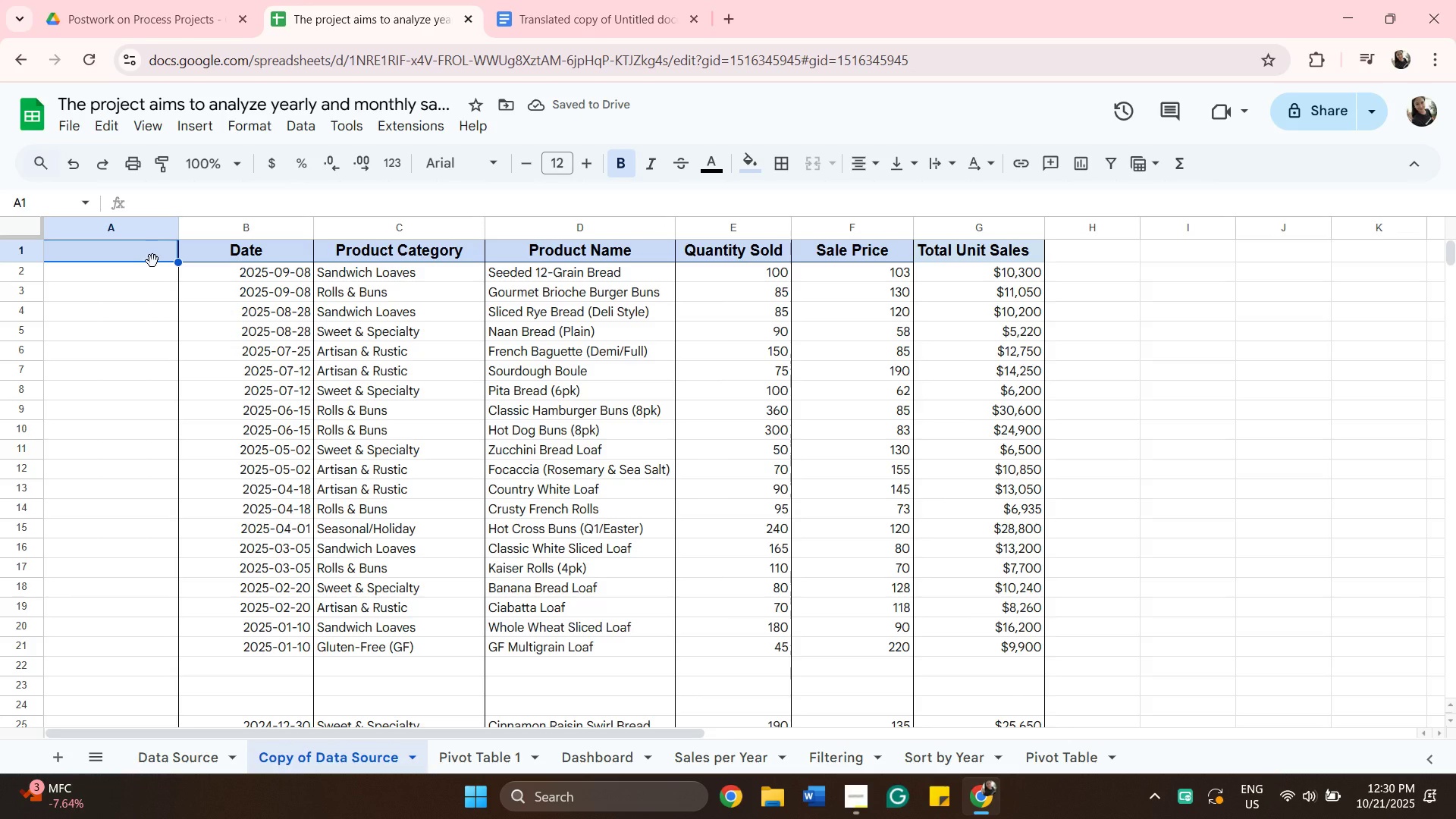 
wait(5.16)
 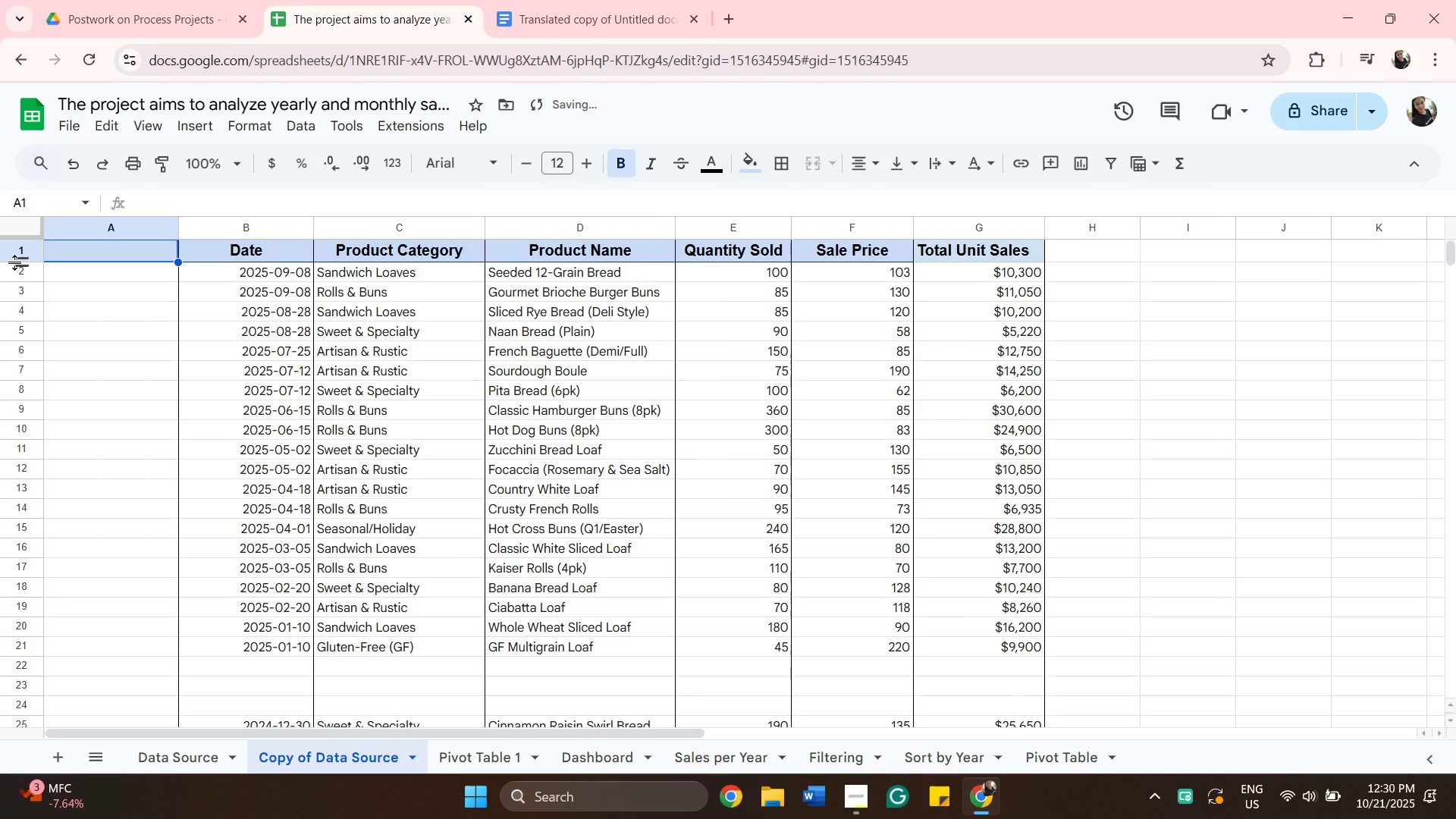 
type(Year)
 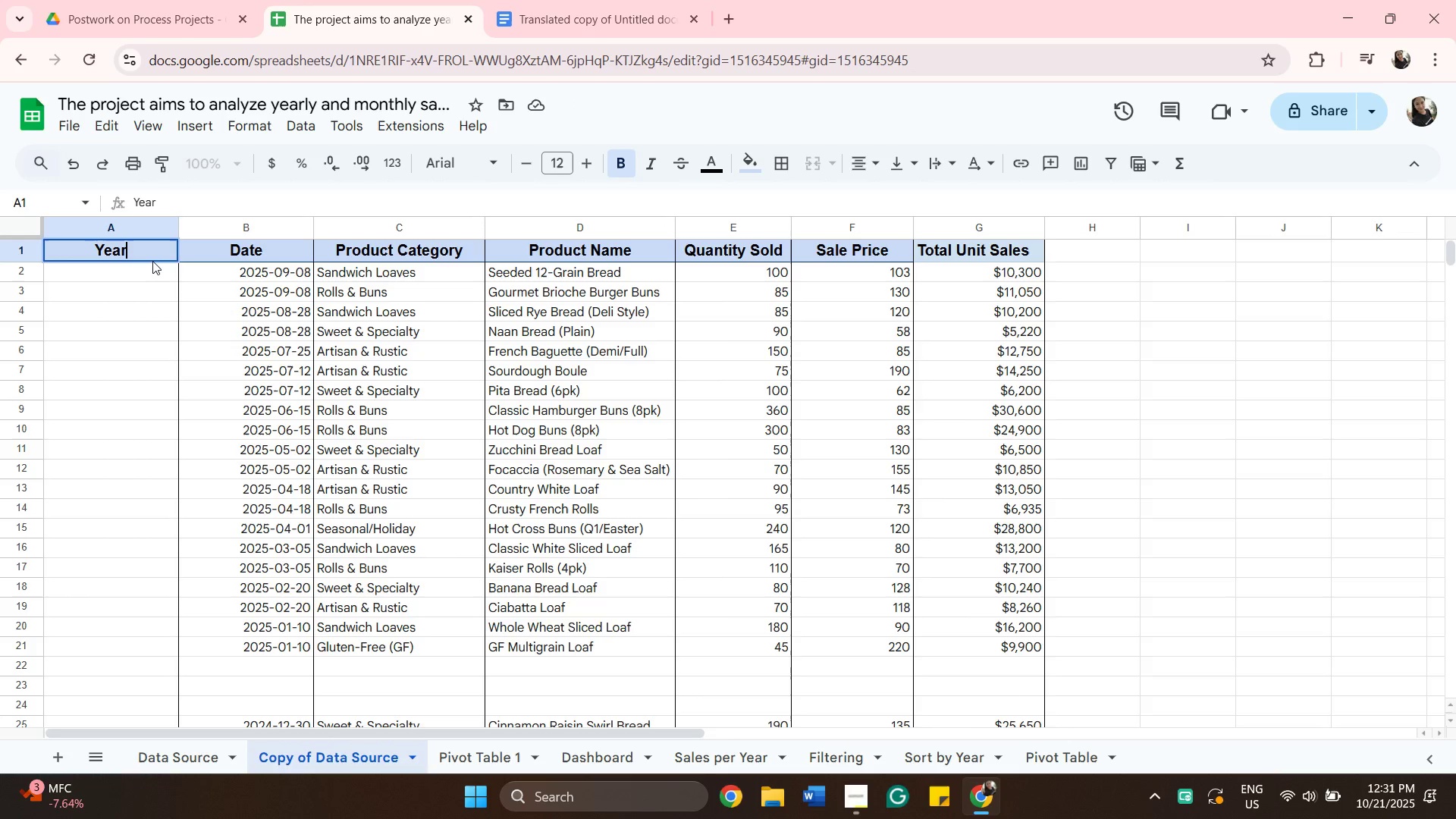 
wait(9.18)
 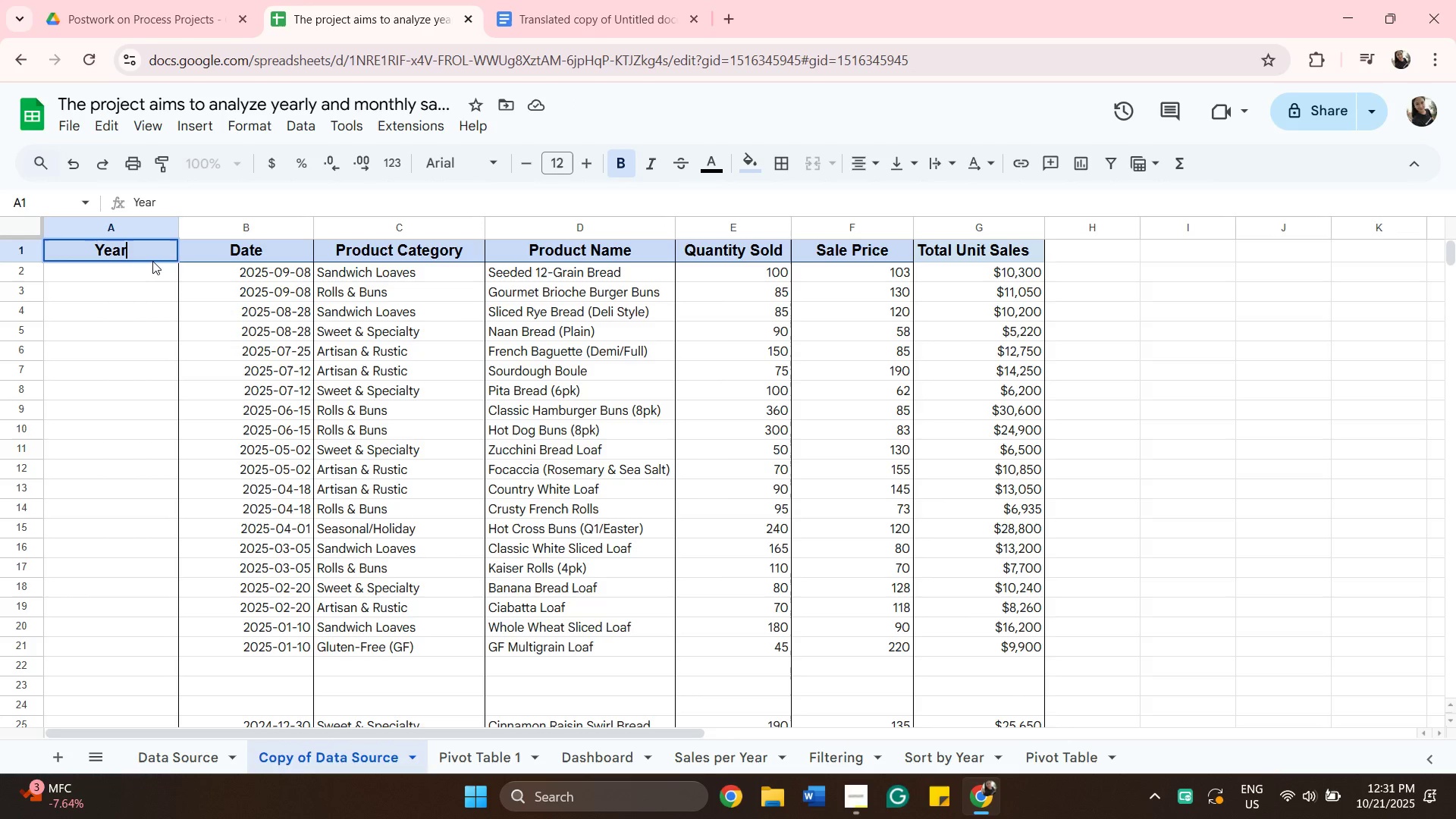 
left_click([30, 270])
 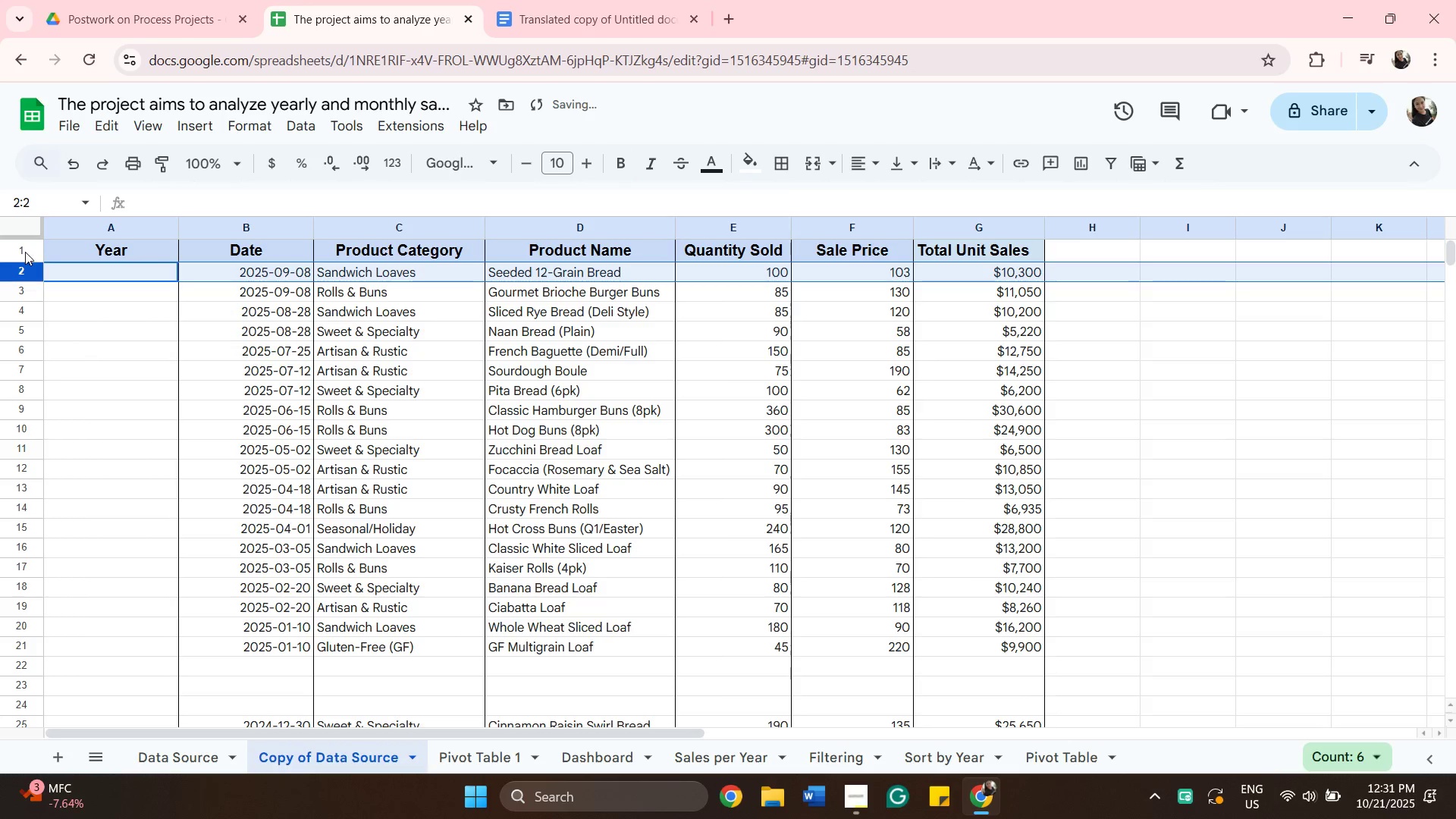 
left_click([25, 251])
 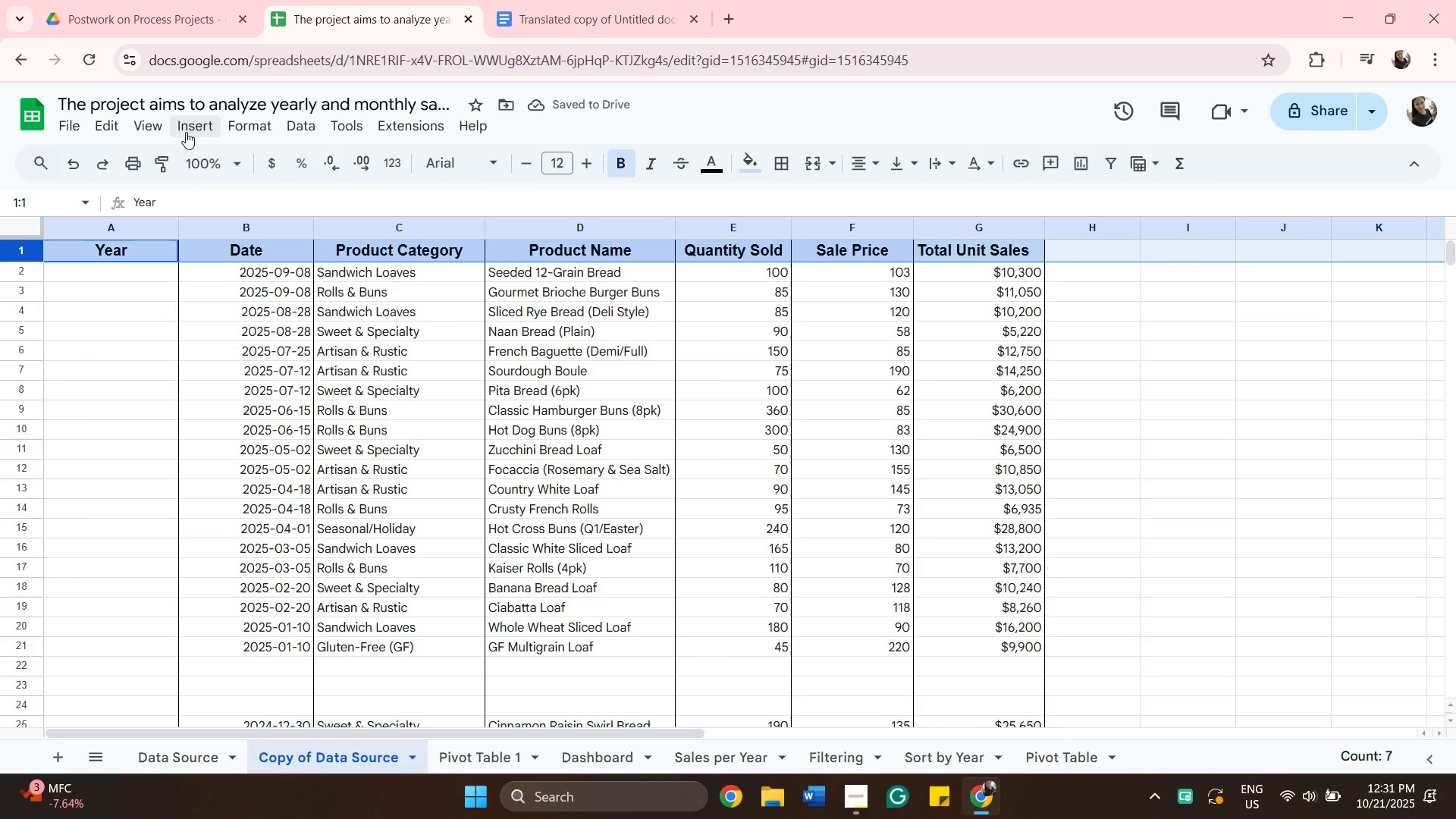 
left_click([194, 127])
 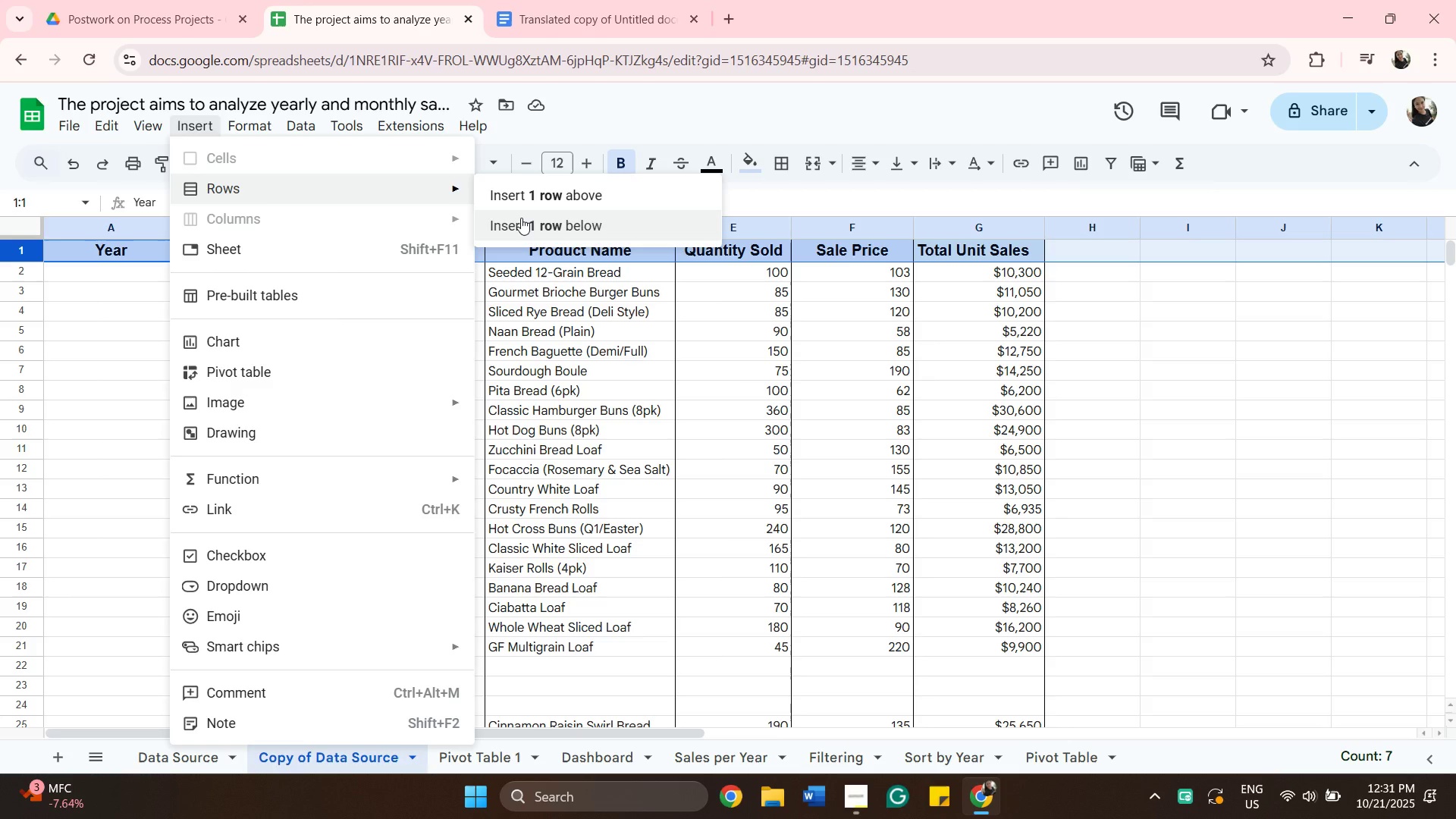 
left_click([521, 218])
 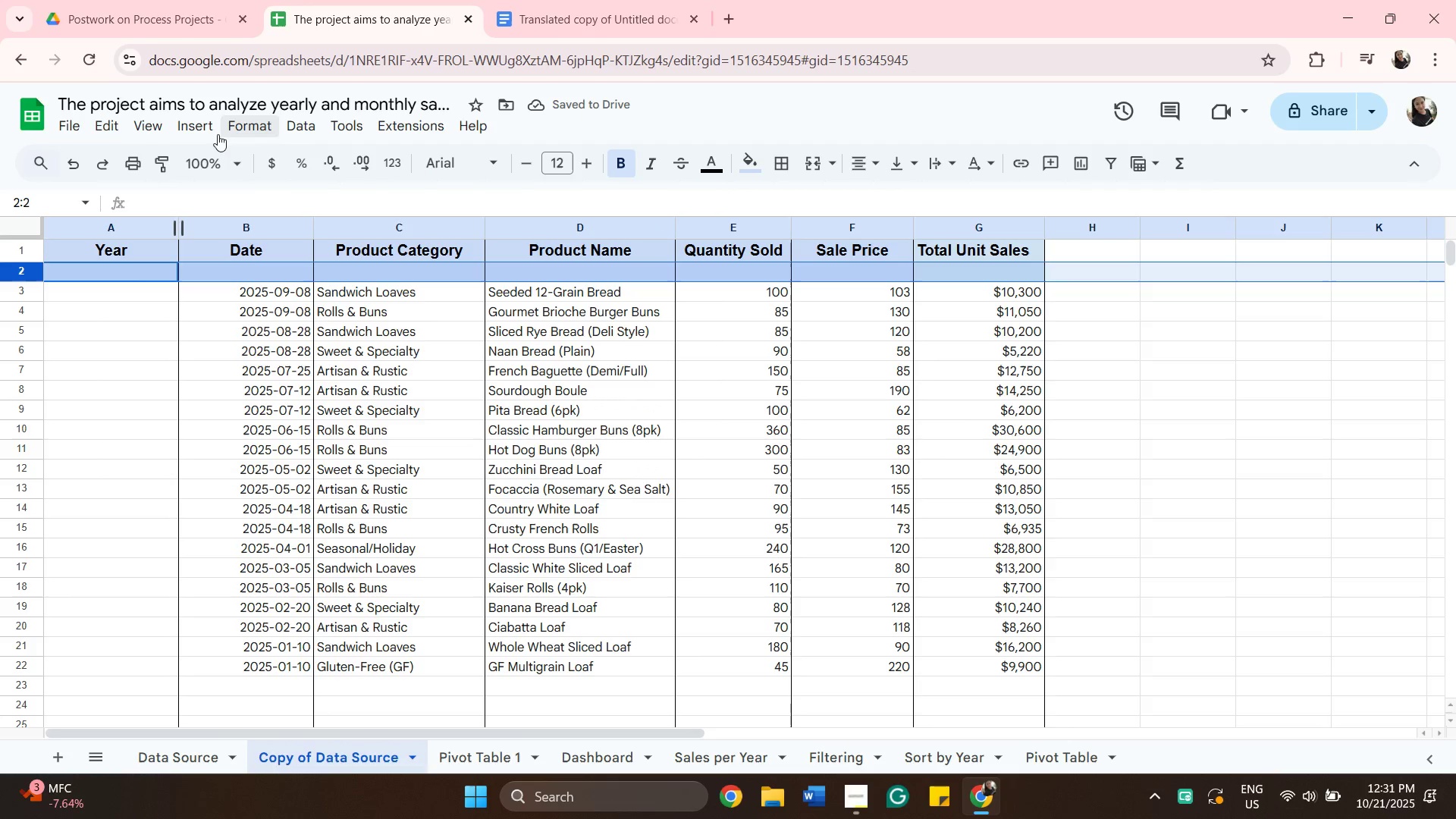 
left_click([77, 162])
 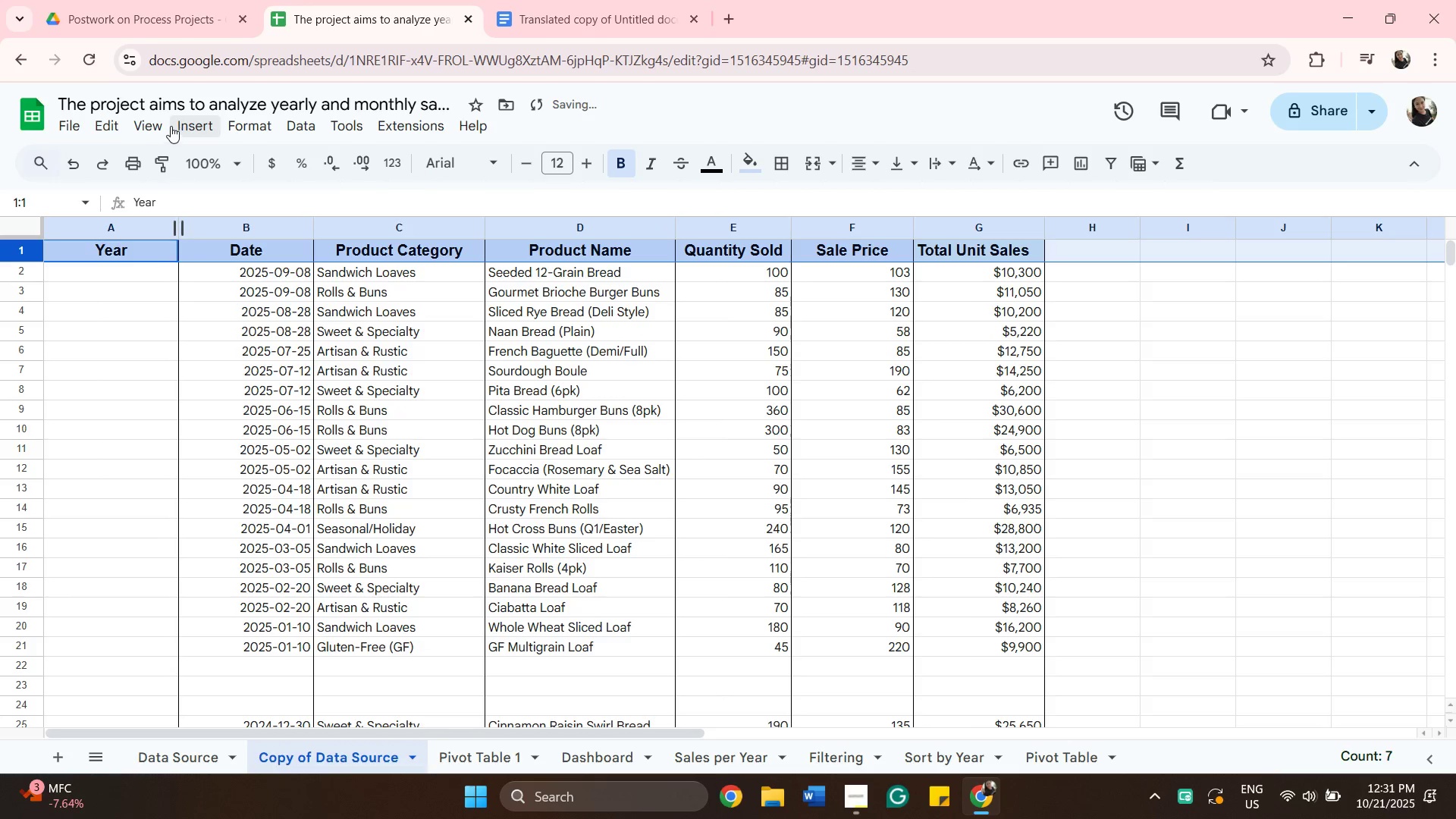 
left_click([171, 126])
 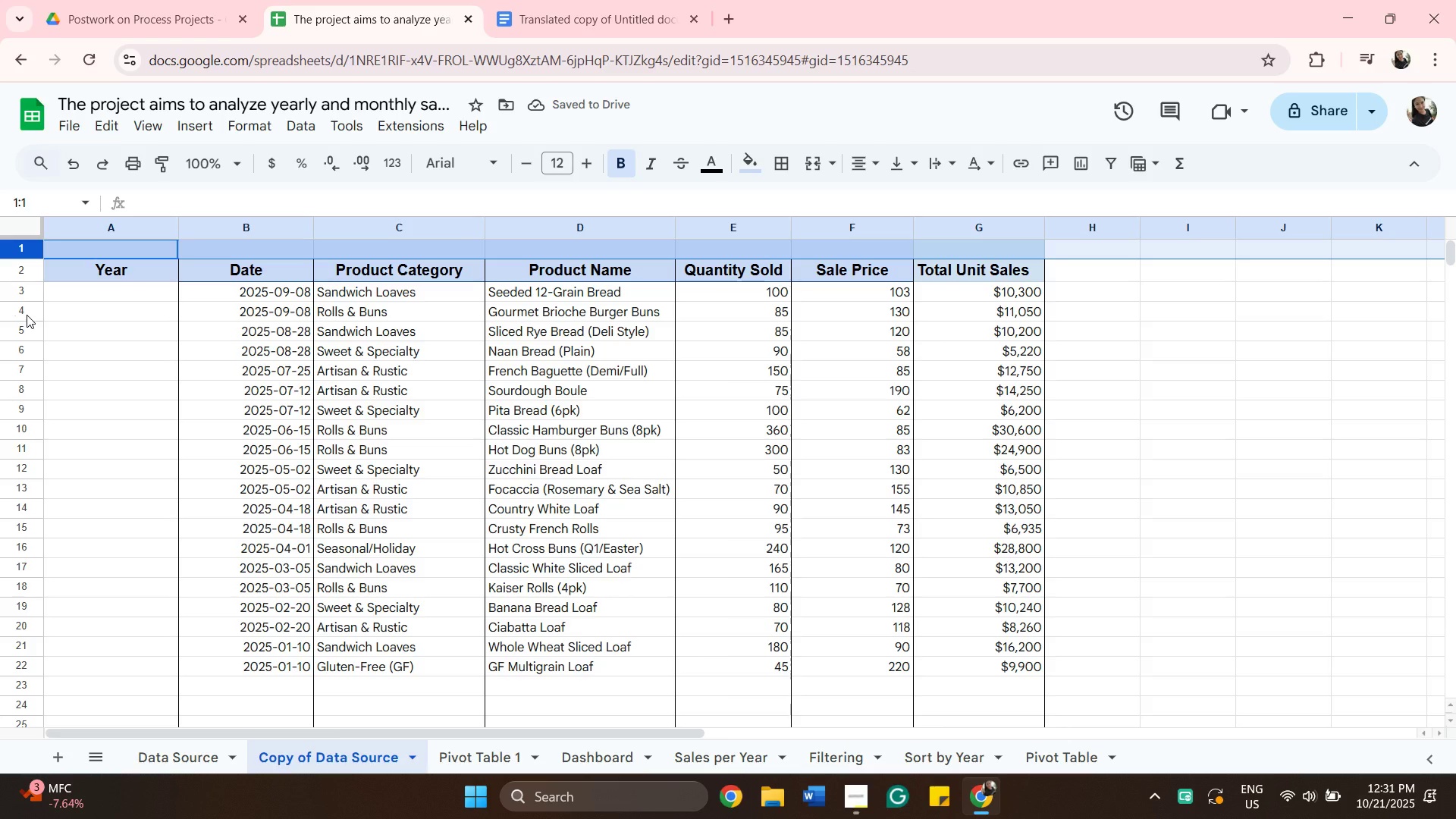 
wait(10.77)
 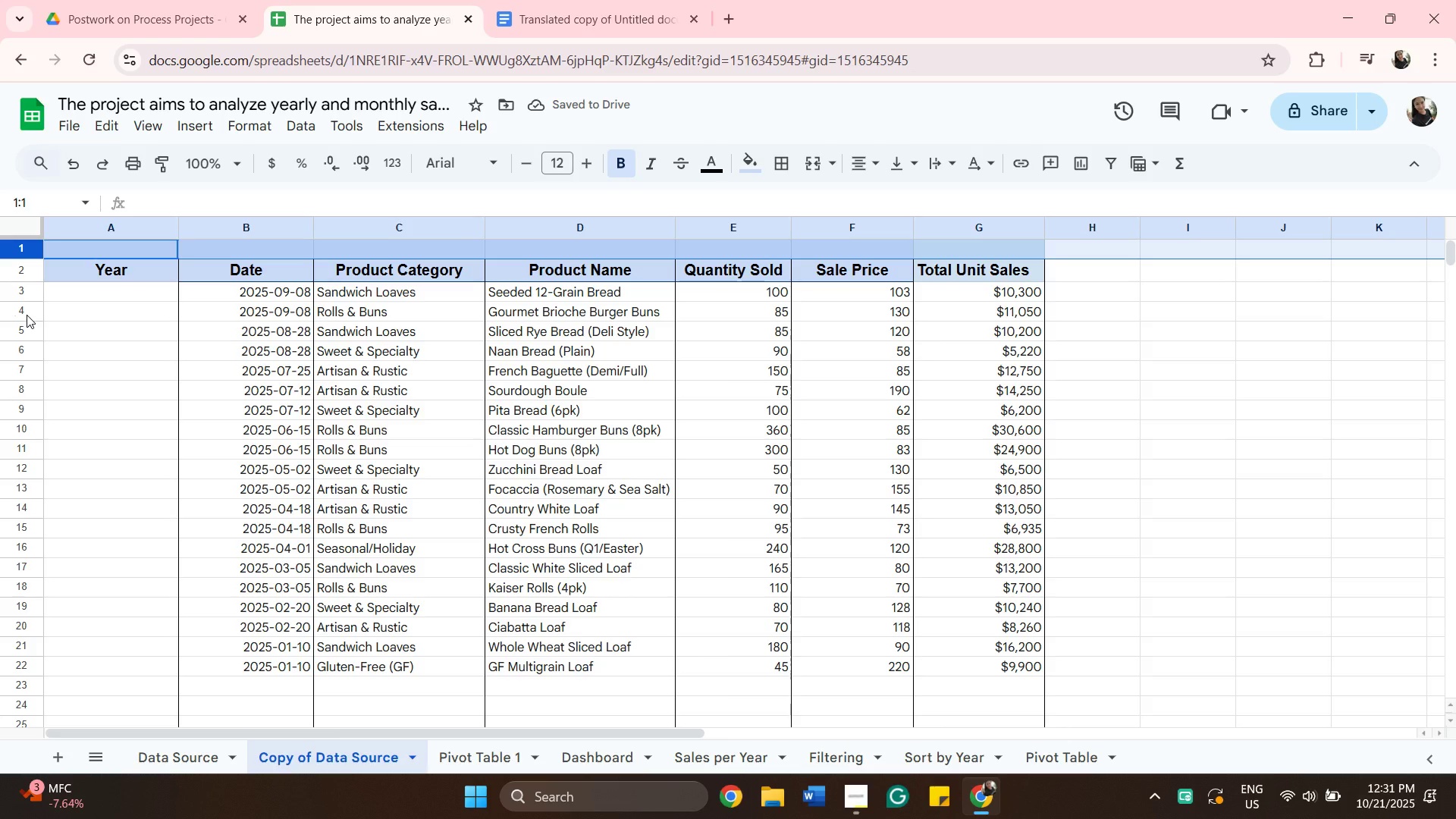 
left_click([23, 272])
 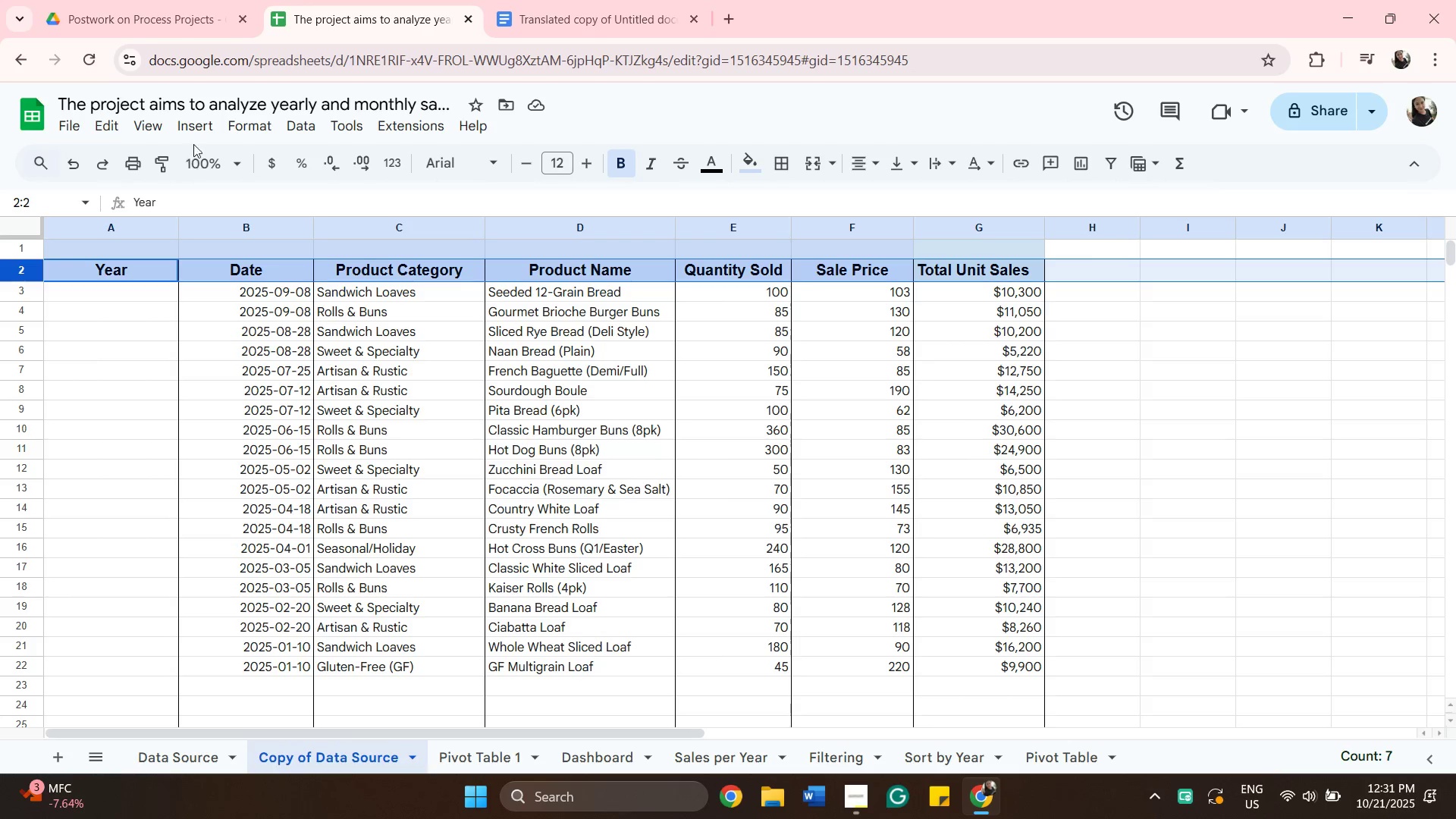 
mouse_move([201, 151])
 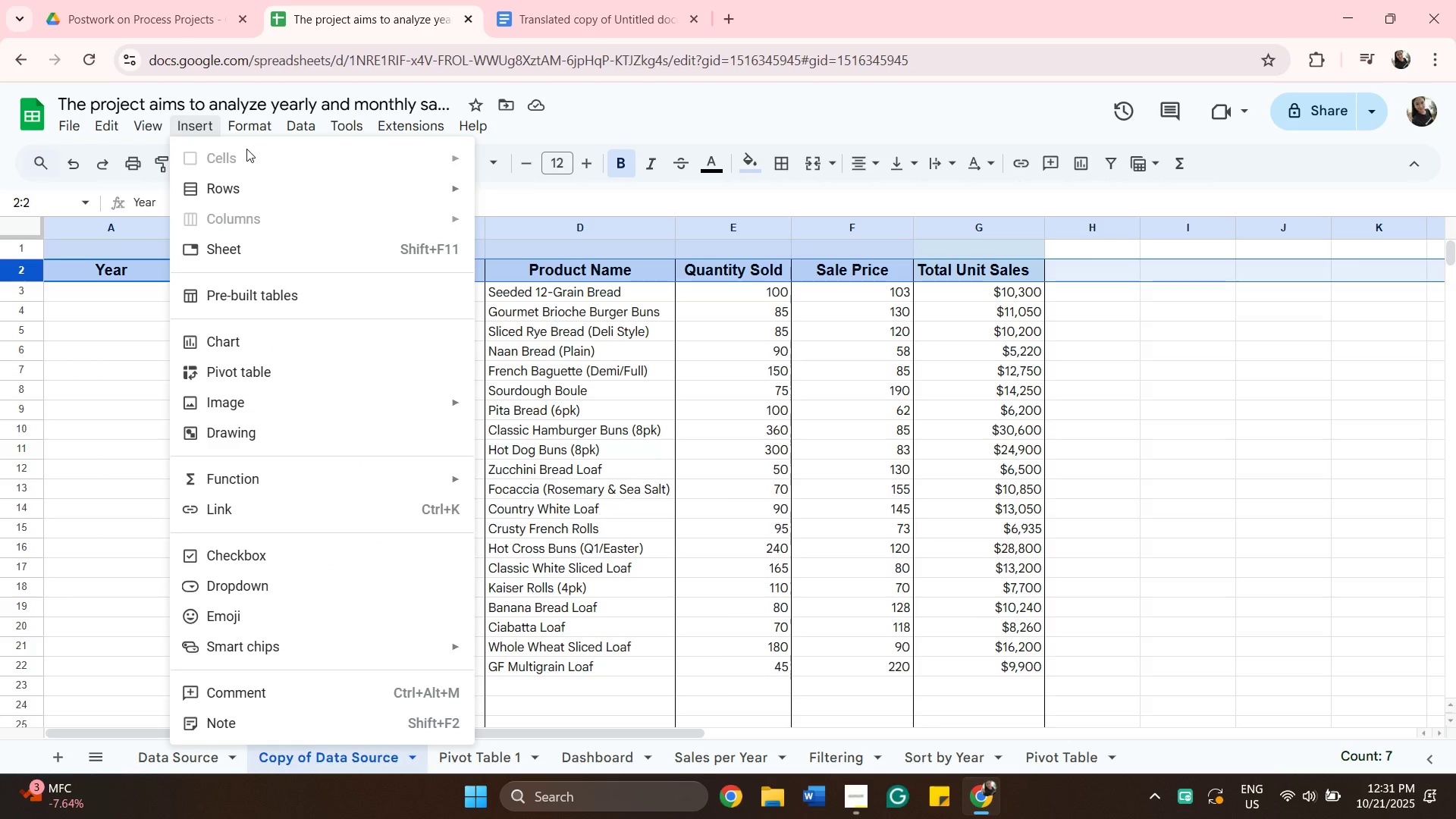 
left_click([55, 369])
 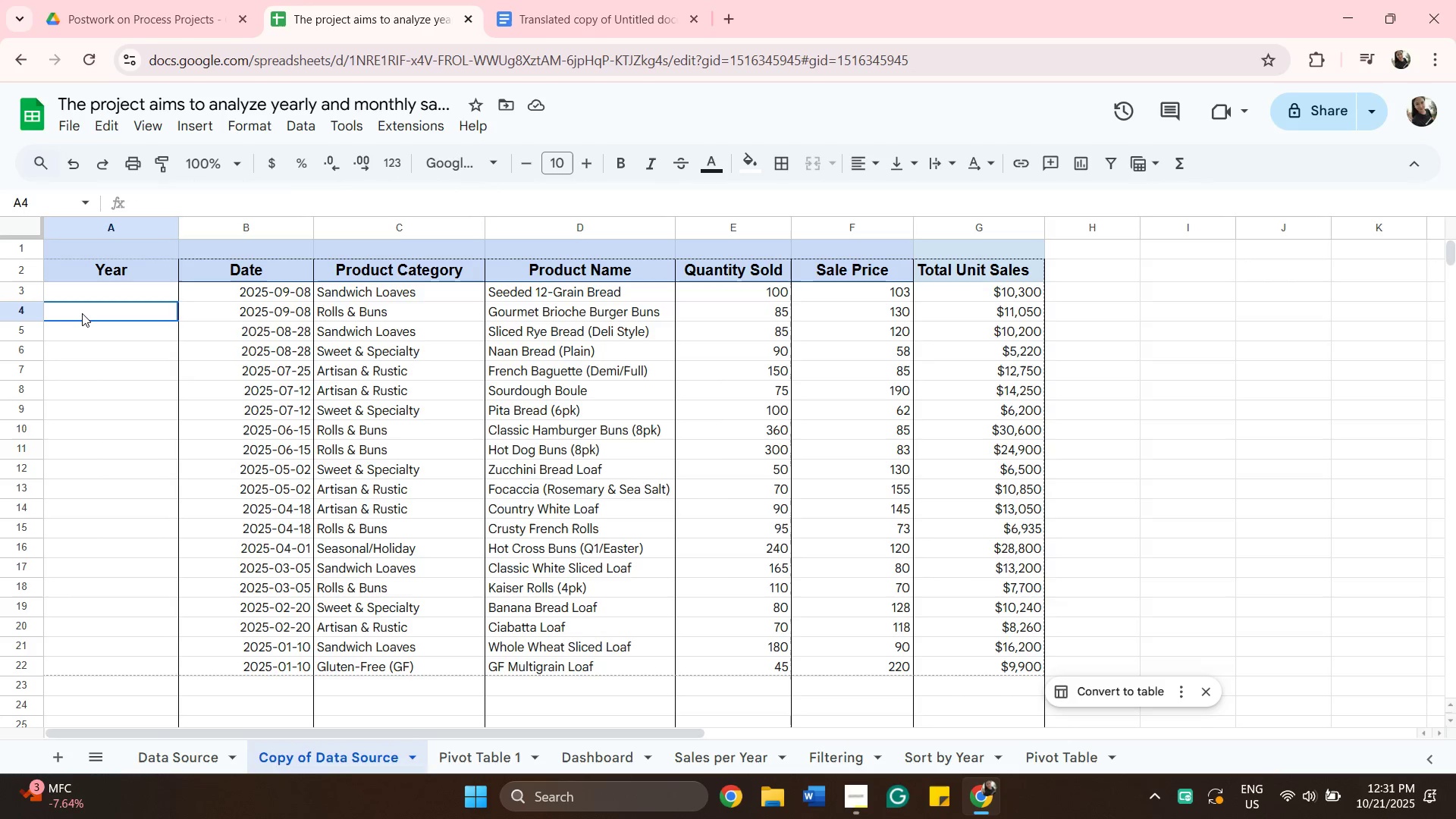 
left_click([82, 313])
 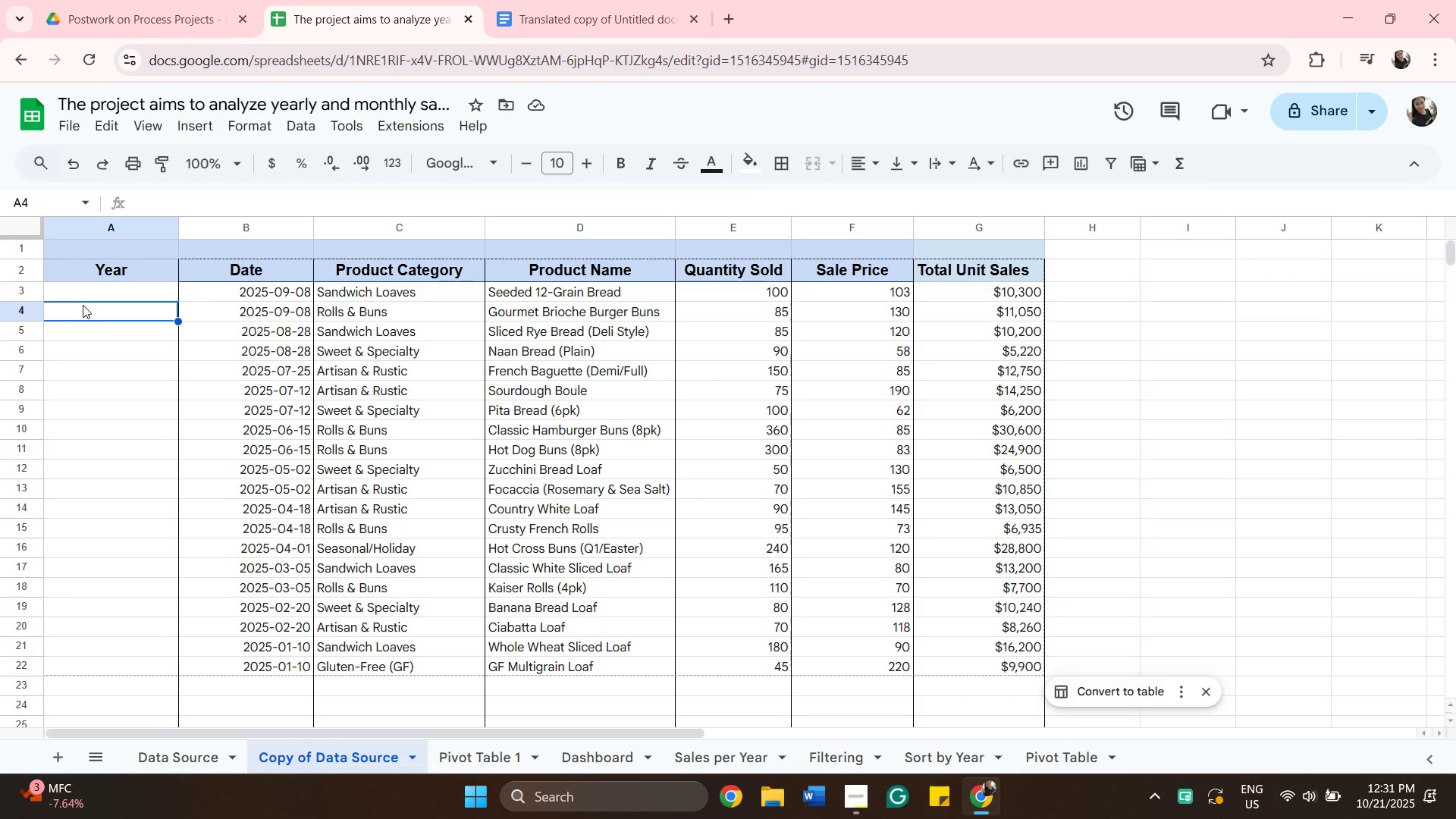 
left_click([83, 305])
 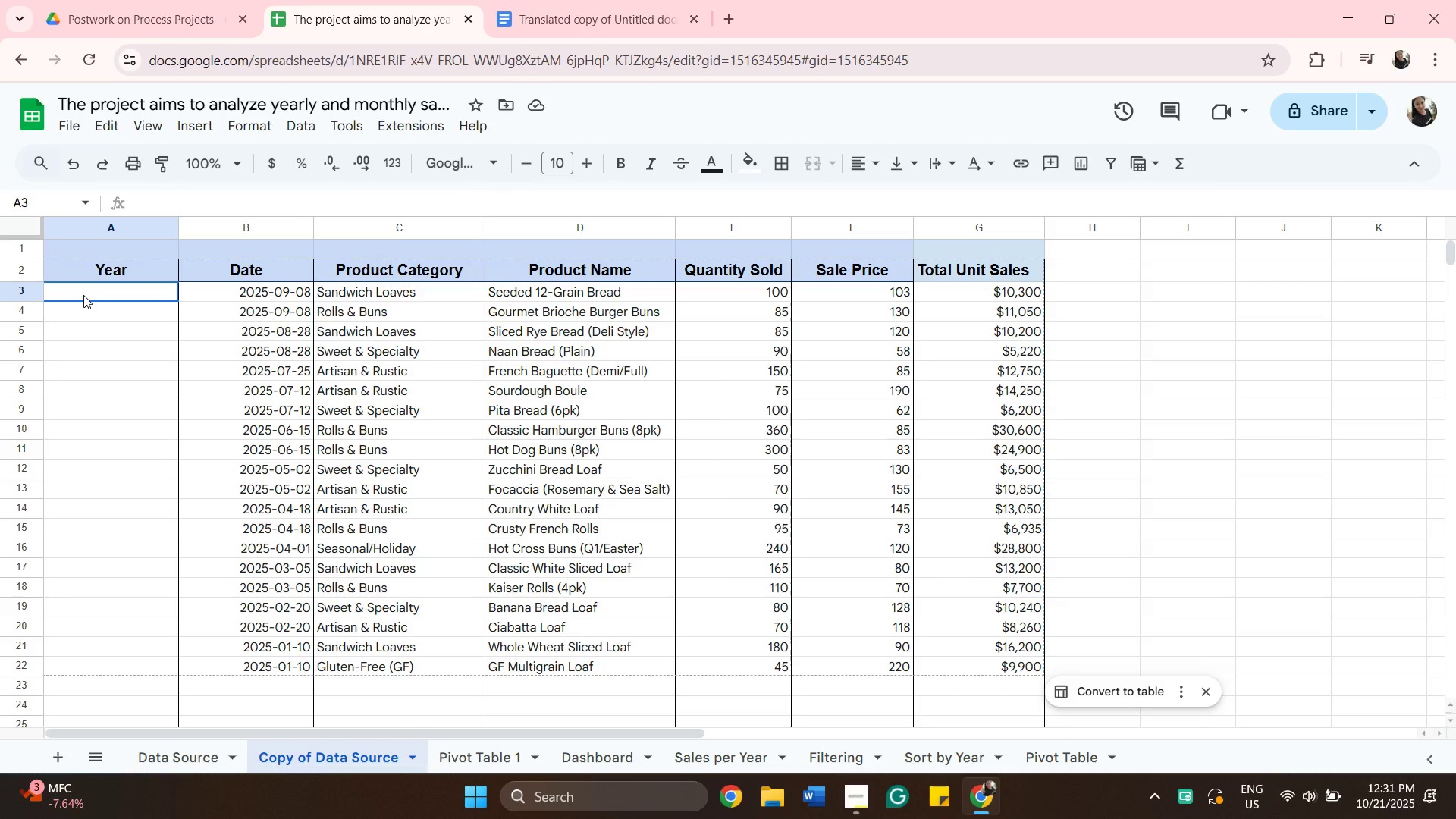 
left_click([83, 295])
 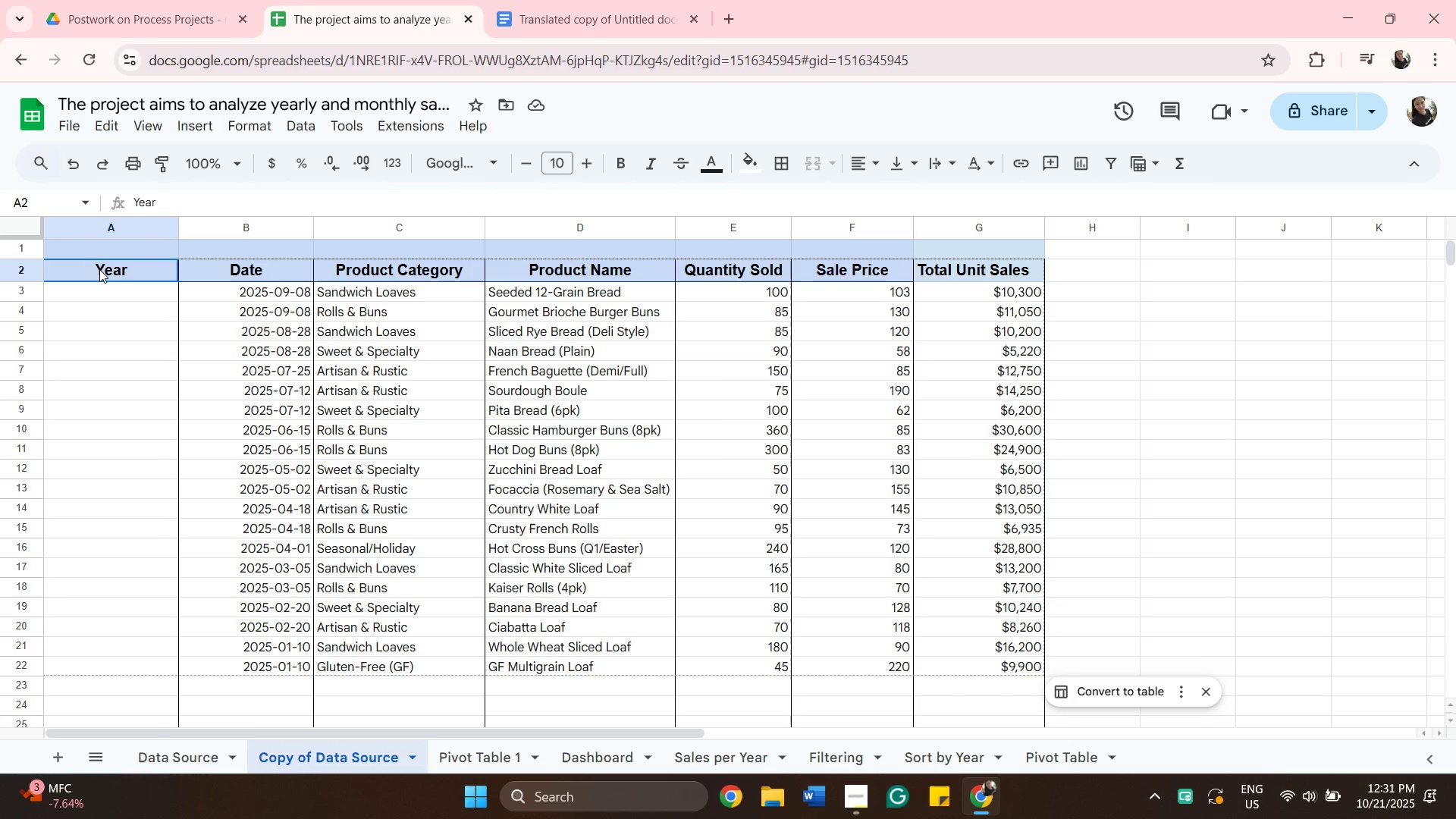 
left_click([99, 269])
 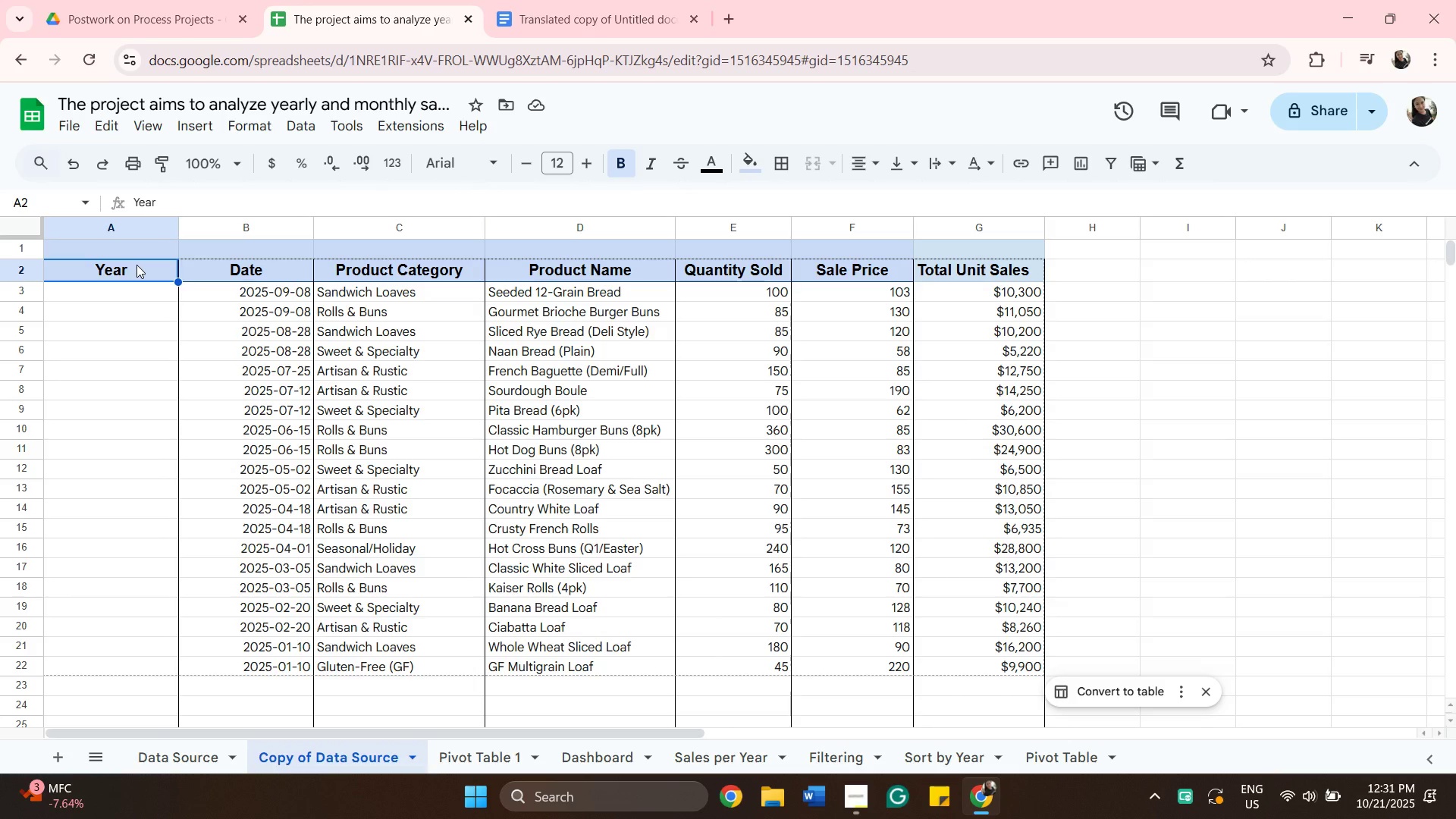 
left_click([136, 265])
 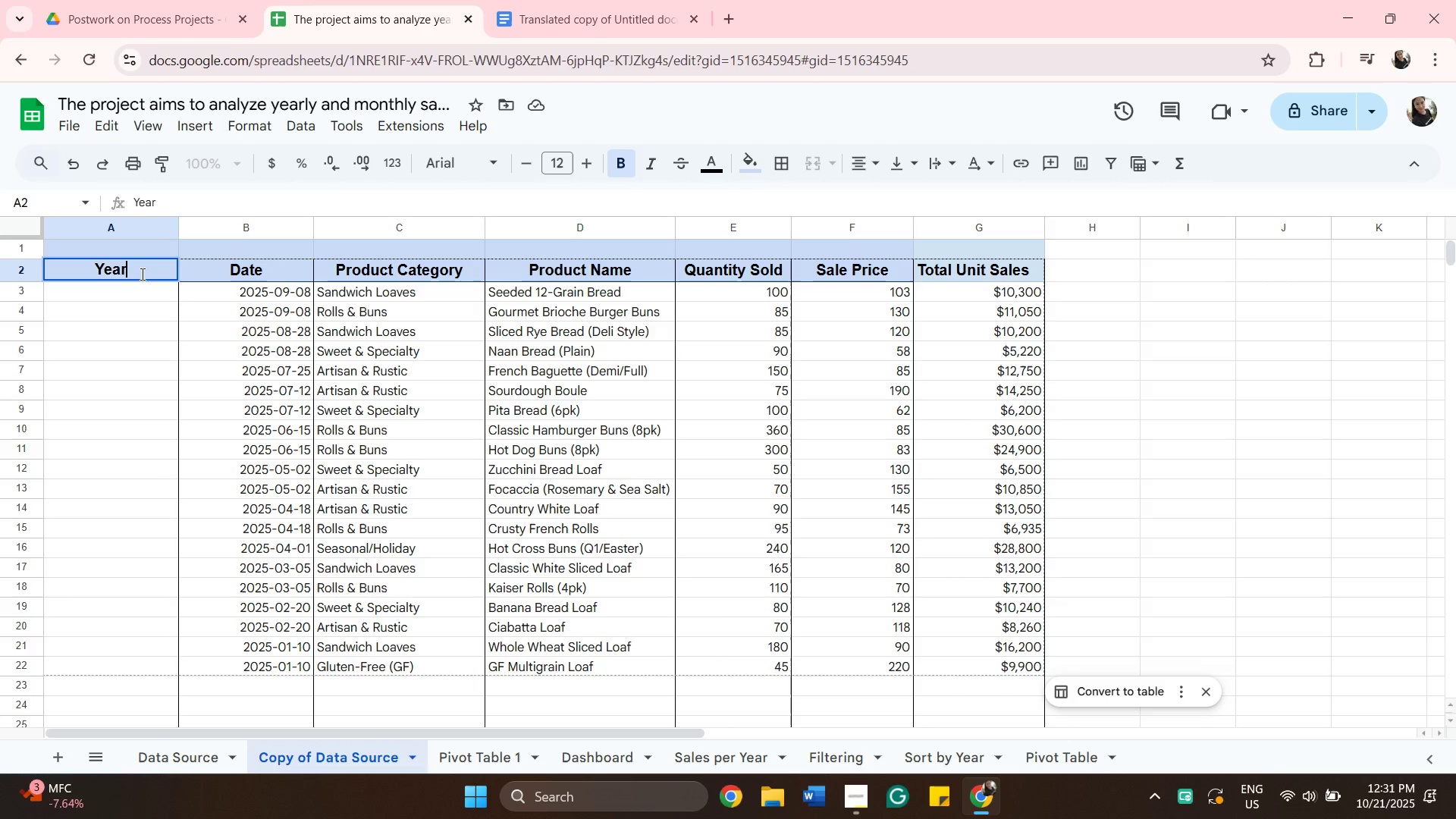 
type(20)
key(Backspace)
key(Backspace)
type( 20)
 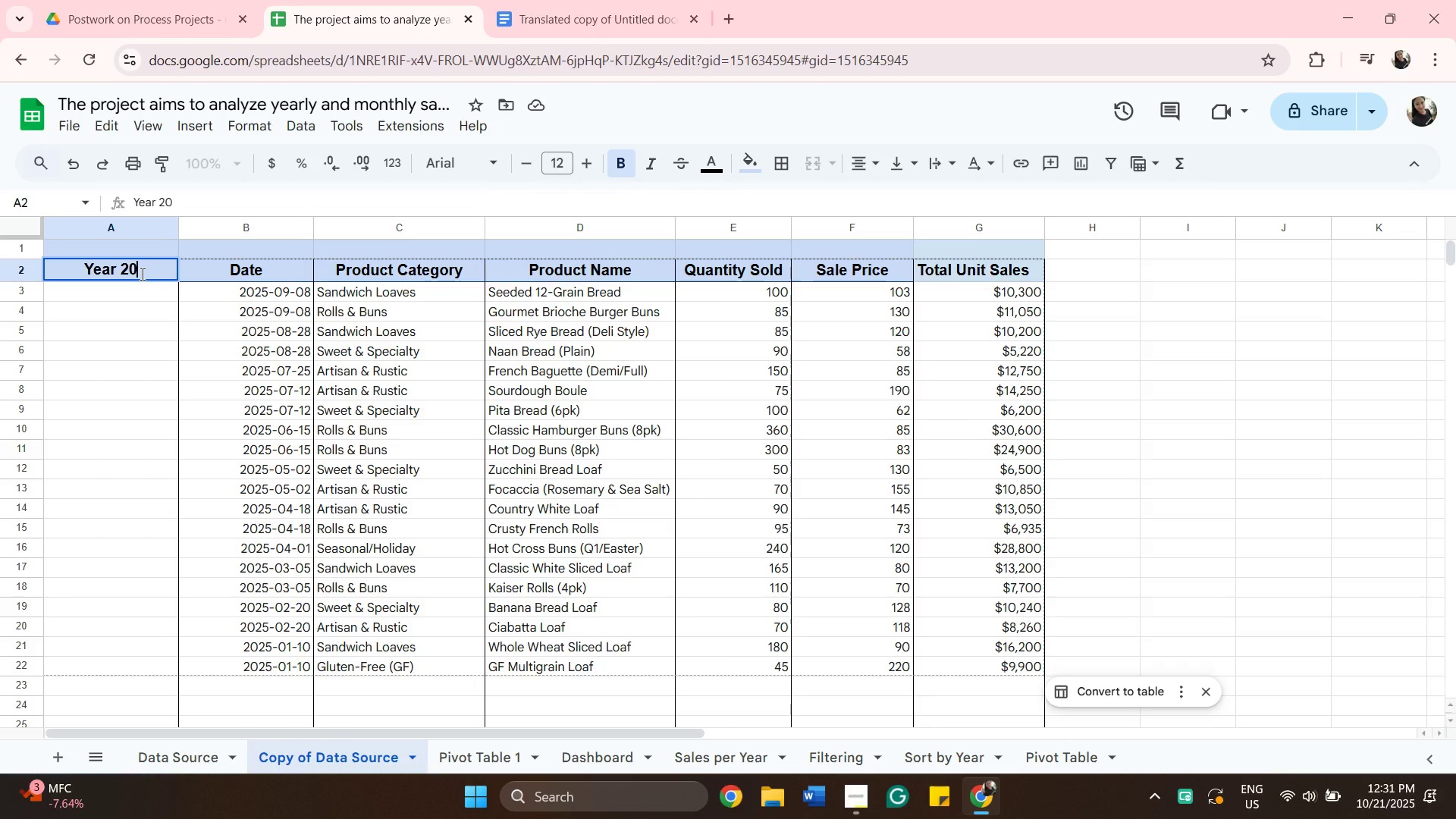 
hold_key(key=2, duration=0.41)
 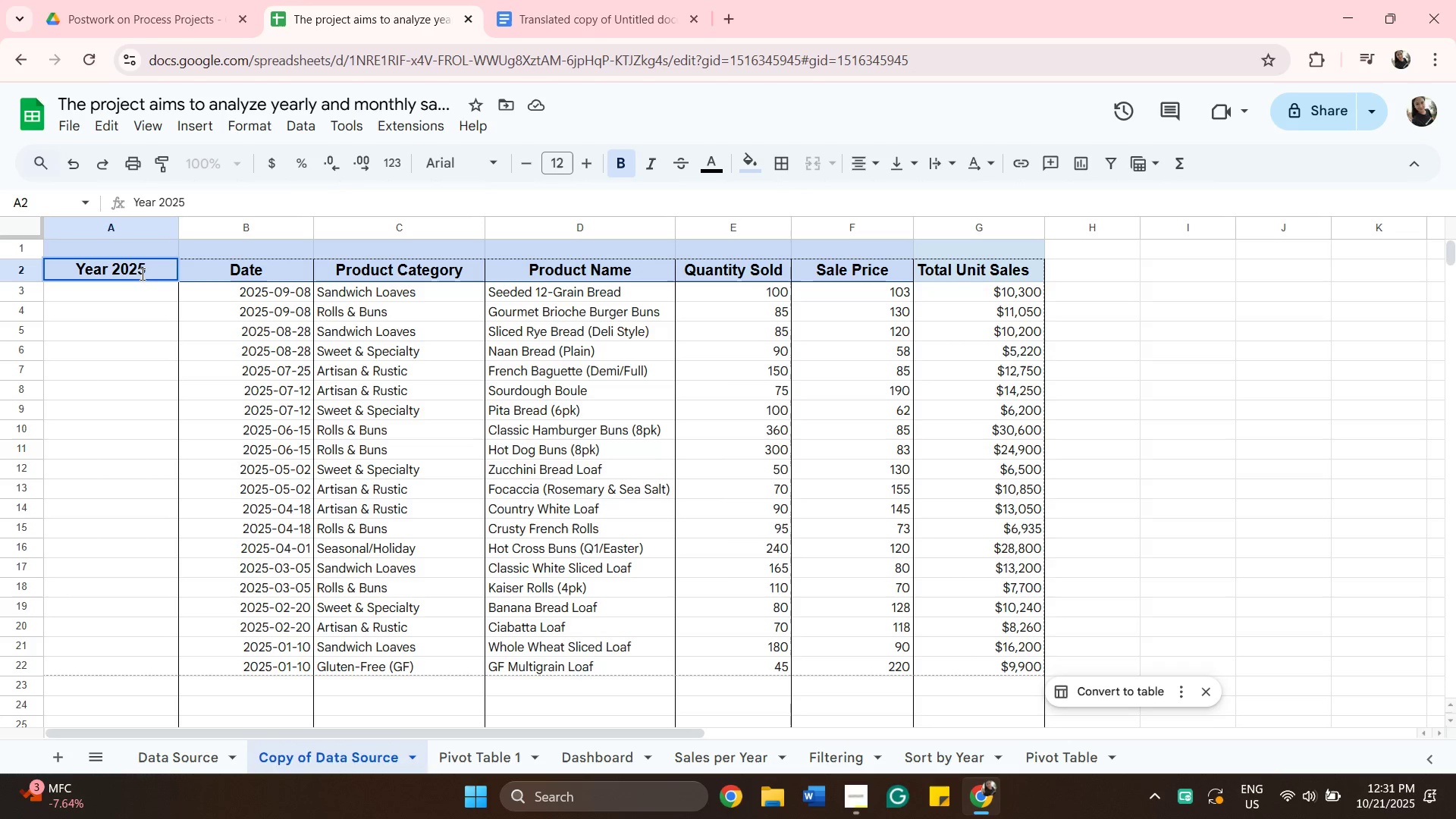 
key(5)
 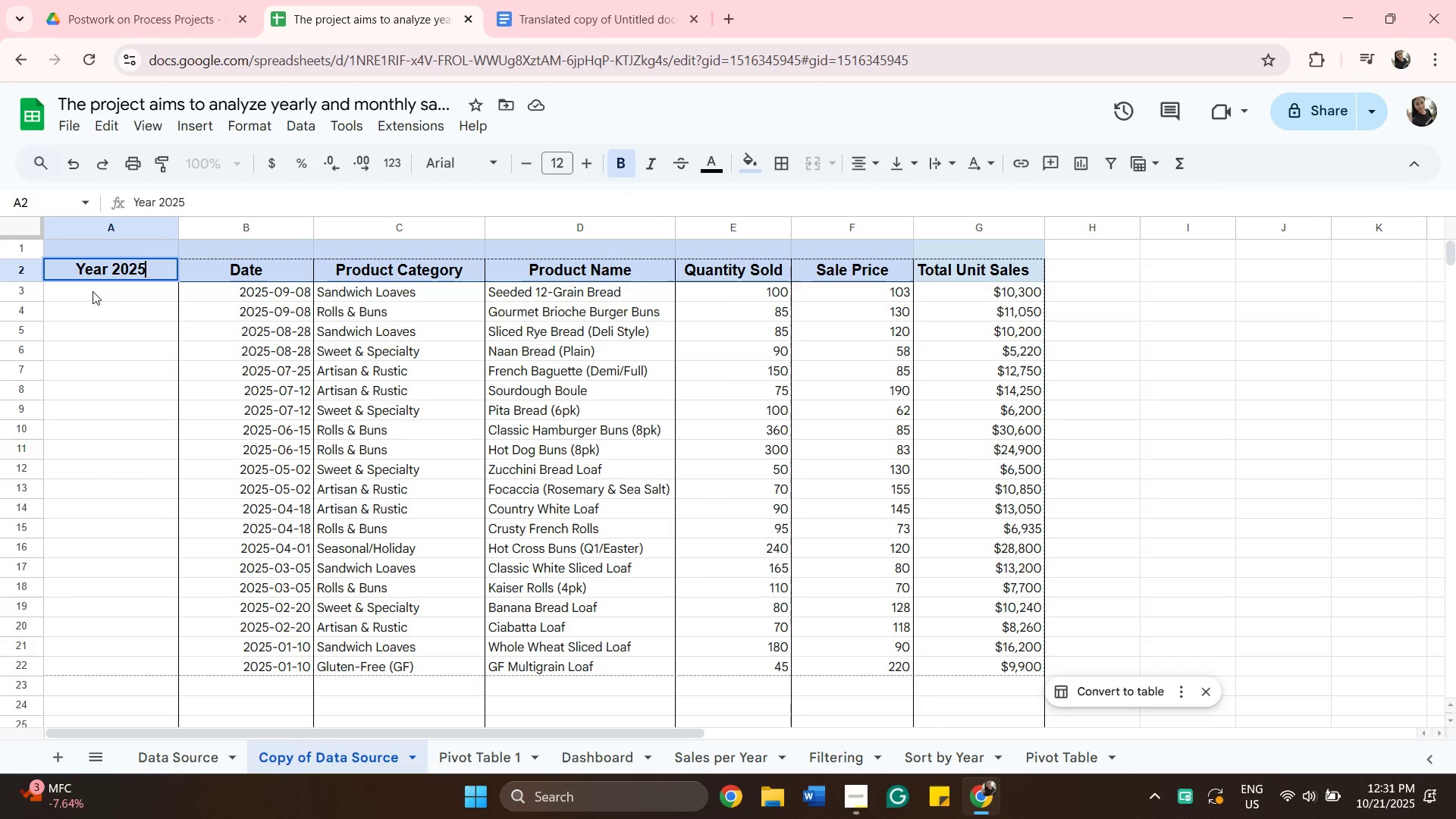 
scroll: coordinate [178, 409], scroll_direction: down, amount: 5.0
 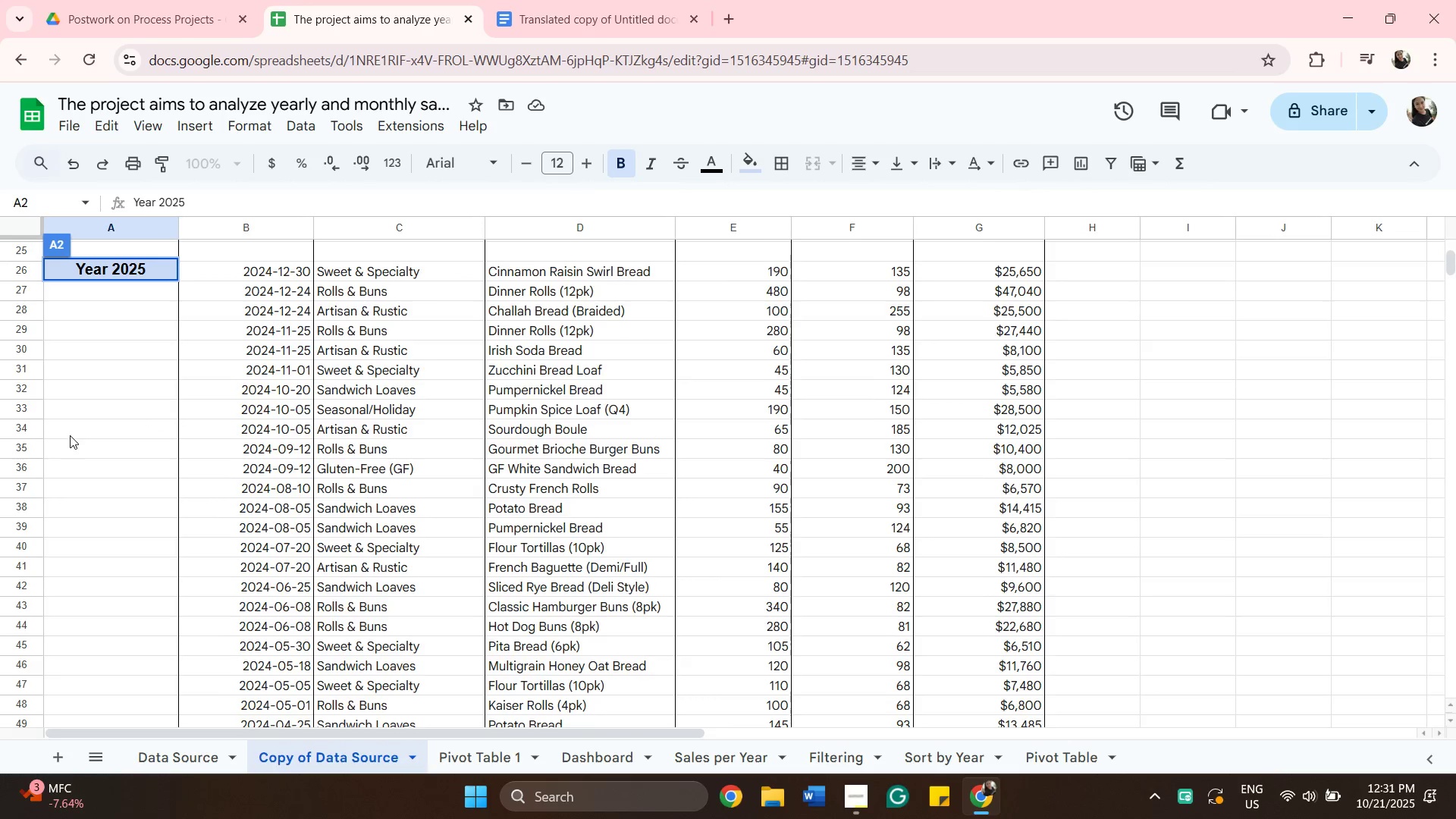 
scroll: coordinate [70, 435], scroll_direction: up, amount: 1.0
 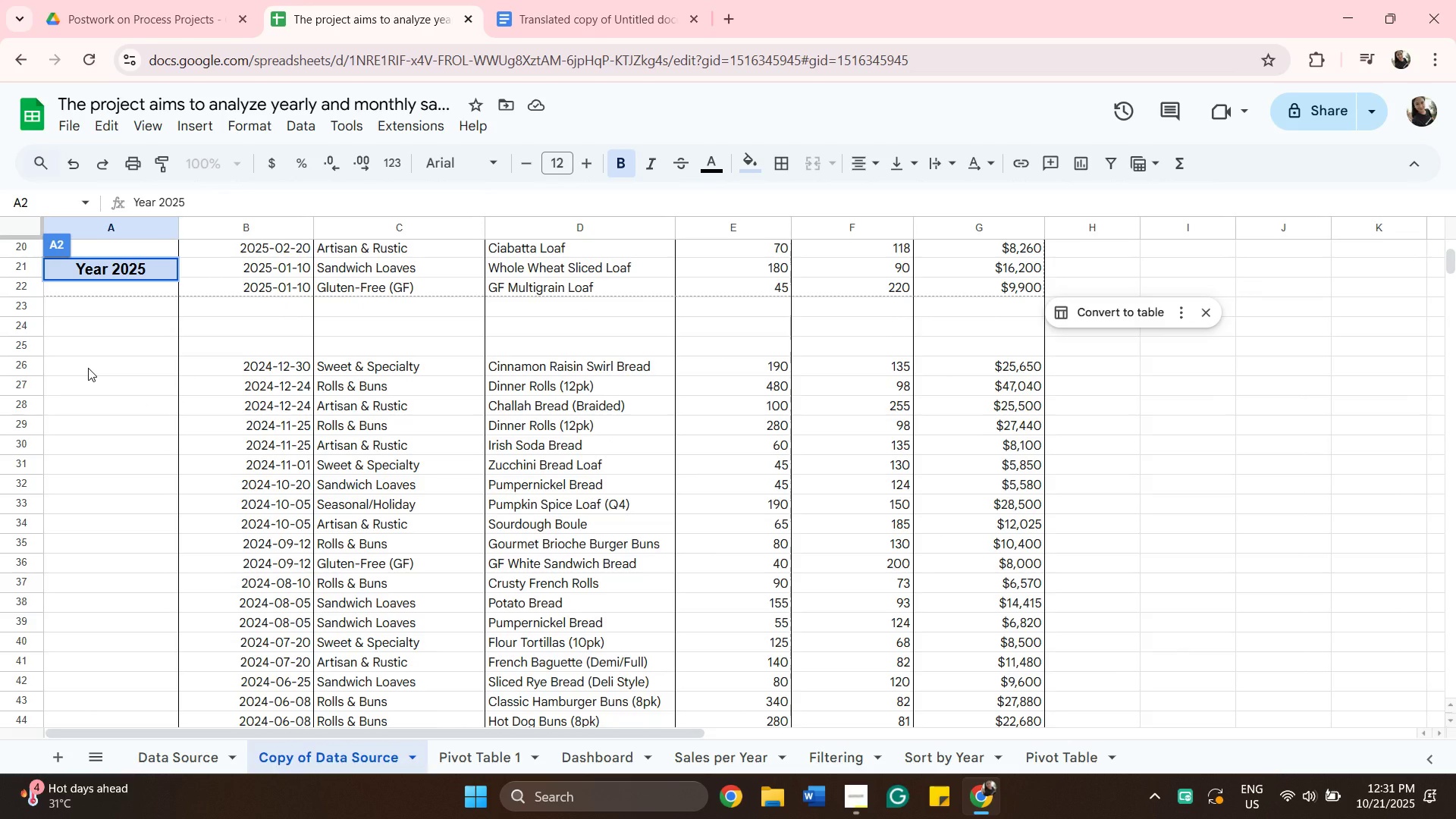 
left_click([88, 368])
 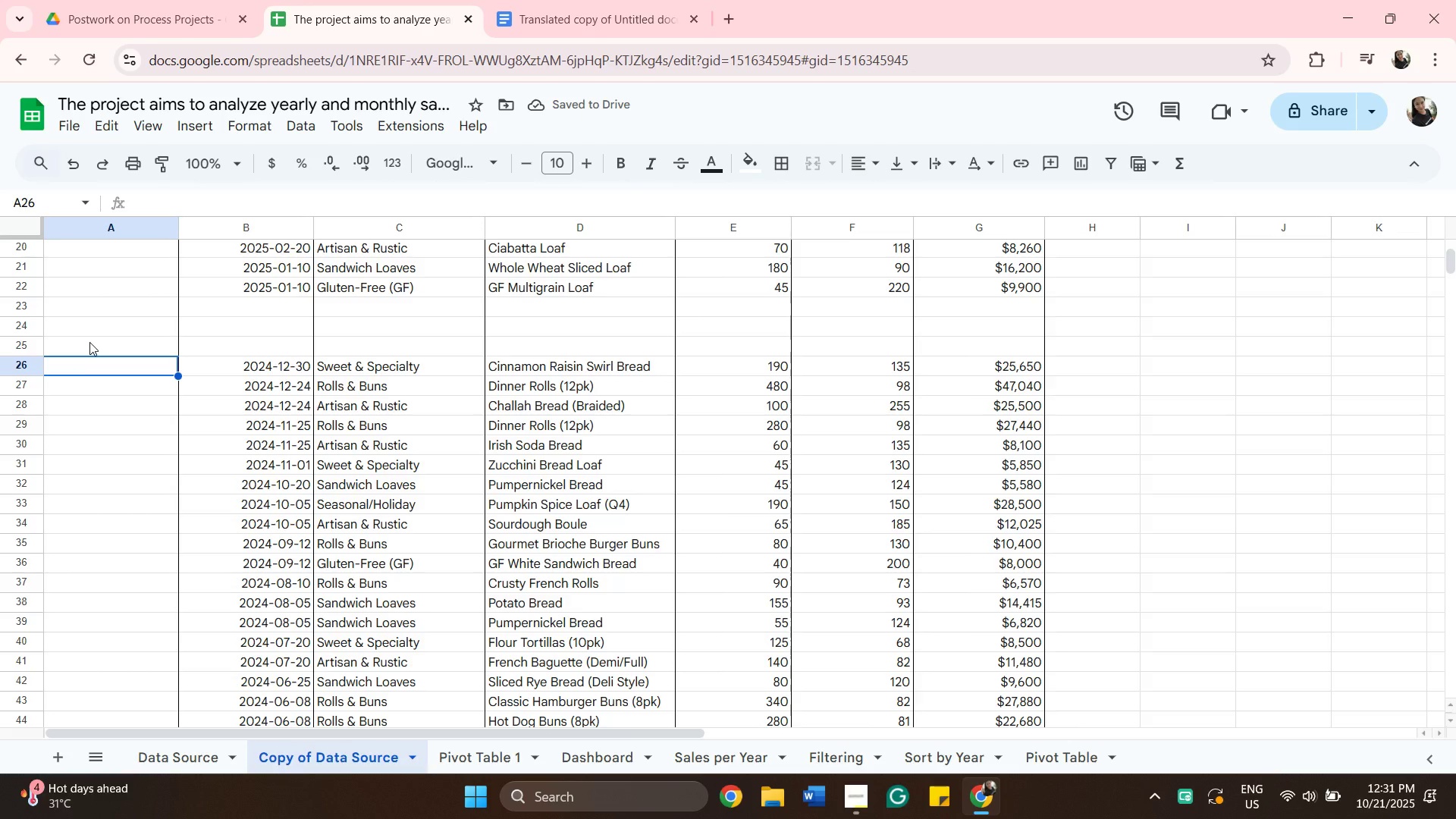 
scroll: coordinate [227, 349], scroll_direction: up, amount: 6.0
 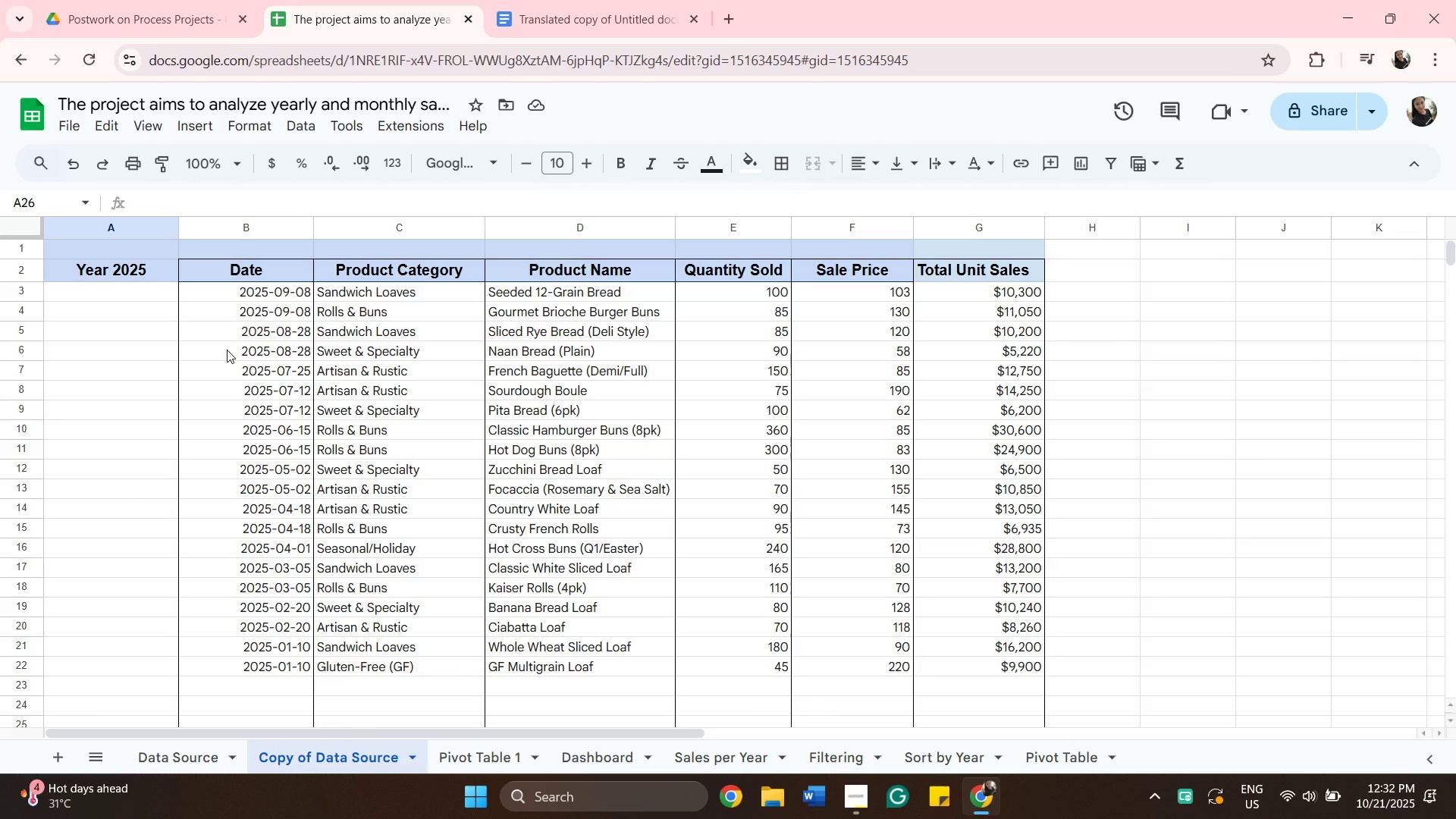 
scroll: coordinate [227, 350], scroll_direction: down, amount: 2.0
 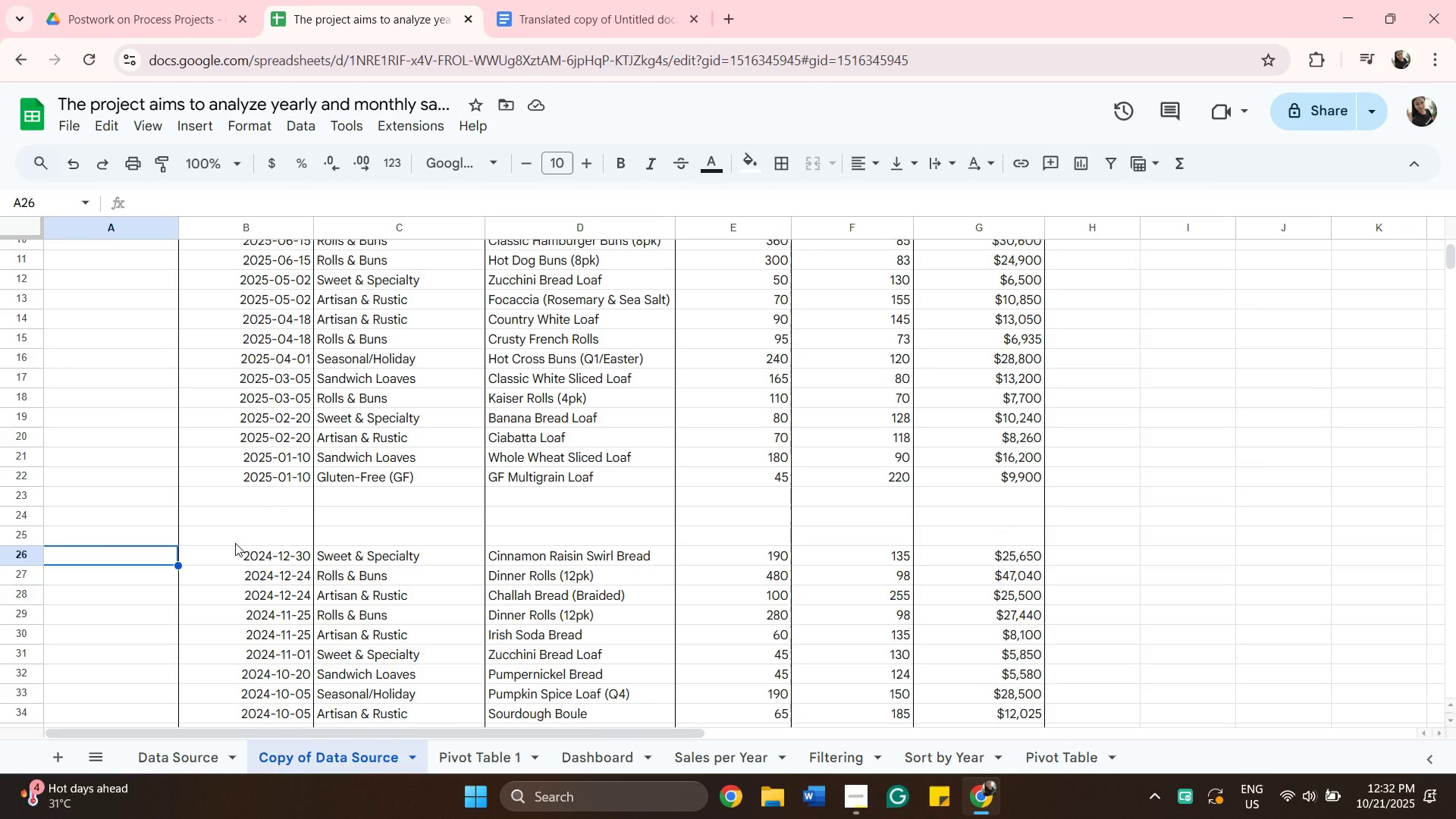 
left_click([235, 543])
 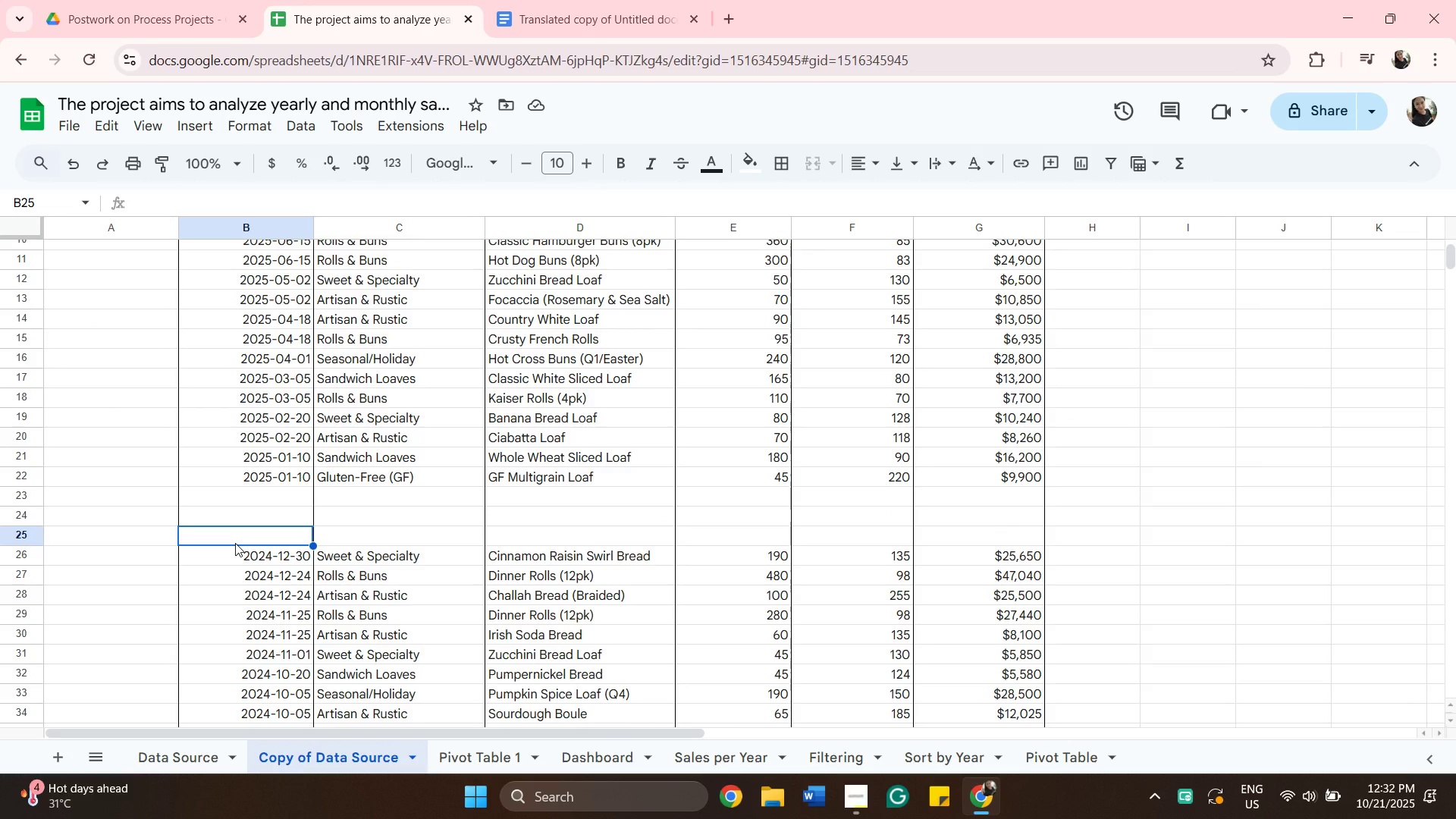 
type(20)
key(Backspace)
key(Backspace)
key(Backspace)
type(2024)
key(Backspace)
key(Backspace)
key(Backspace)
key(Backspace)
 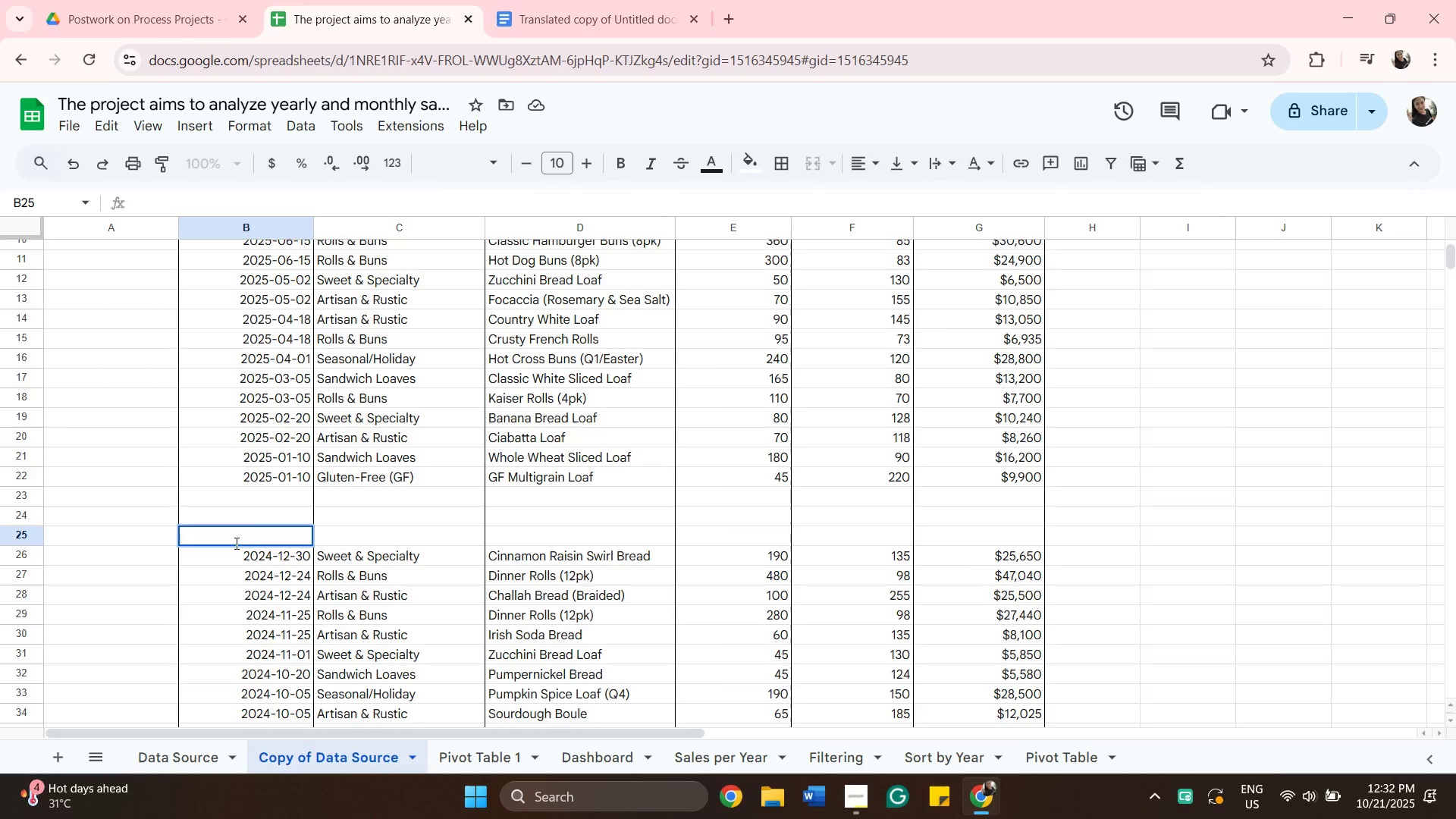 
type(2024)
 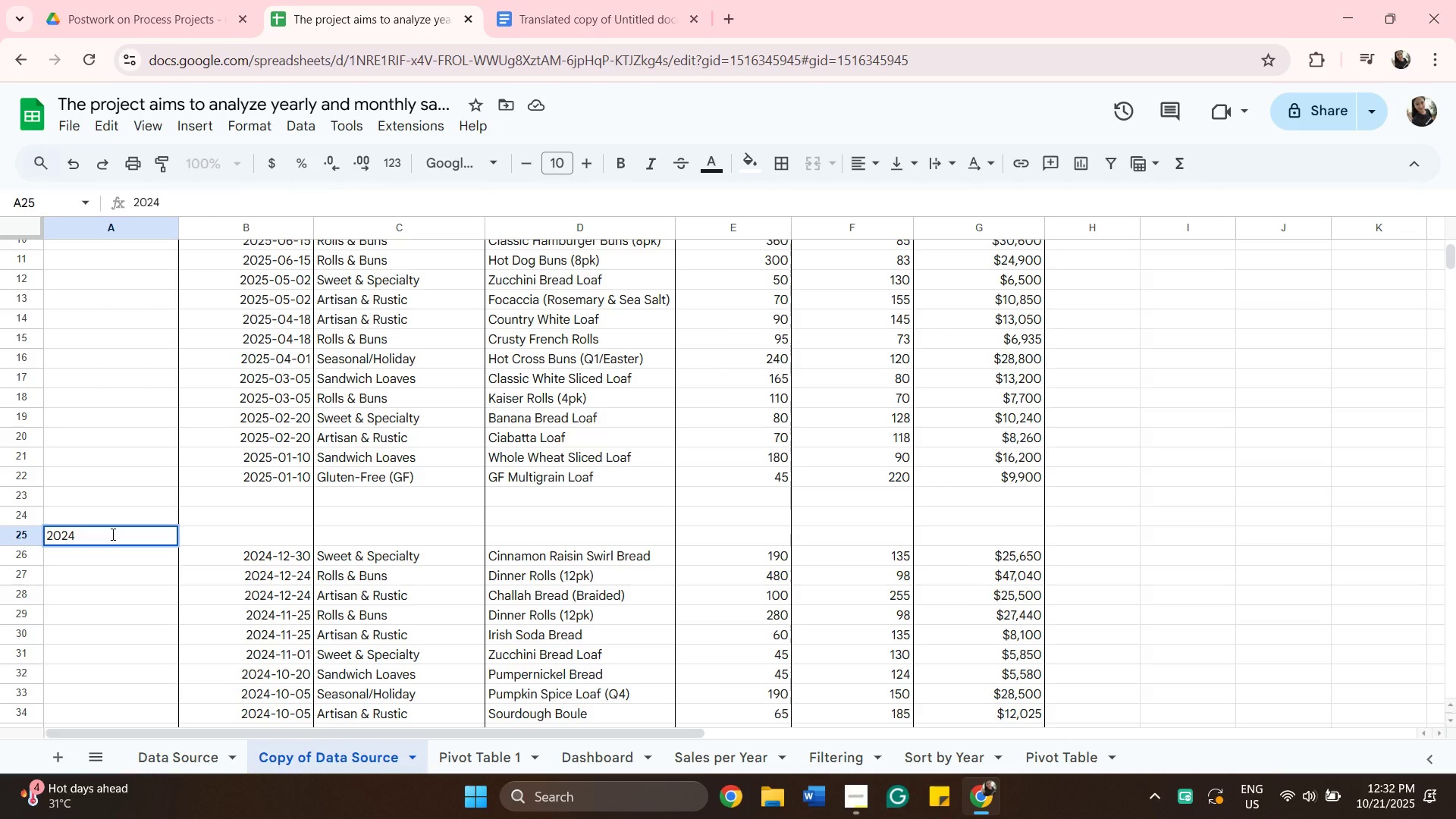 
scroll: coordinate [236, 669], scroll_direction: down, amount: 3.0
 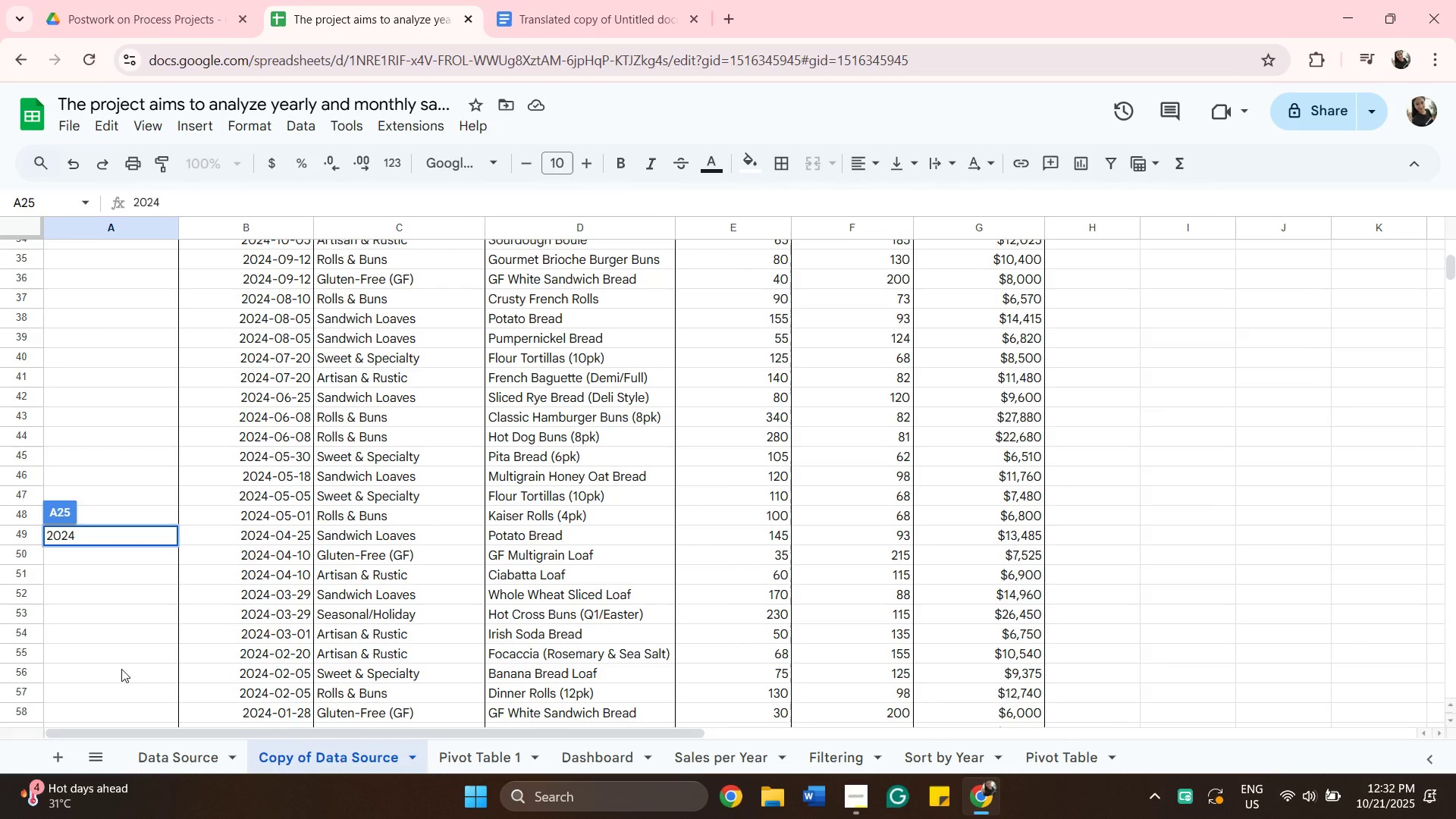 
left_click([121, 669])
 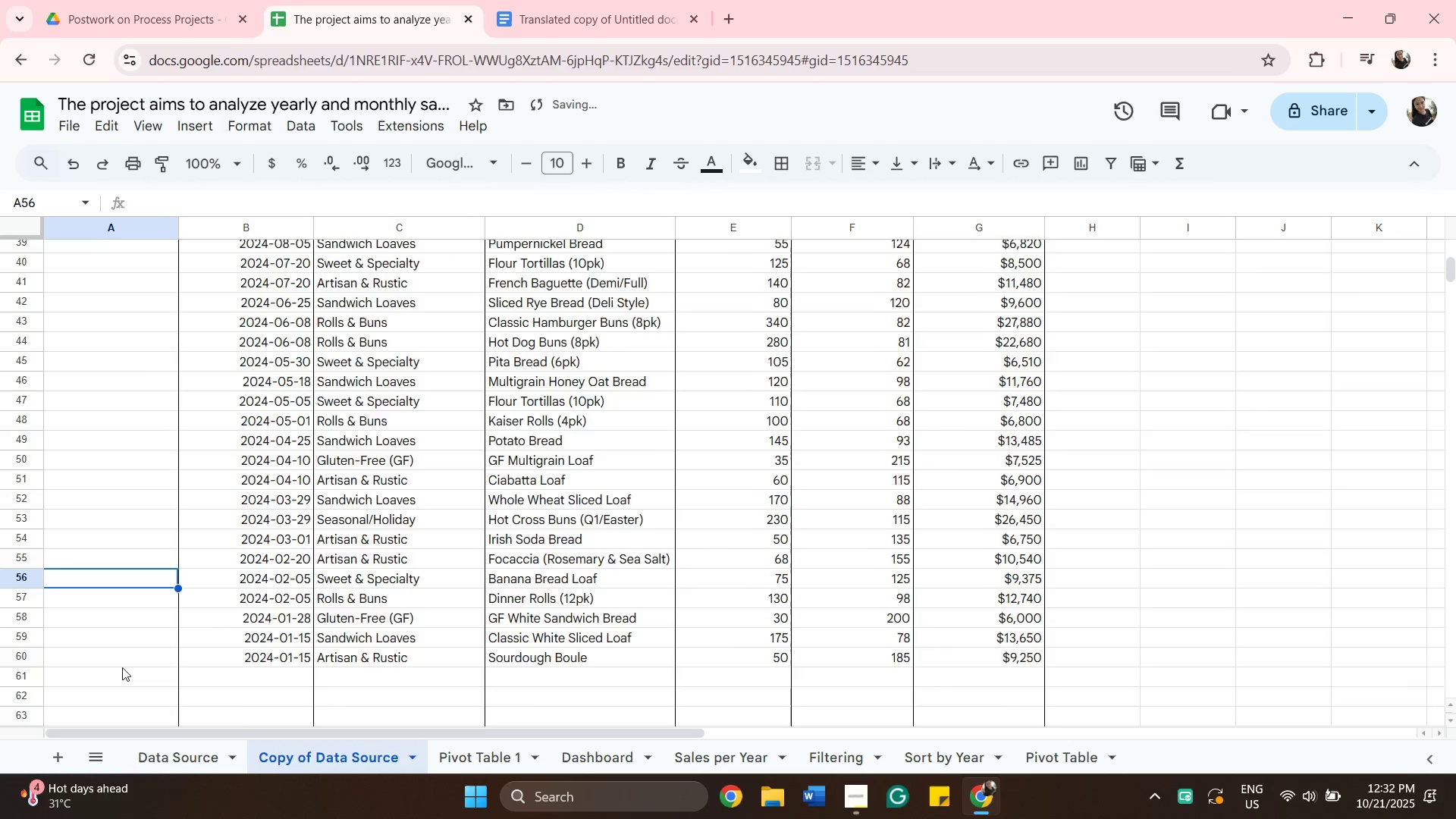 
scroll: coordinate [122, 667], scroll_direction: down, amount: 4.0
 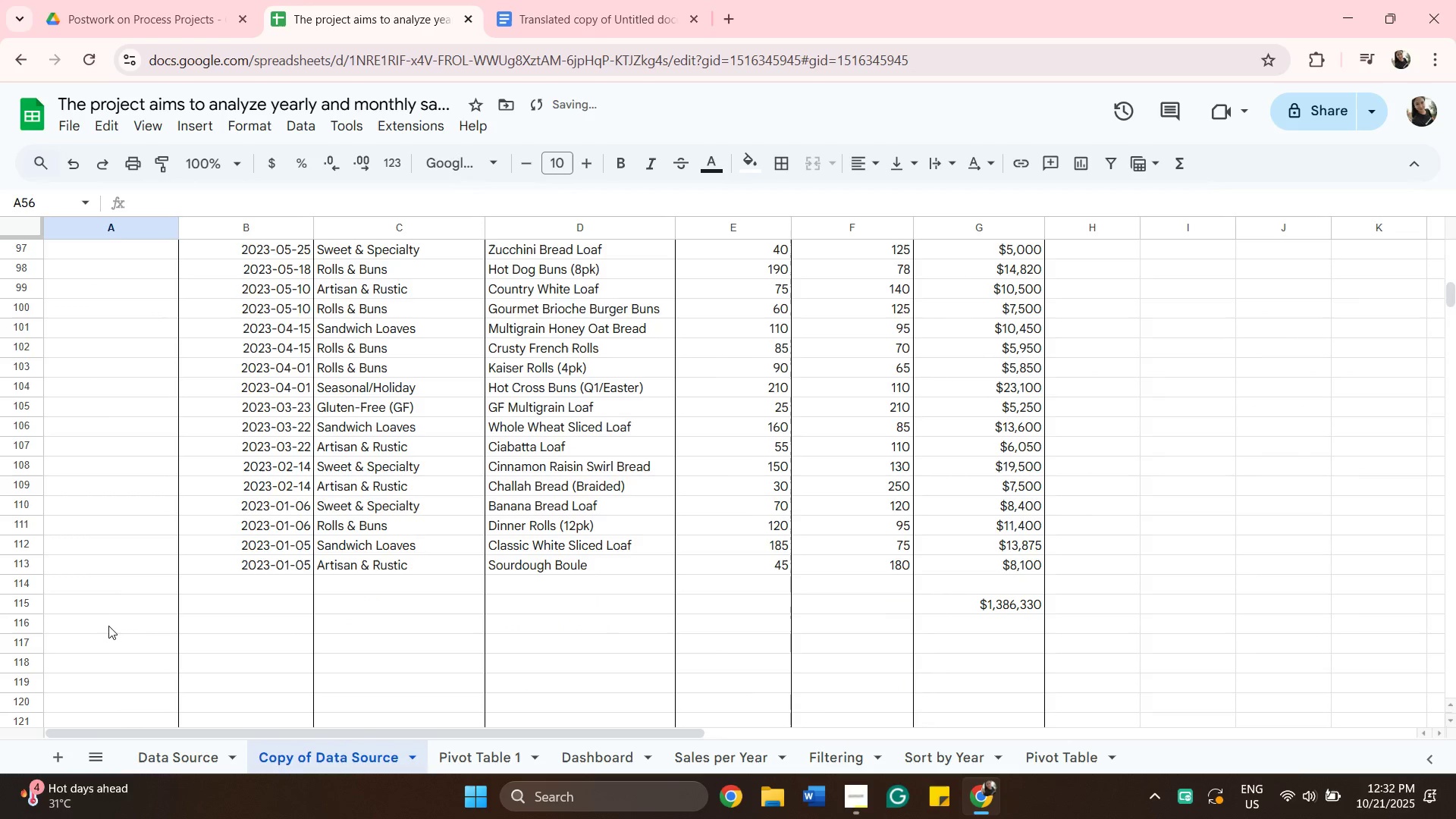 
scroll: coordinate [133, 458], scroll_direction: up, amount: 9.0
 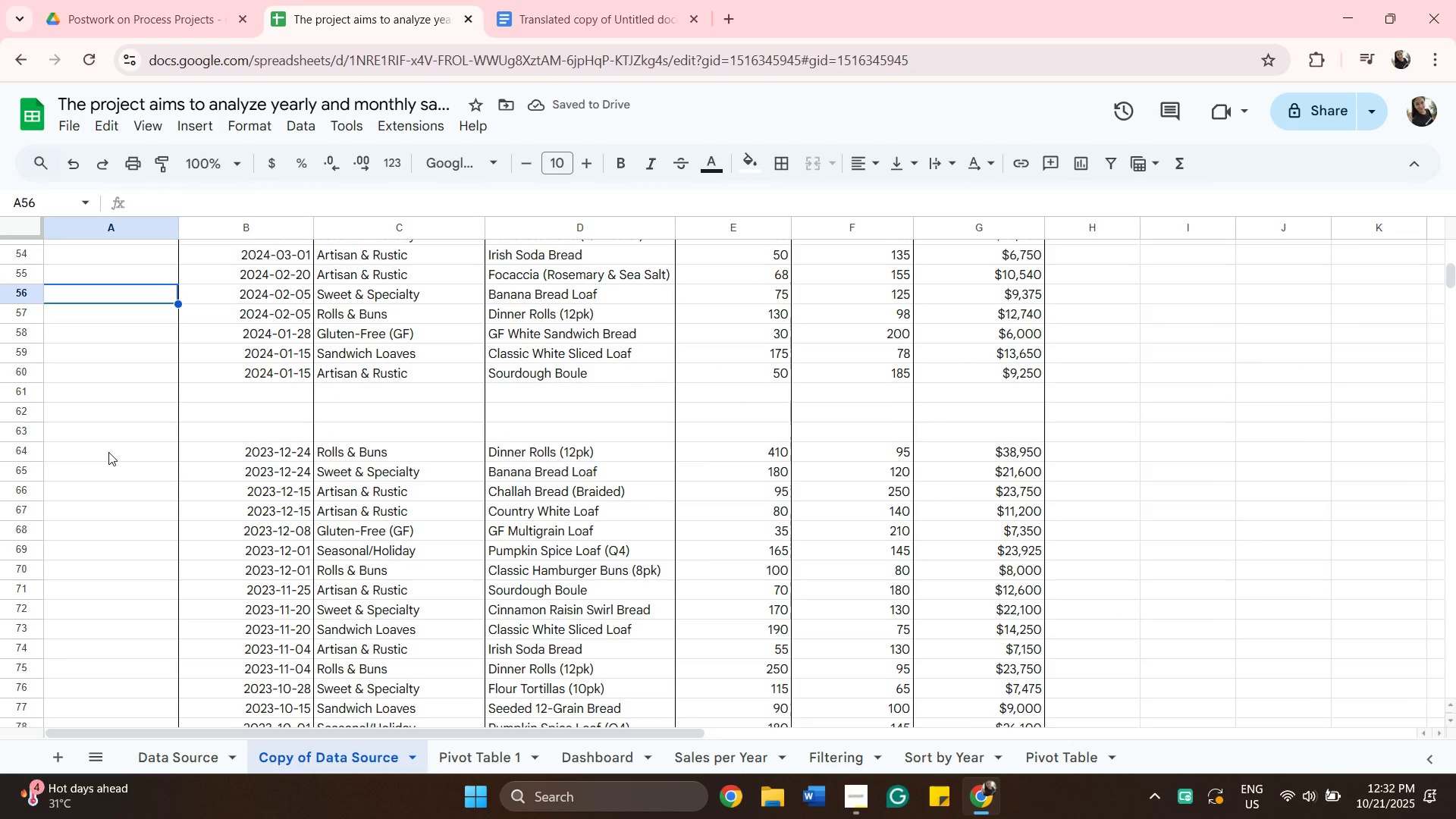 
left_click([108, 452])
 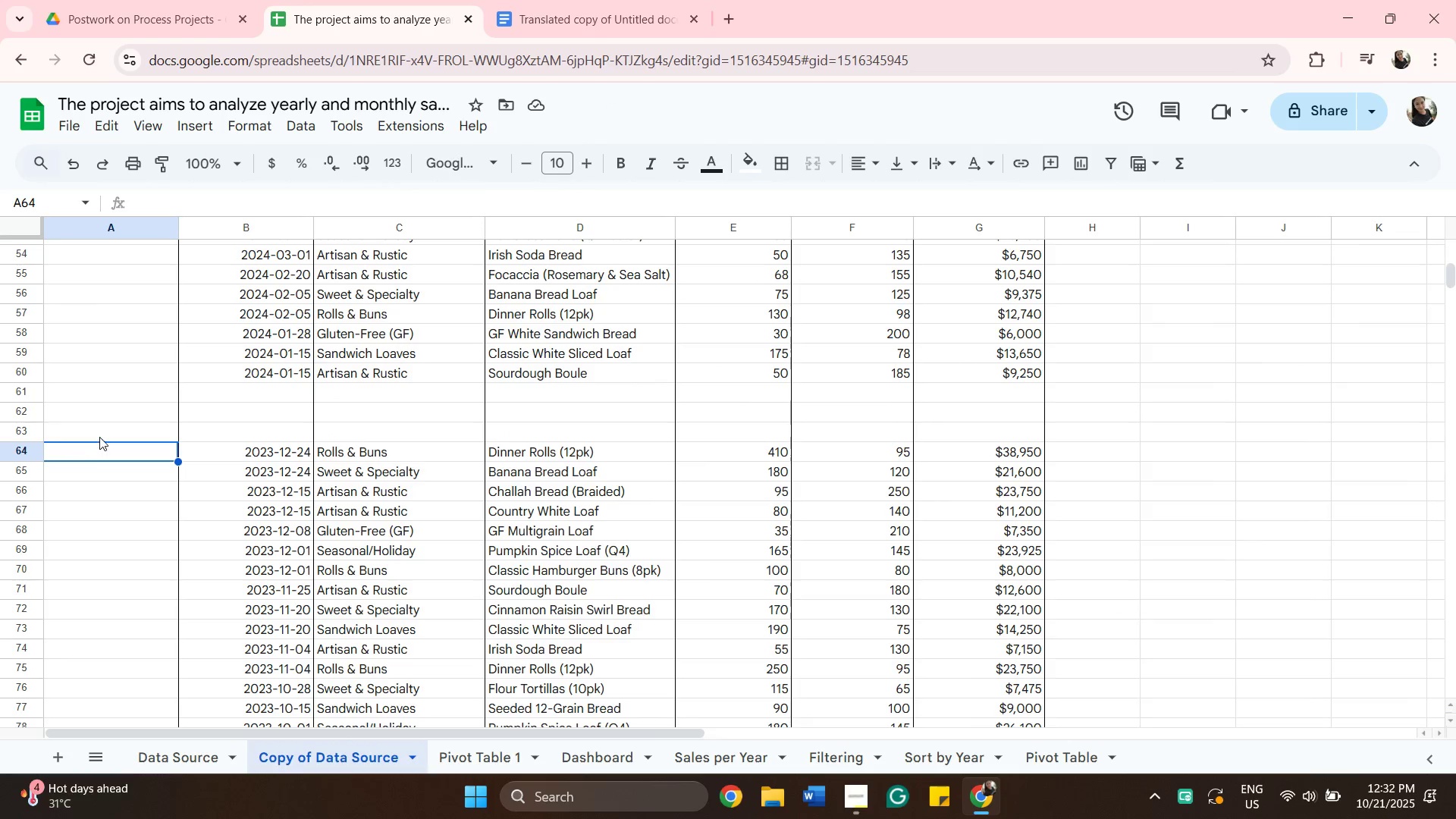 
left_click([99, 435])
 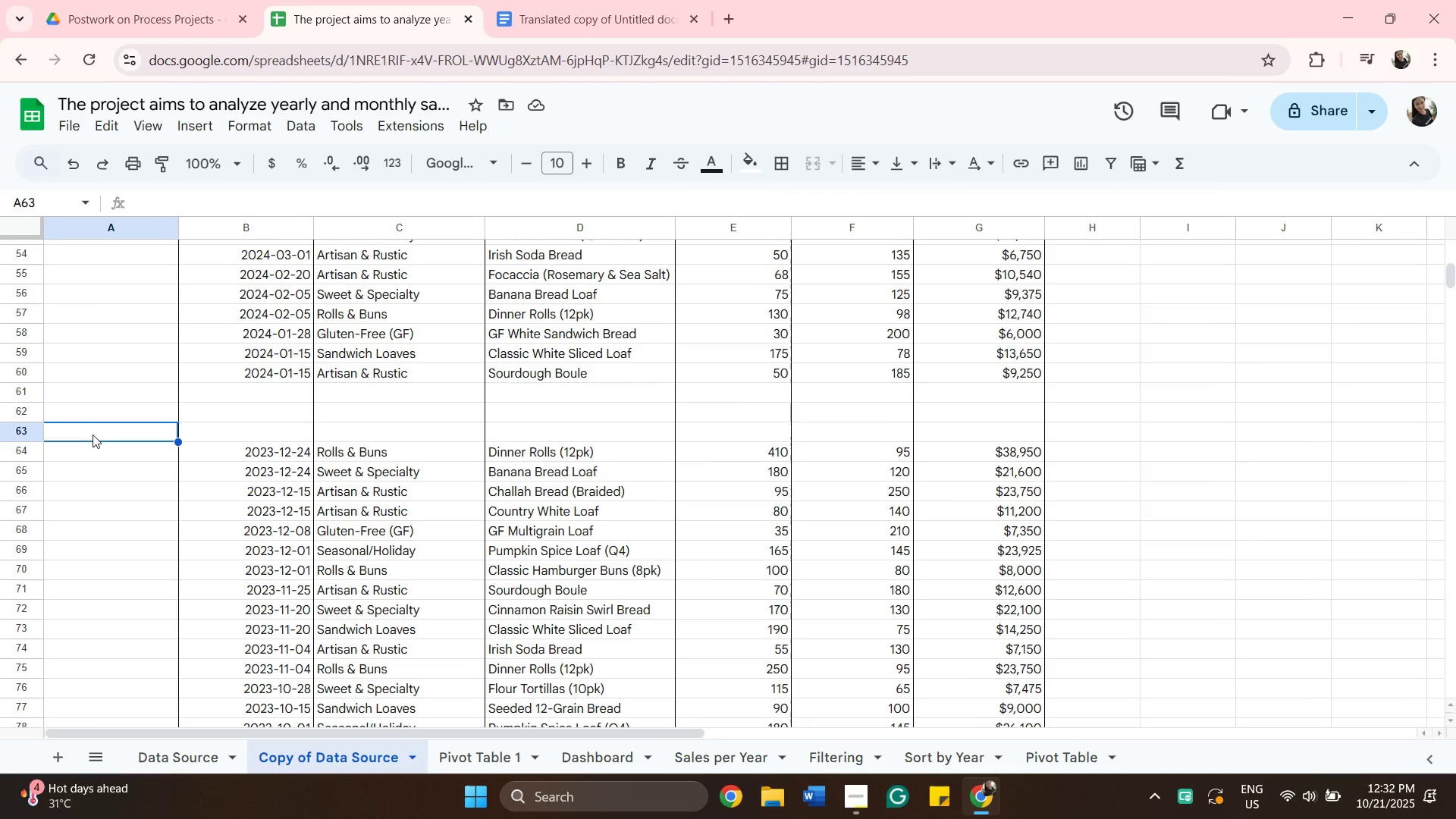 
type(2023)
 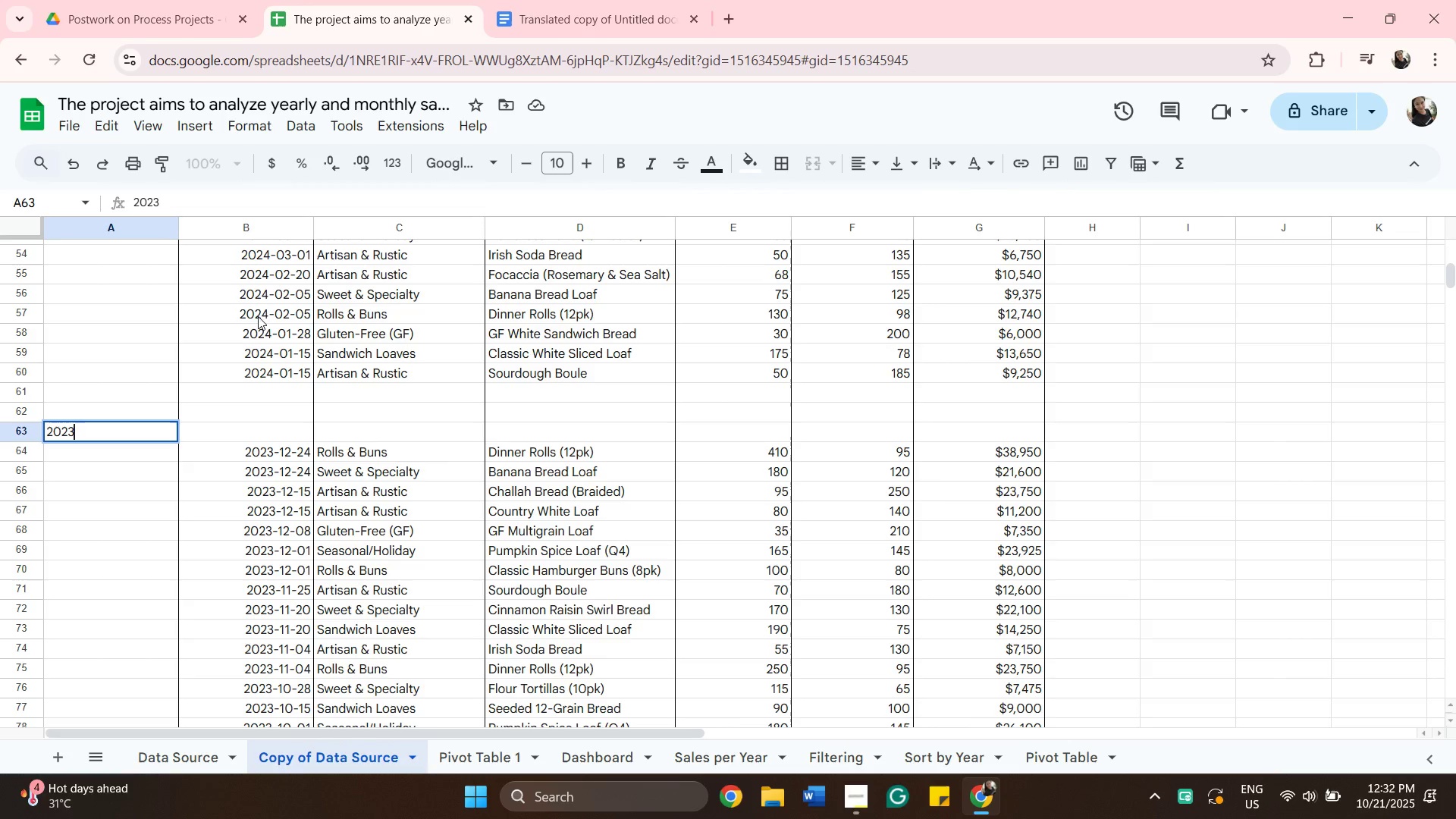 
scroll: coordinate [54, 469], scroll_direction: up, amount: 14.0
 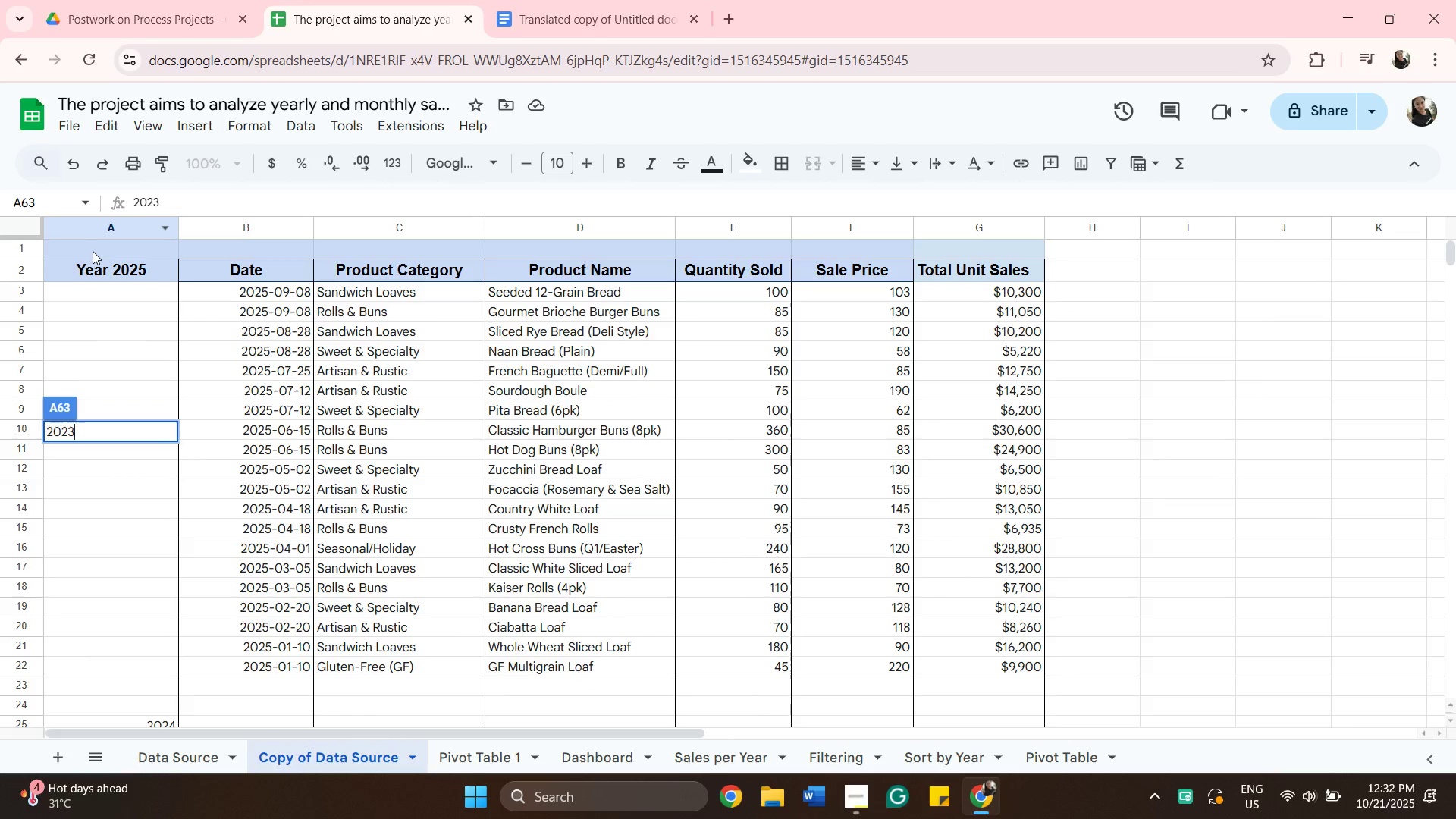 
left_click([93, 251])
 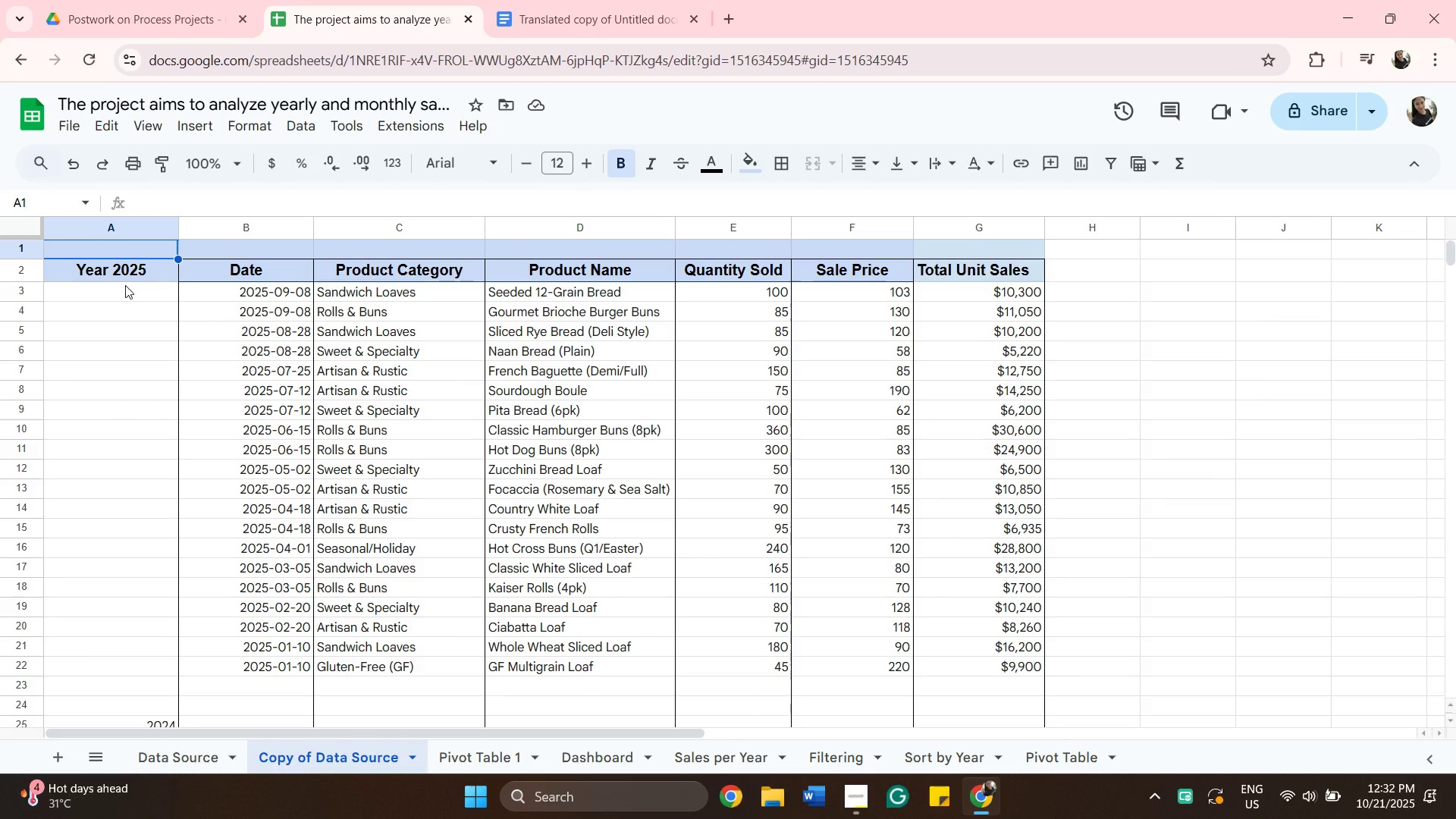 
wait(10.29)
 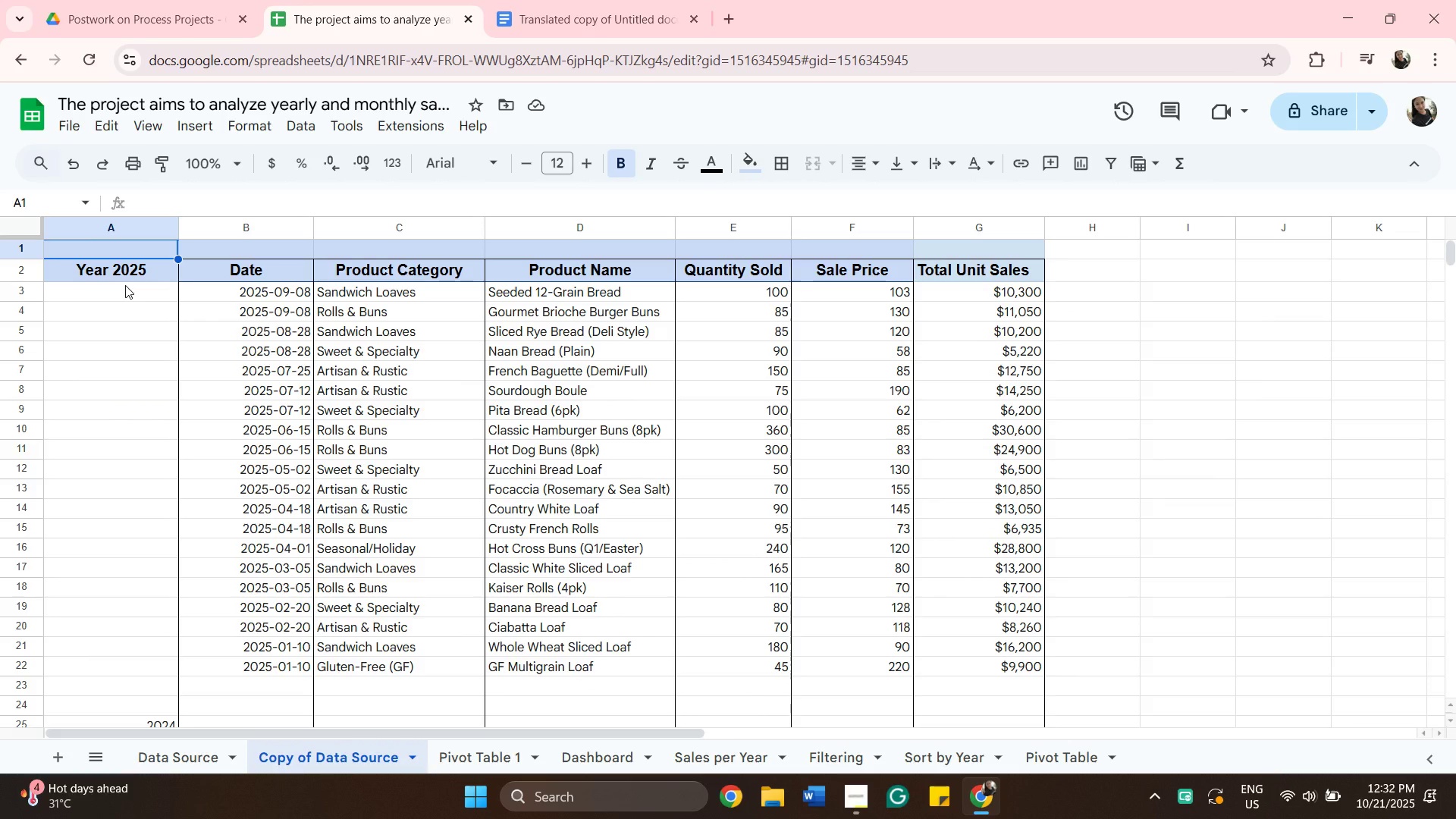 
scroll: coordinate [74, 306], scroll_direction: up, amount: 2.0
 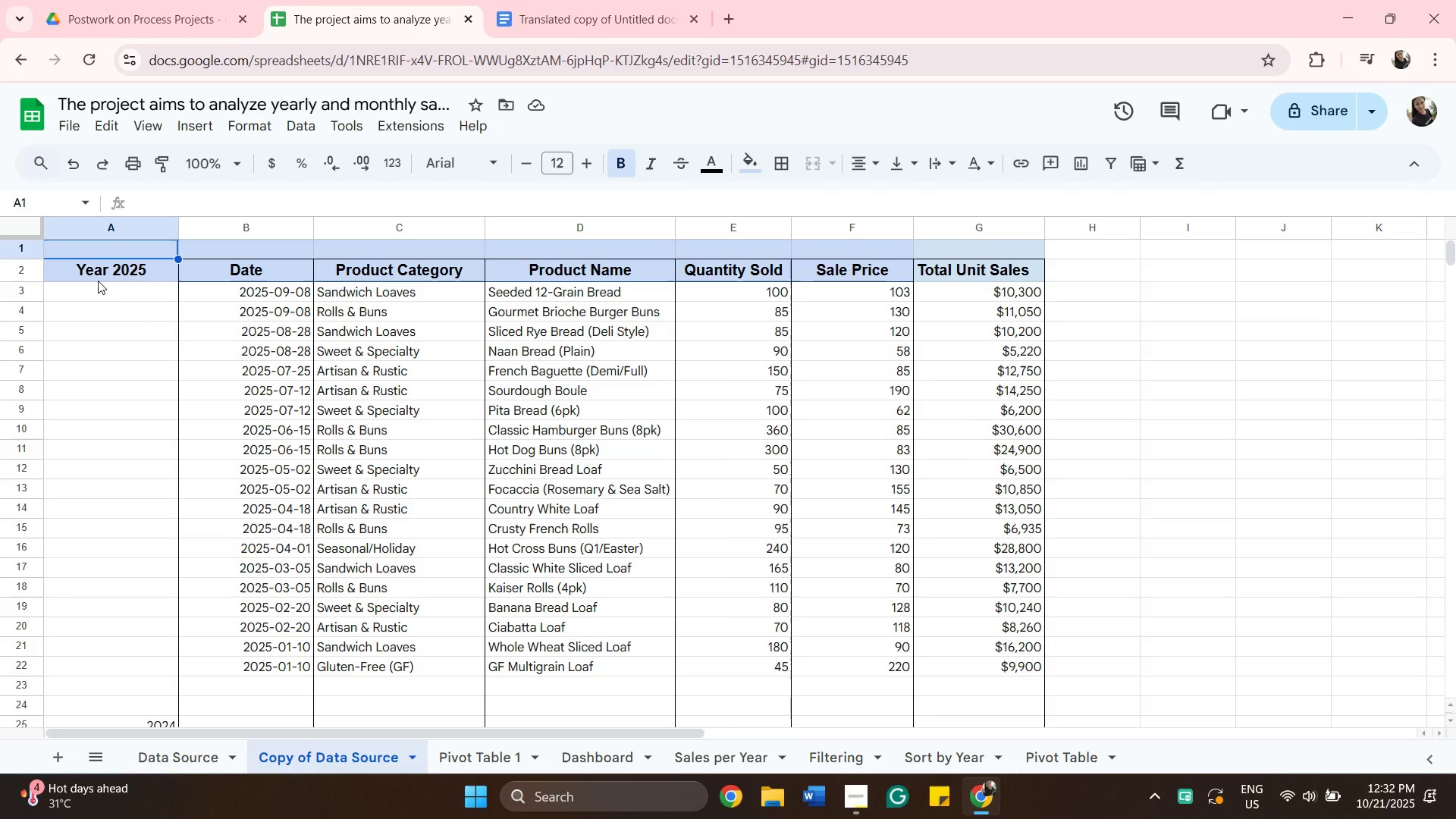 
left_click([106, 303])
 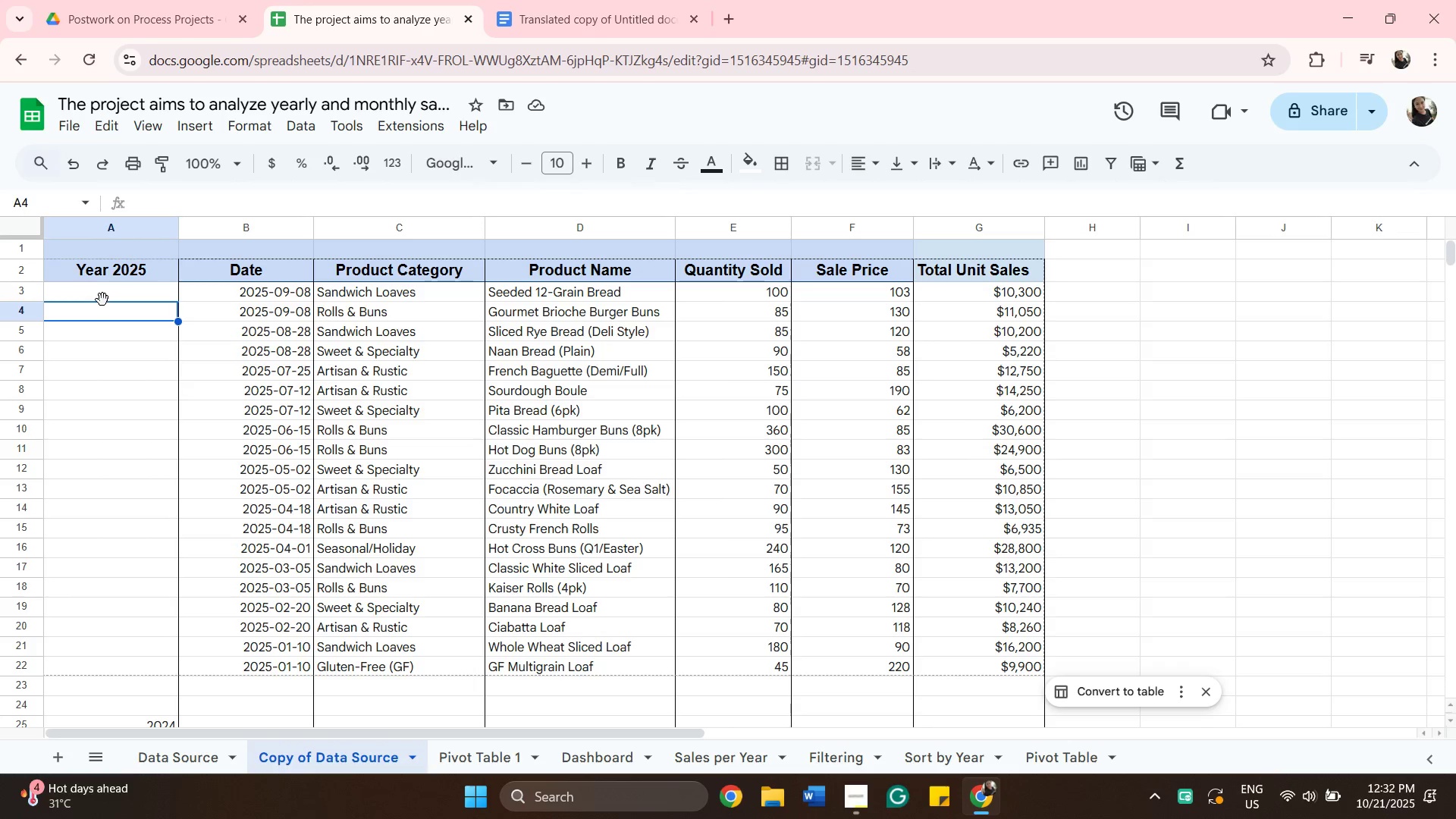 
left_click([102, 300])
 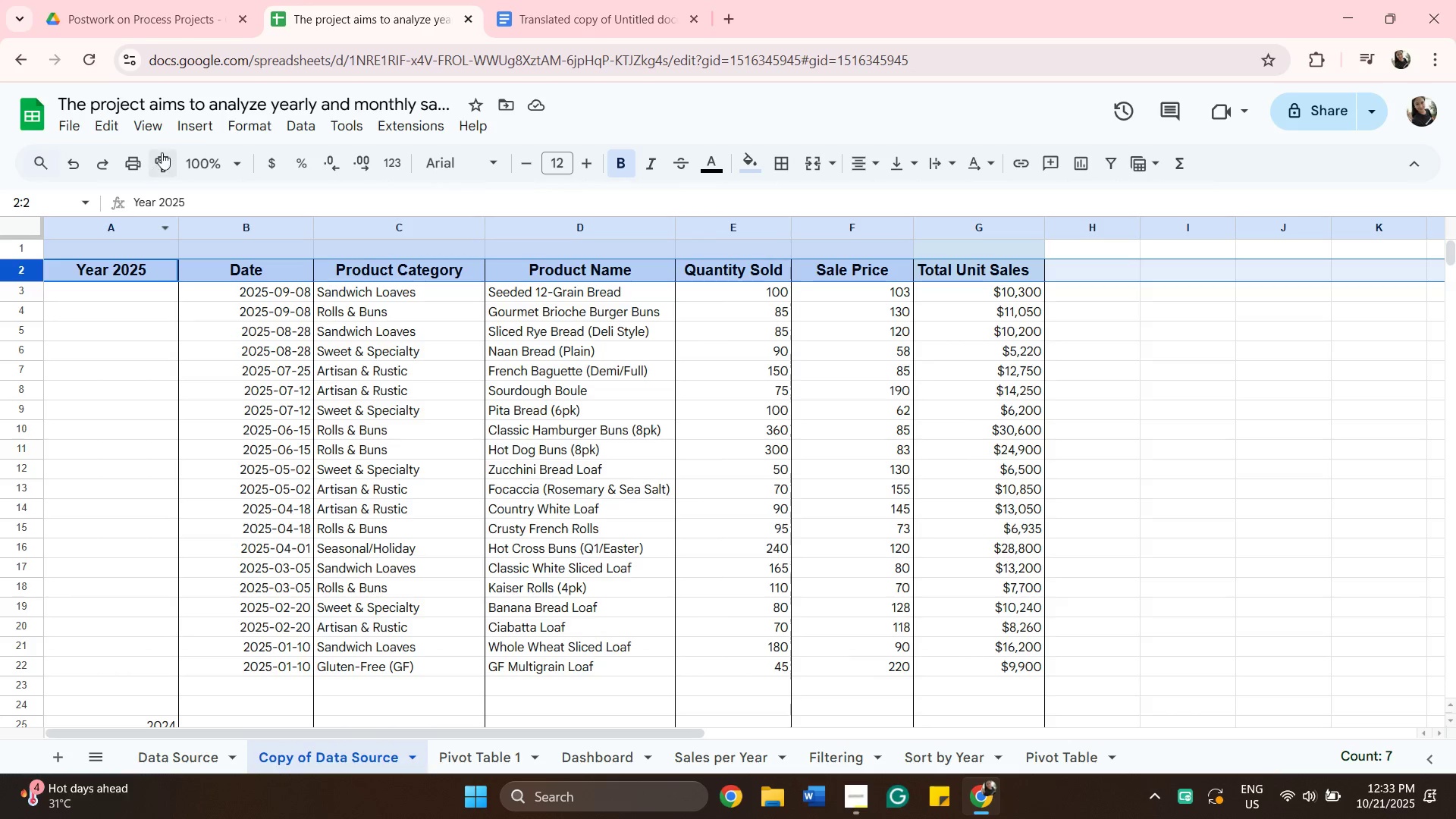 
left_click([212, 129])
 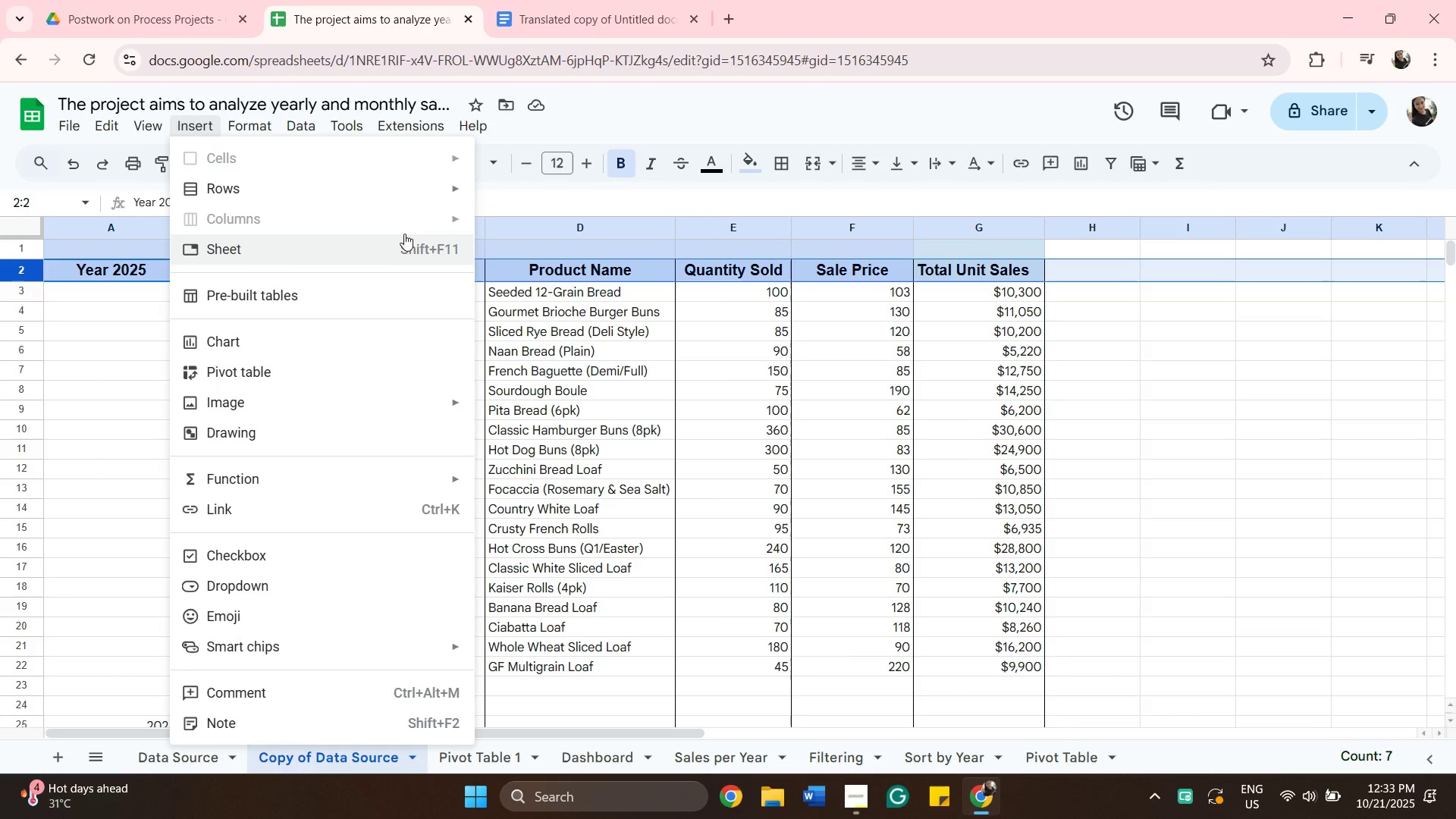 
wait(6.19)
 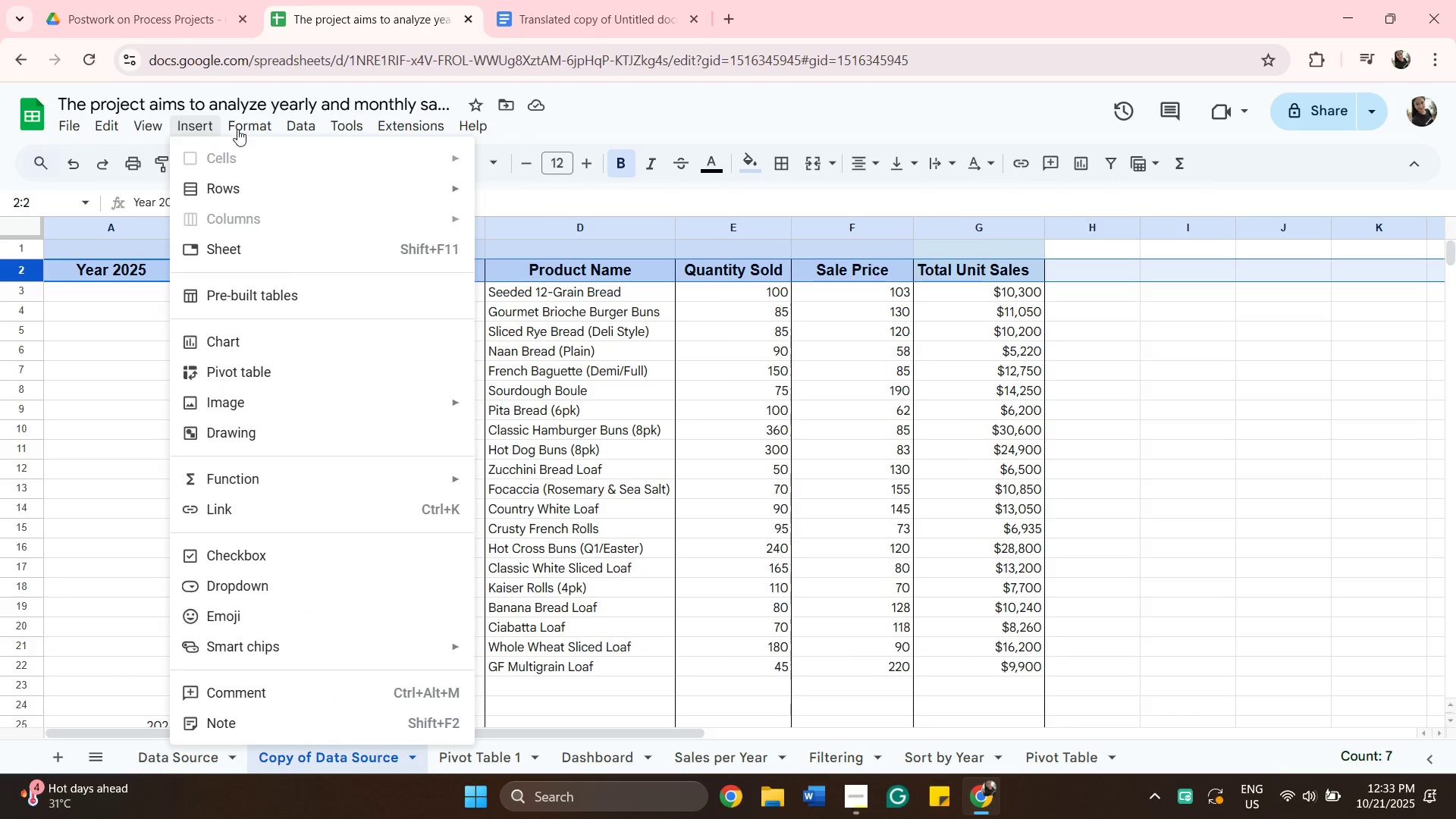 
left_click([532, 233])
 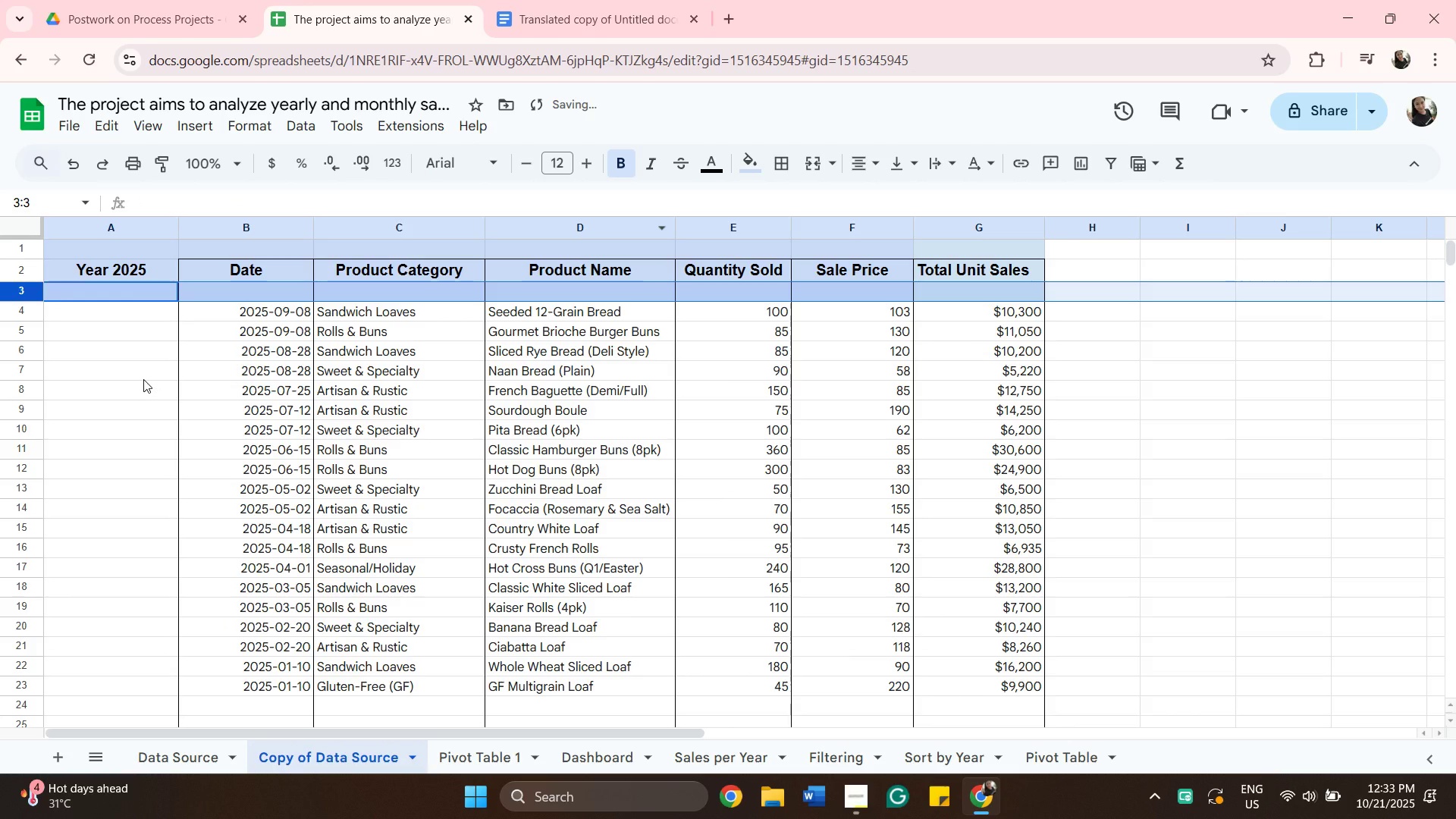 
left_click([143, 379])
 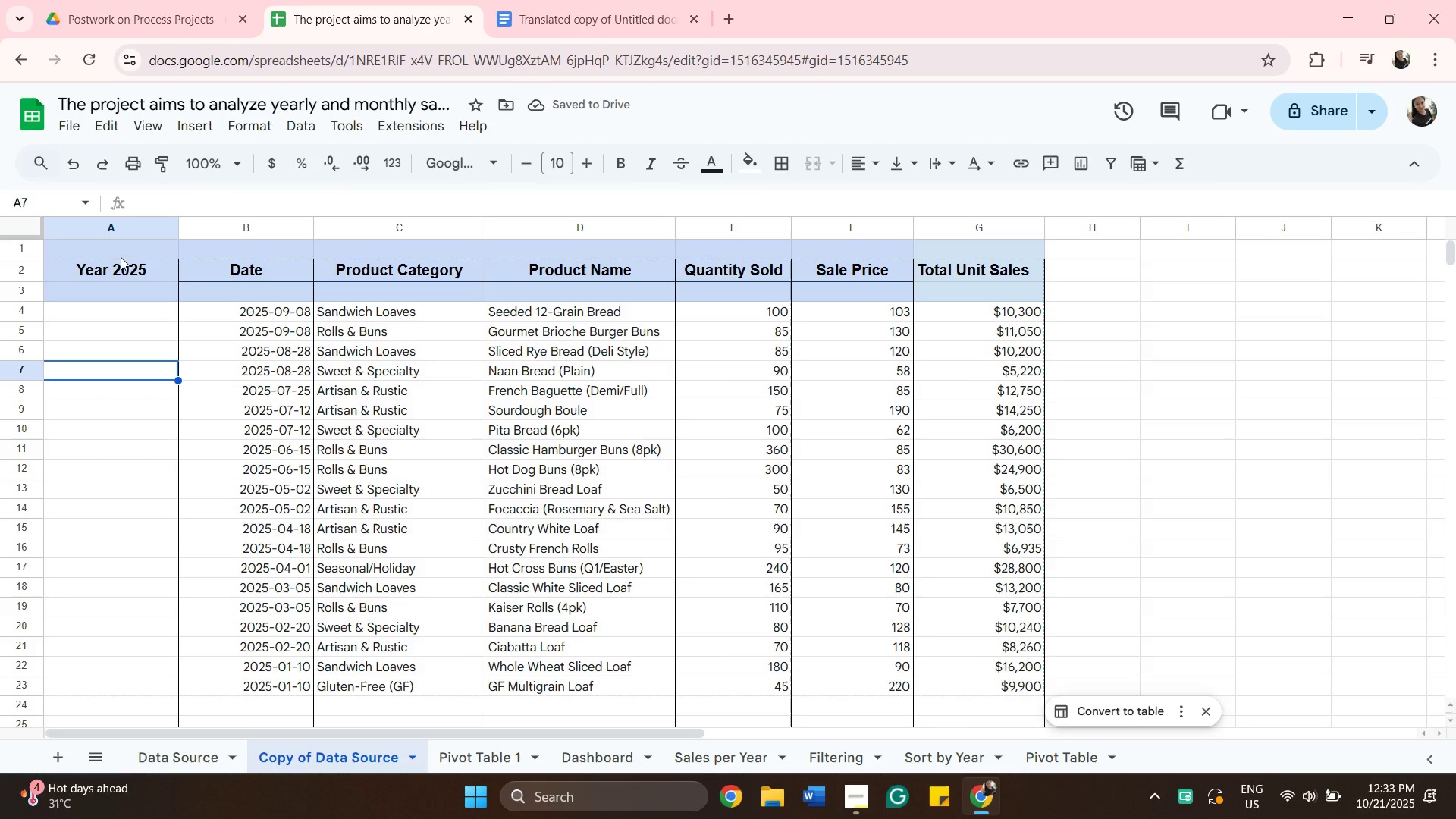 
left_click([121, 253])
 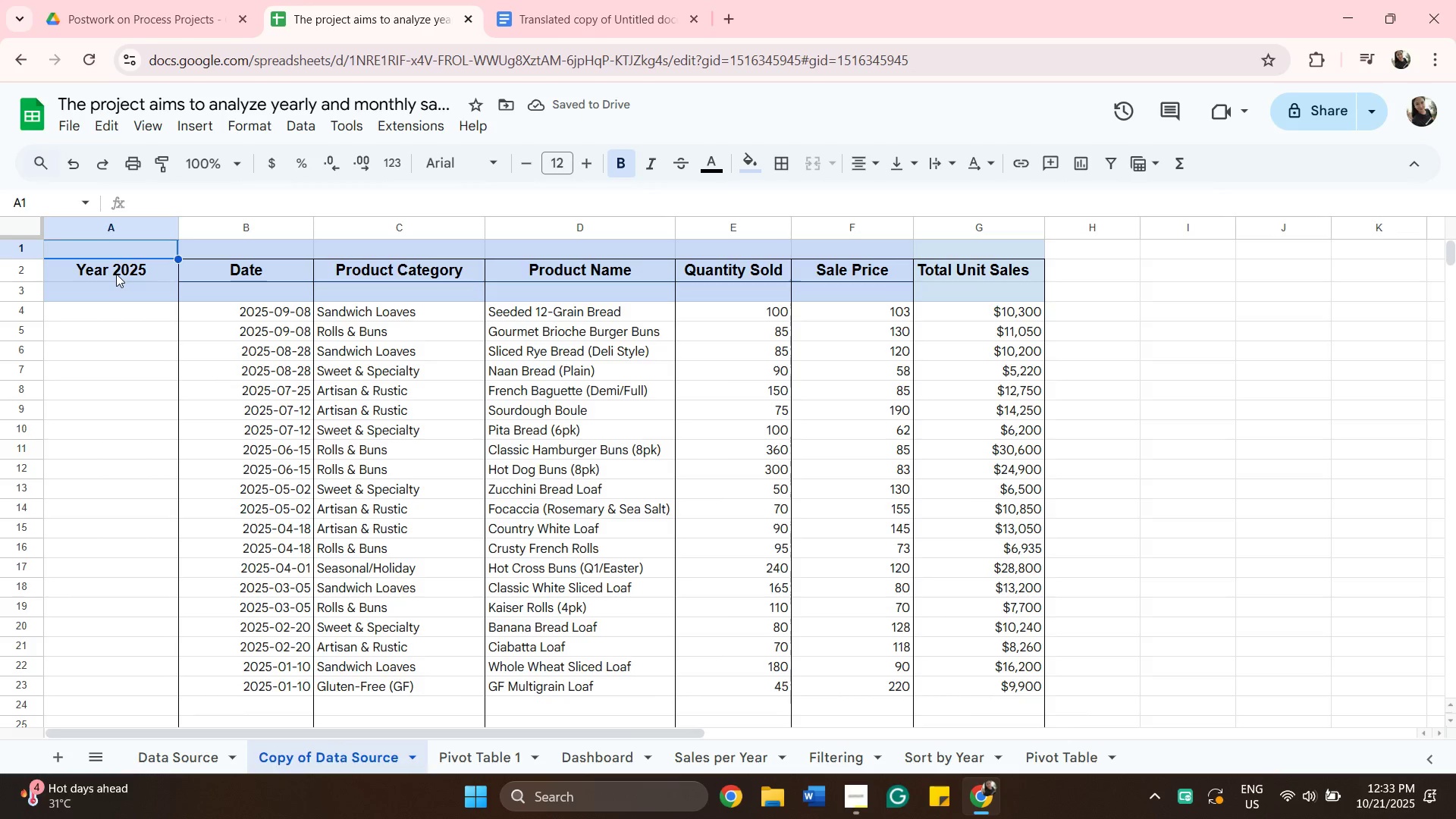 
left_click([116, 274])
 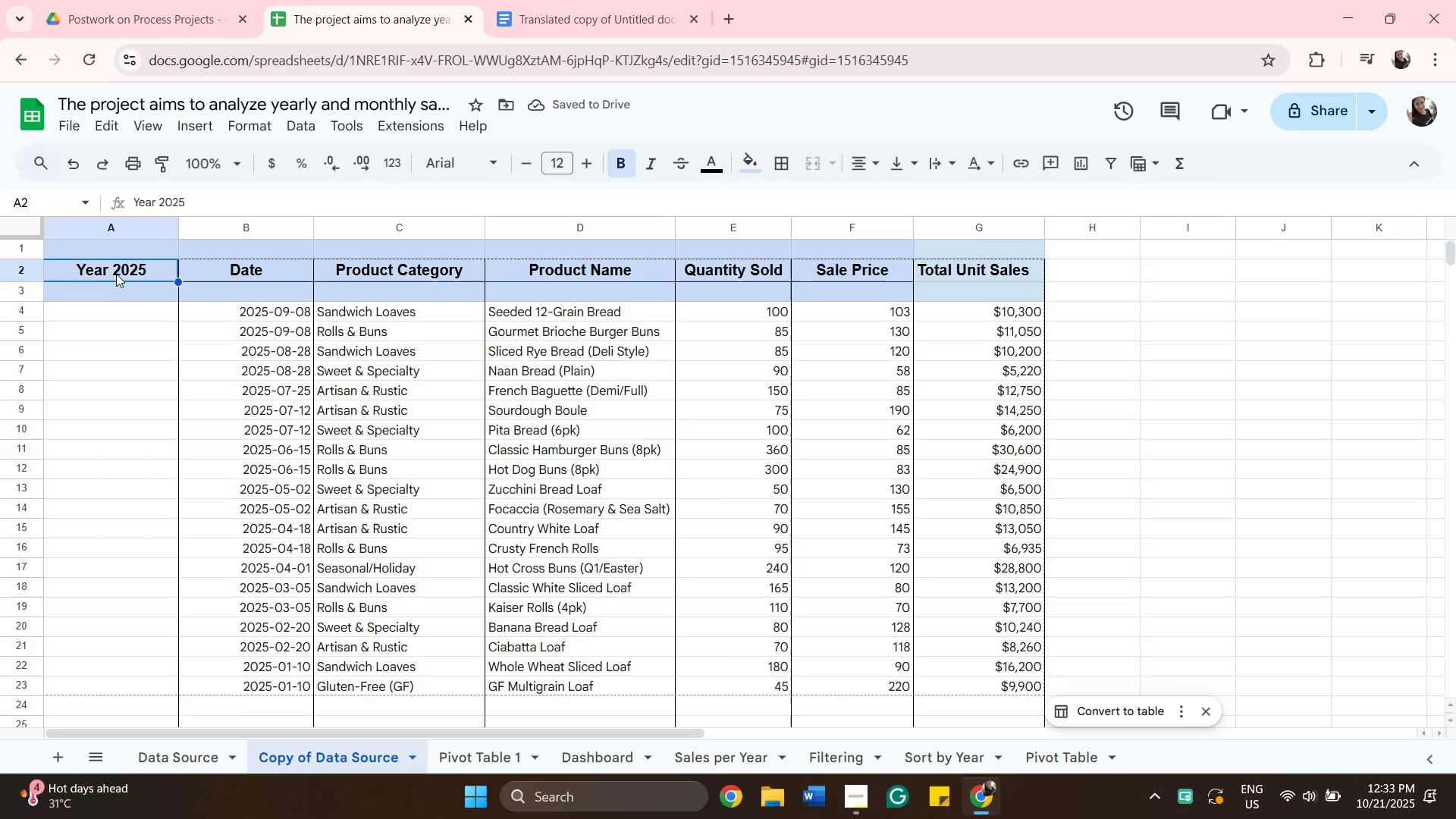 
right_click([116, 274])
 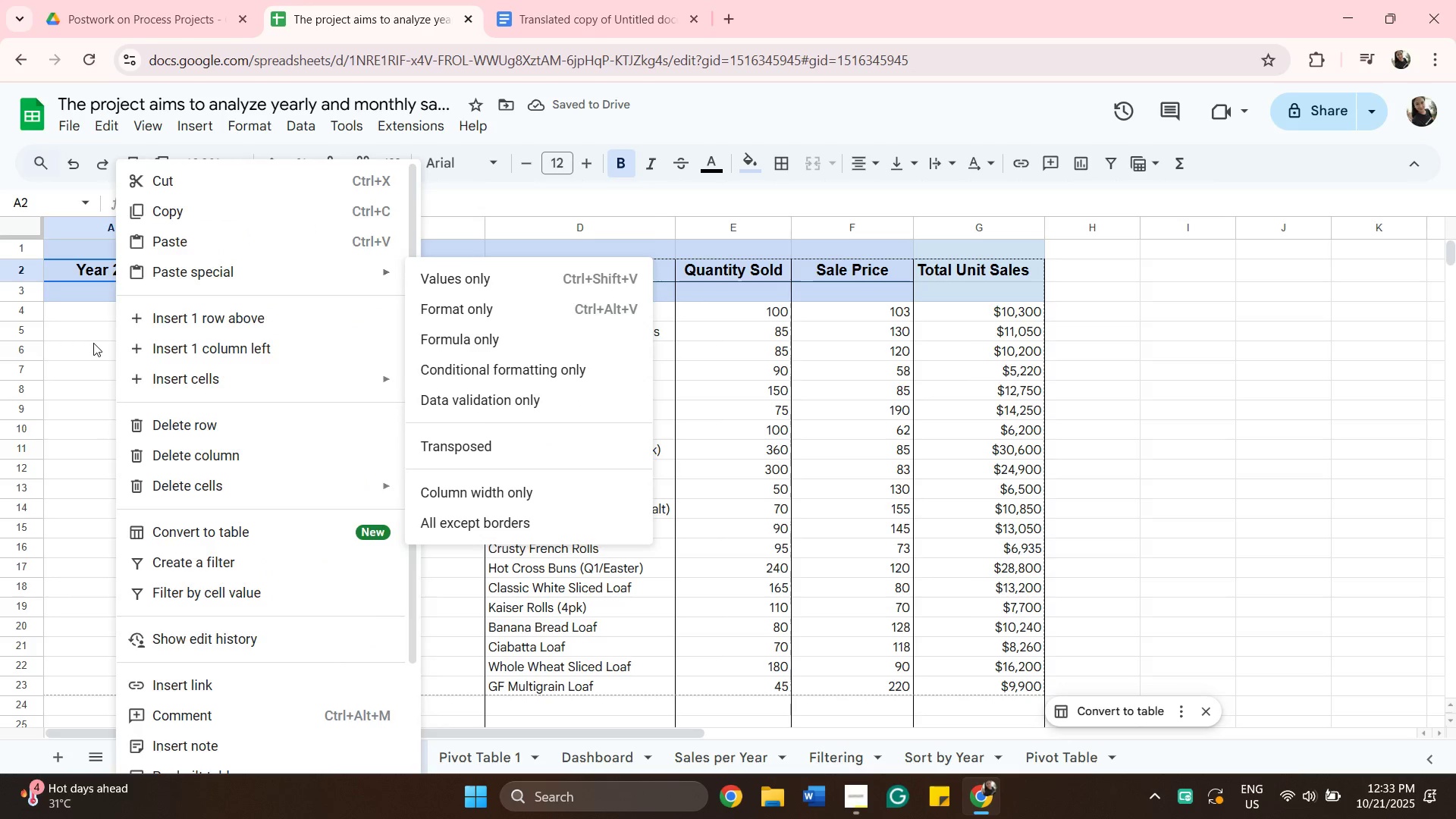 
left_click([93, 343])
 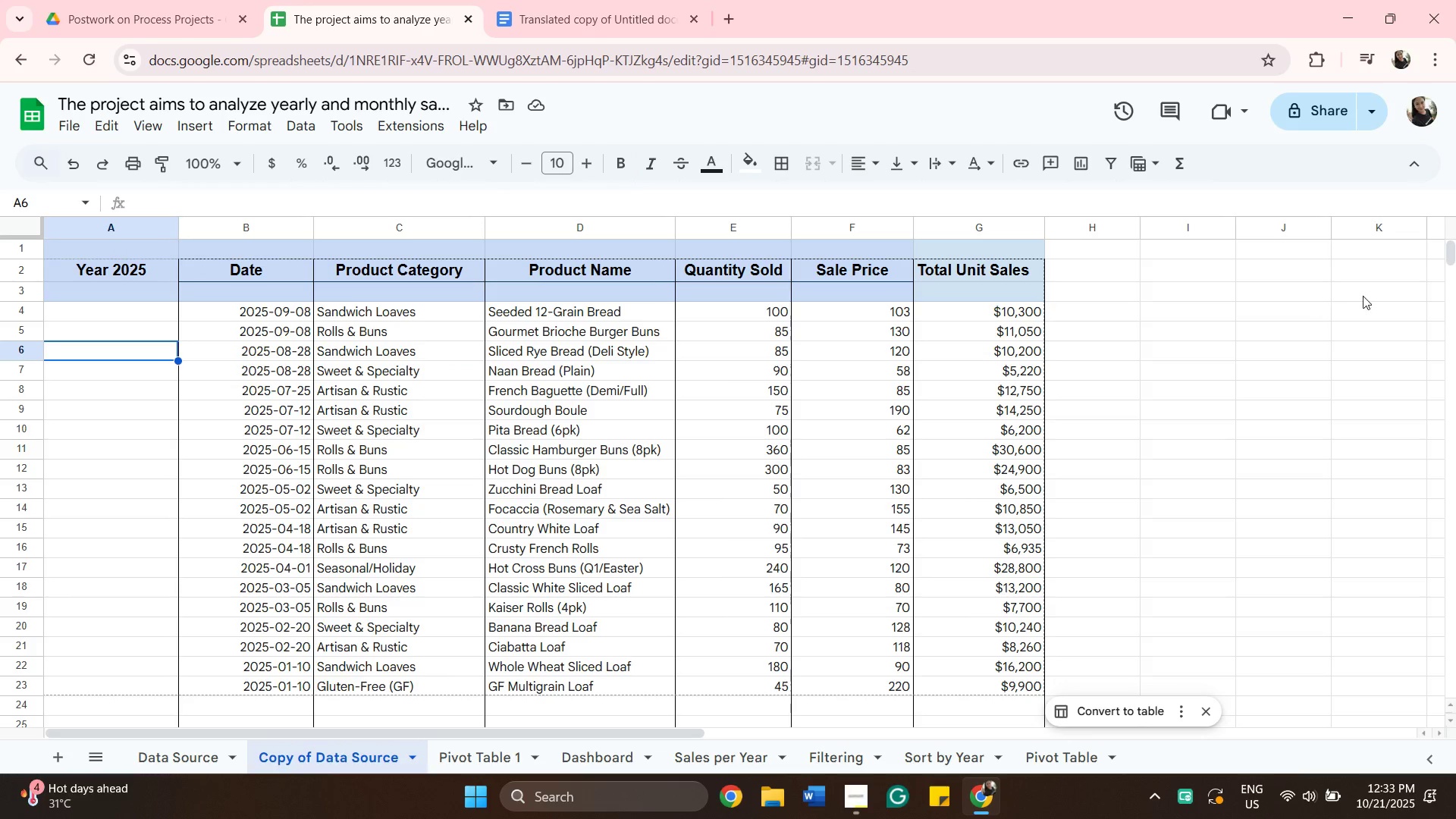 
left_click([1363, 301])
 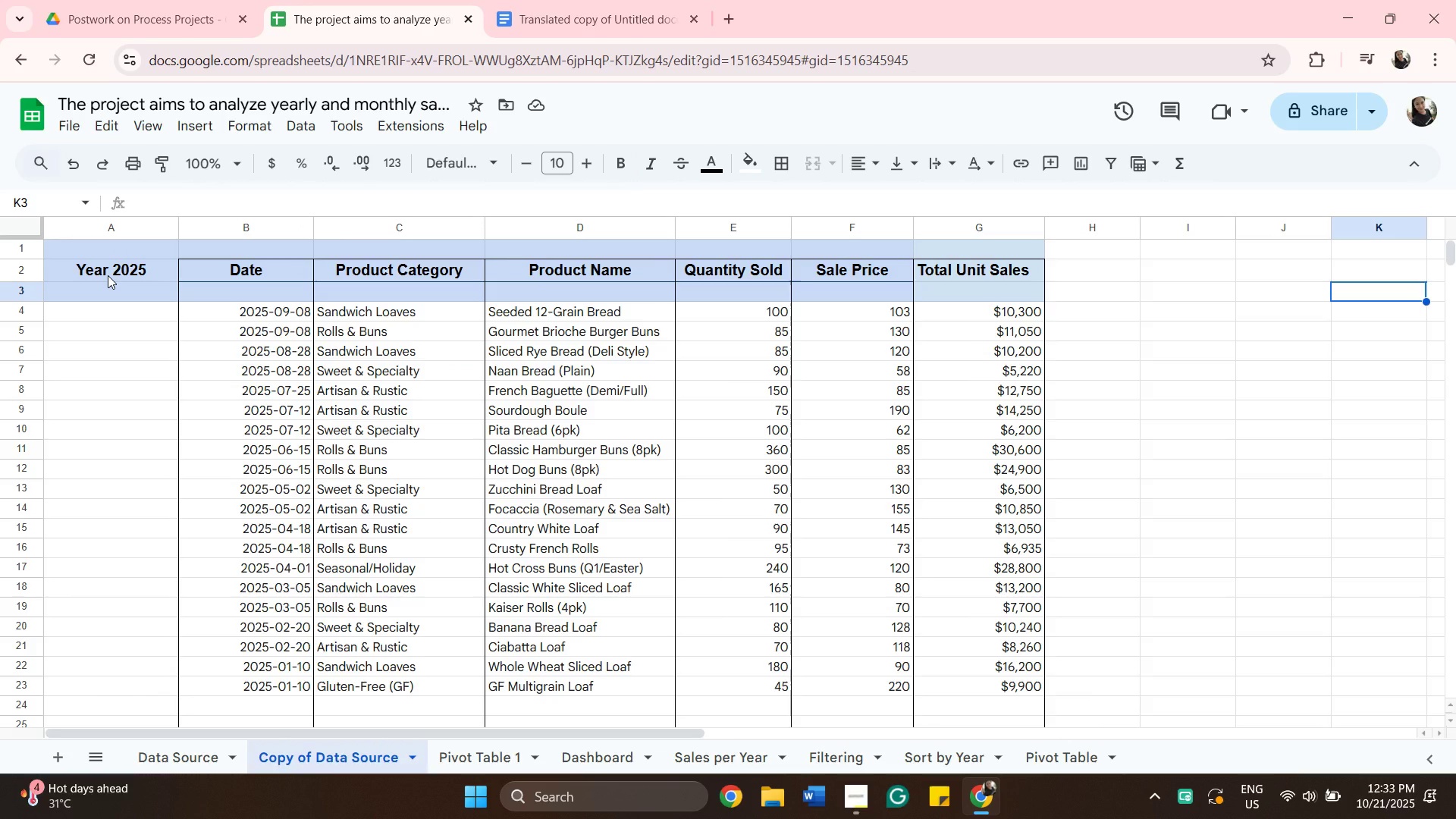 
left_click([108, 275])
 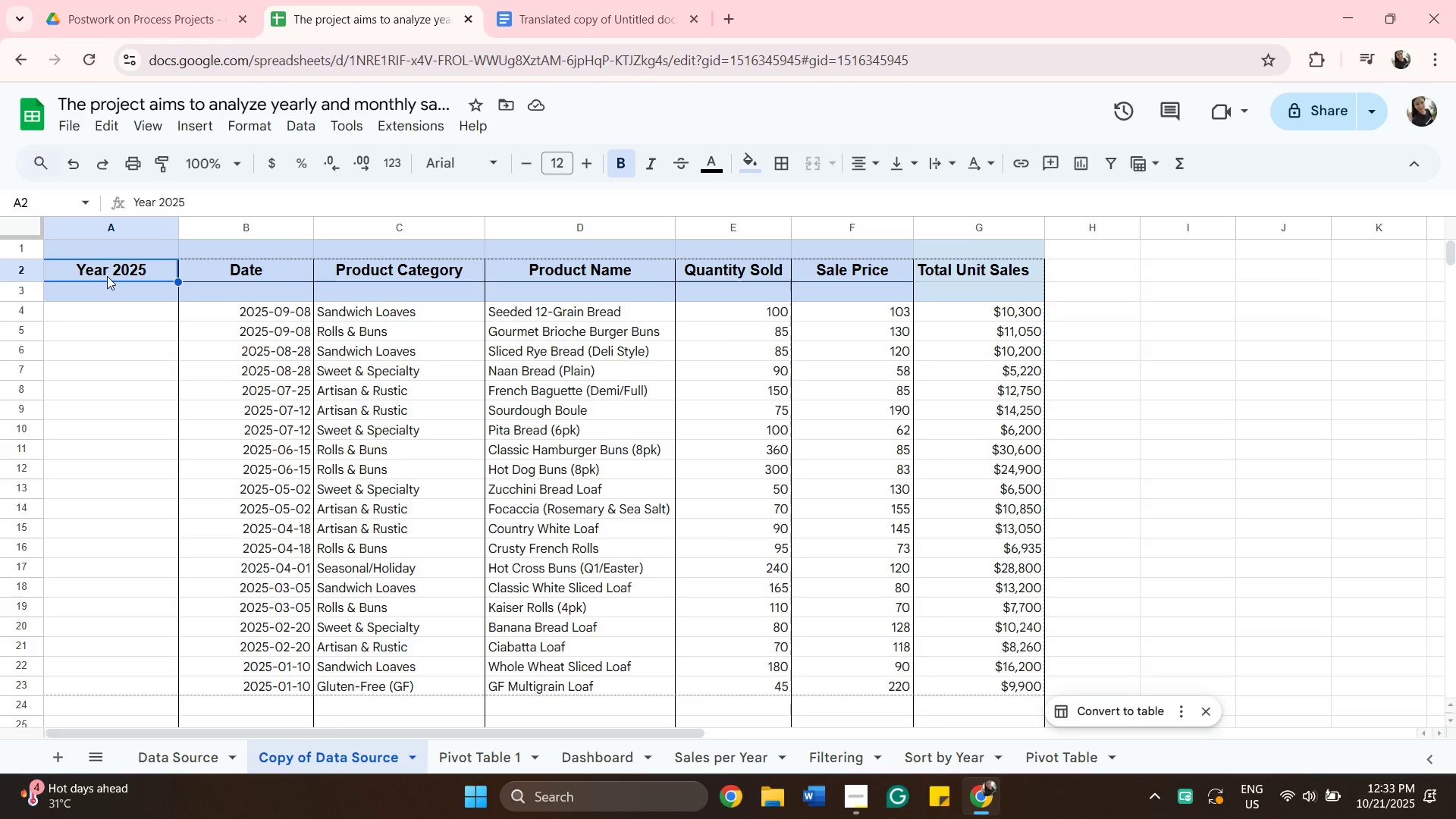 
key(Backspace)
 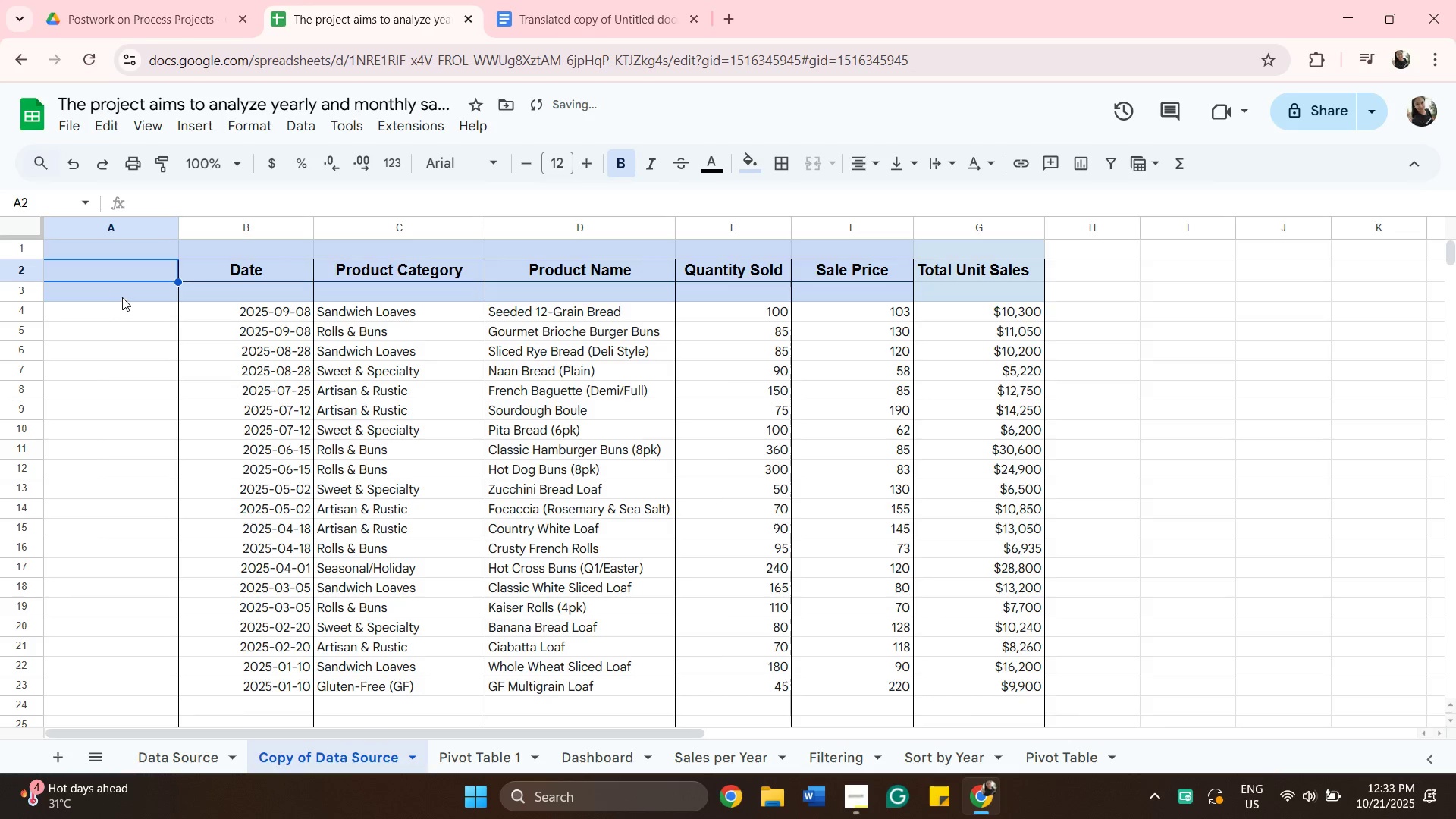 
left_click([123, 295])
 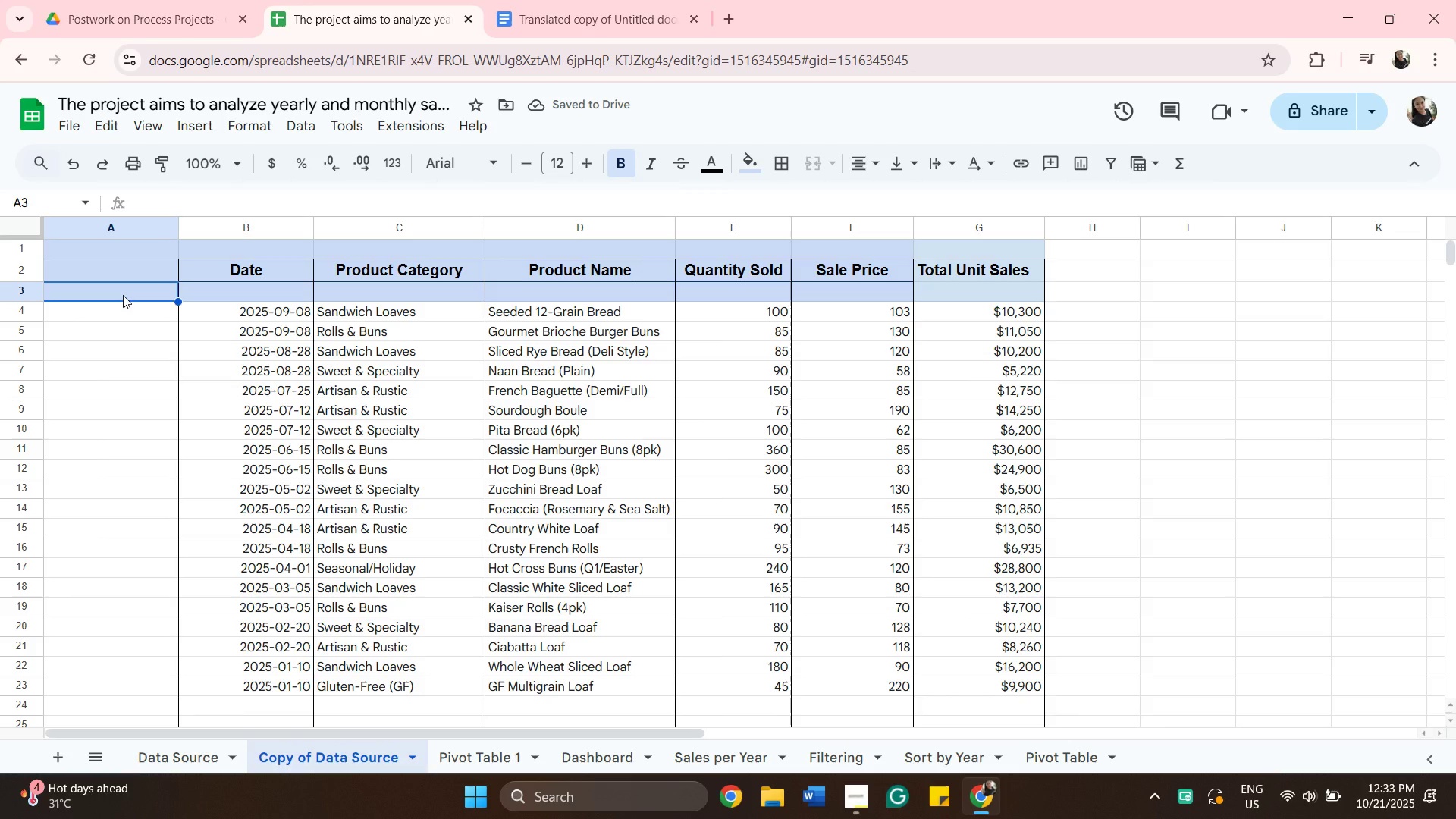 
type(Yer)
key(Backspace)
key(Backspace)
key(Backspace)
 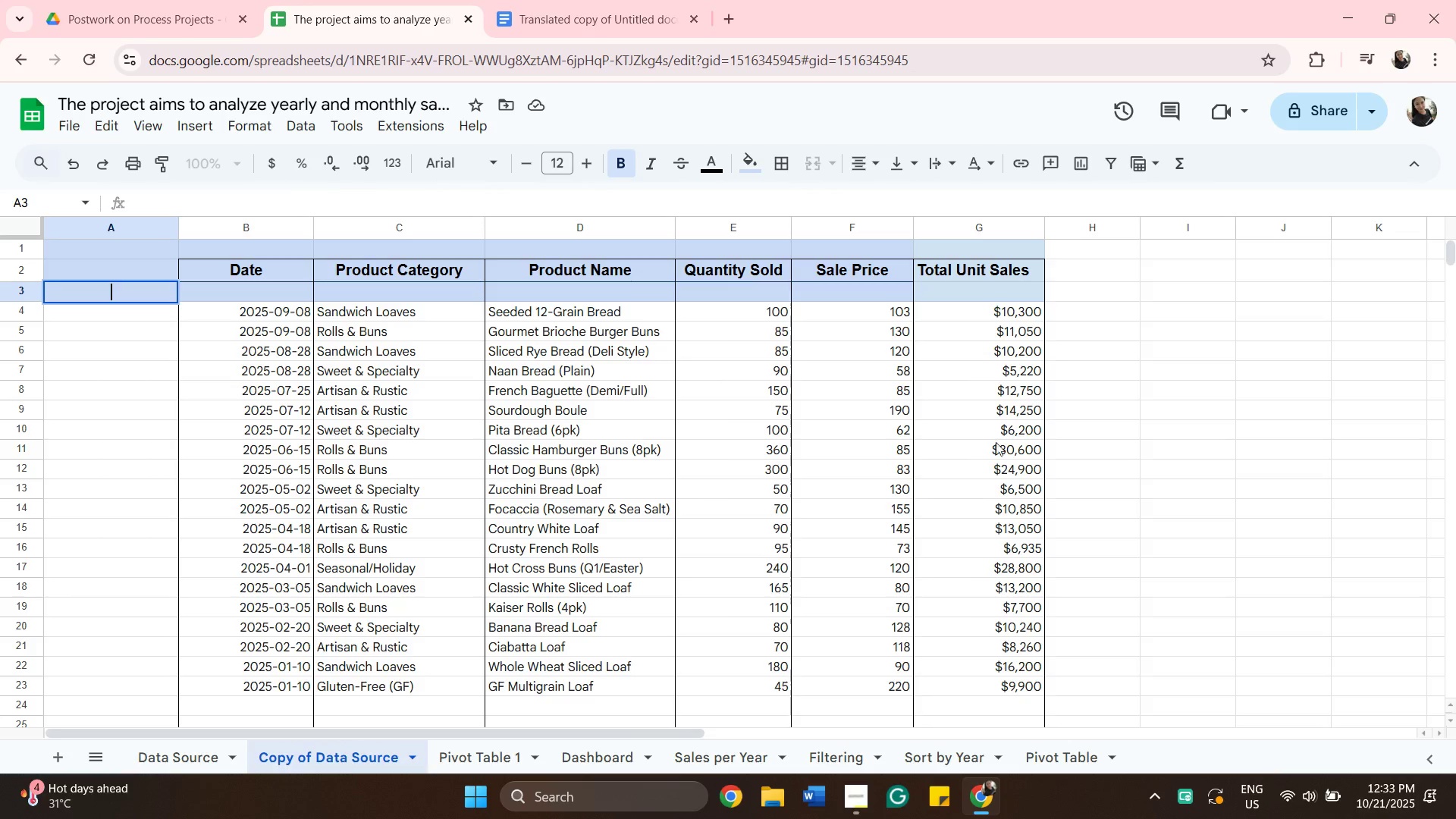 
left_click([1131, 243])
 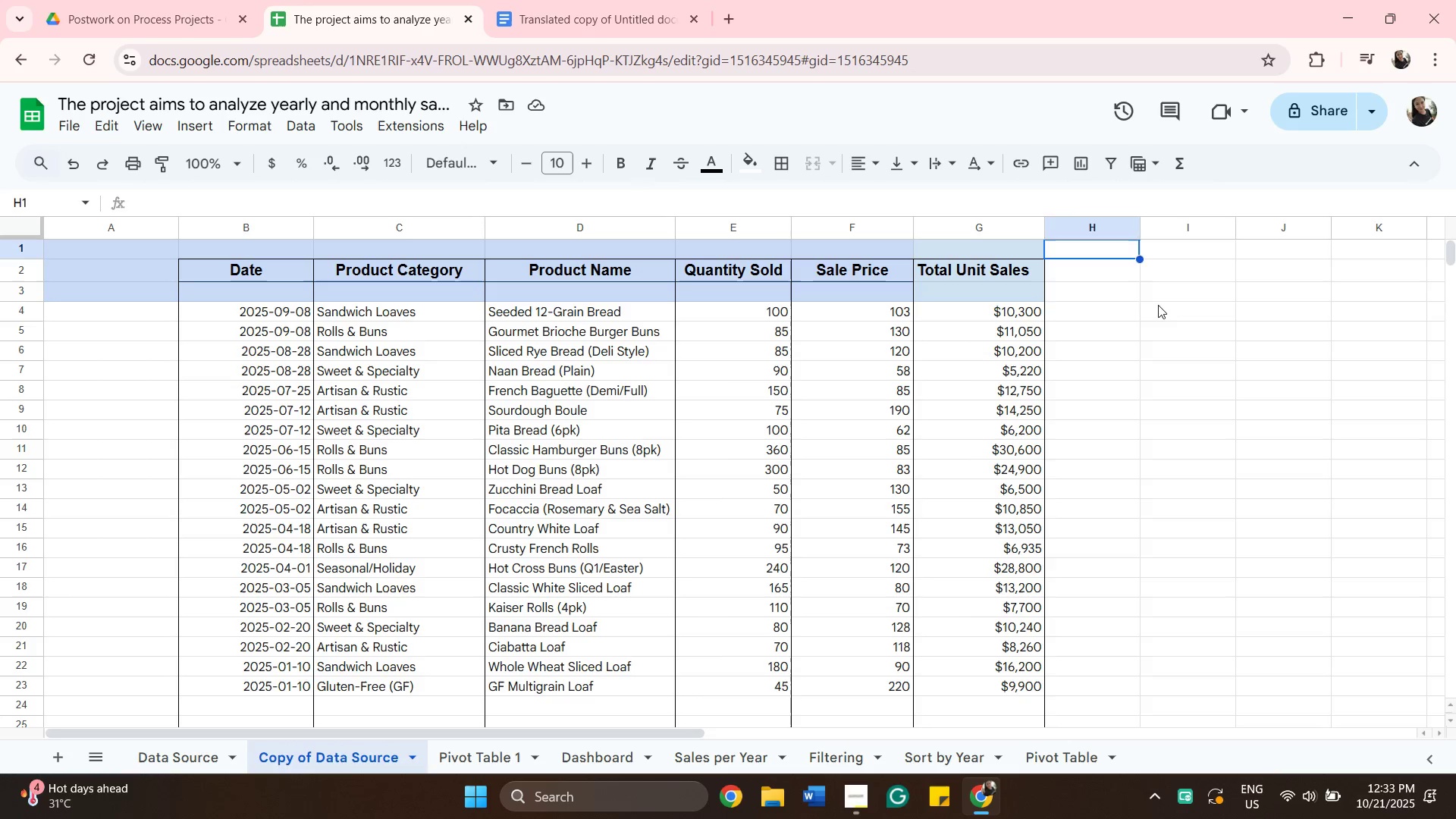 
left_click([1158, 305])
 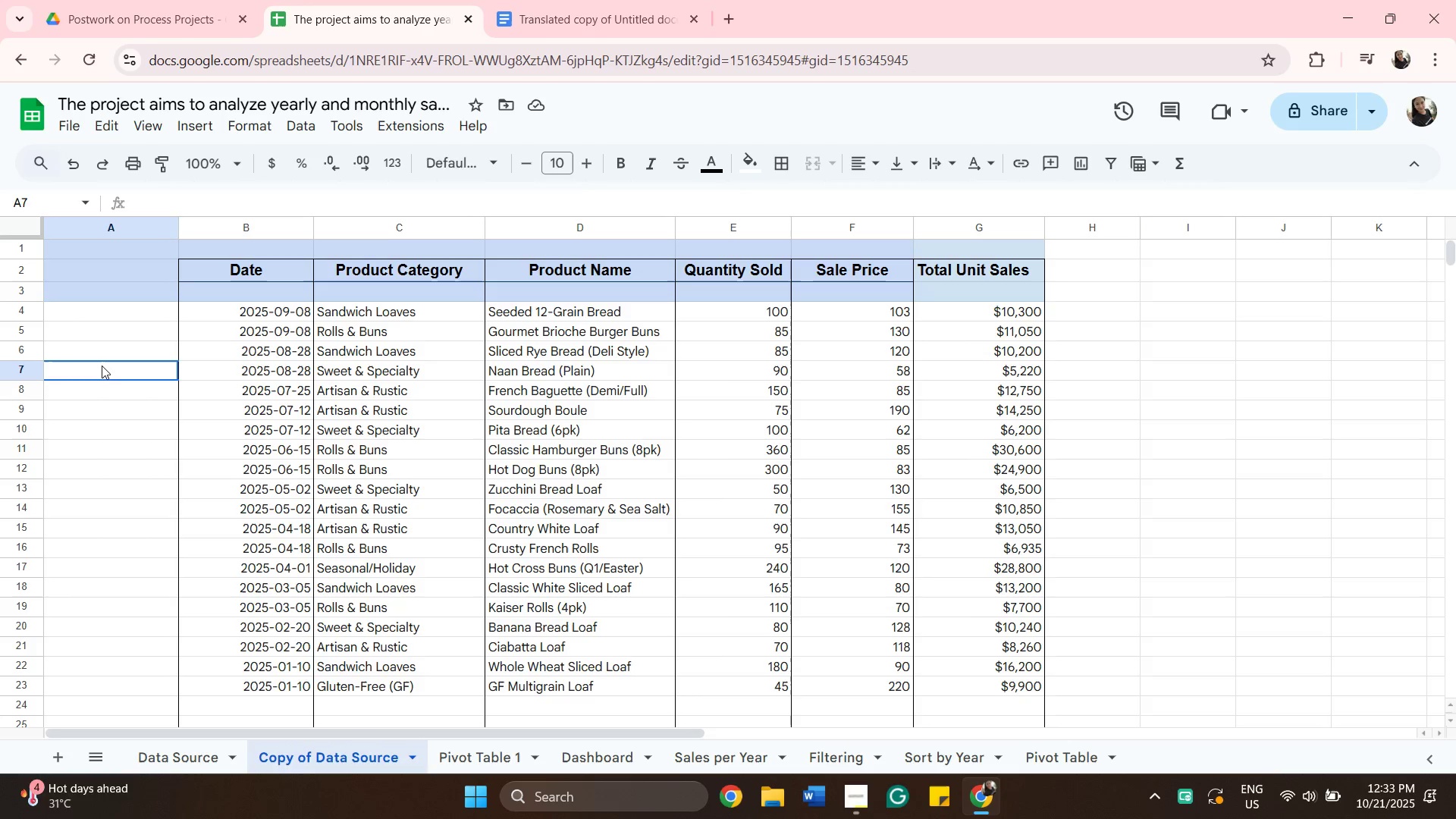 
double_click([102, 366])
 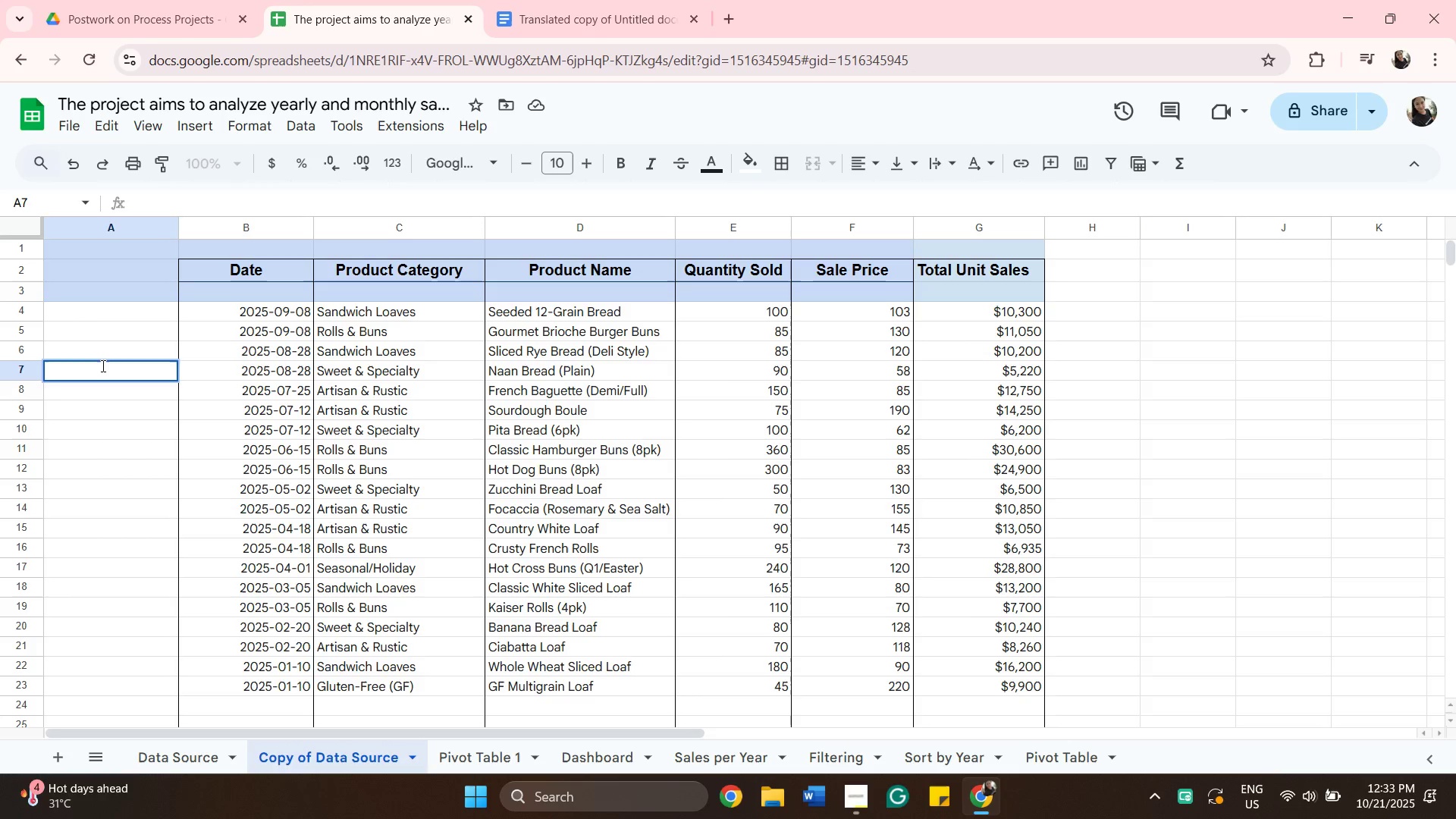 
triple_click([102, 366])
 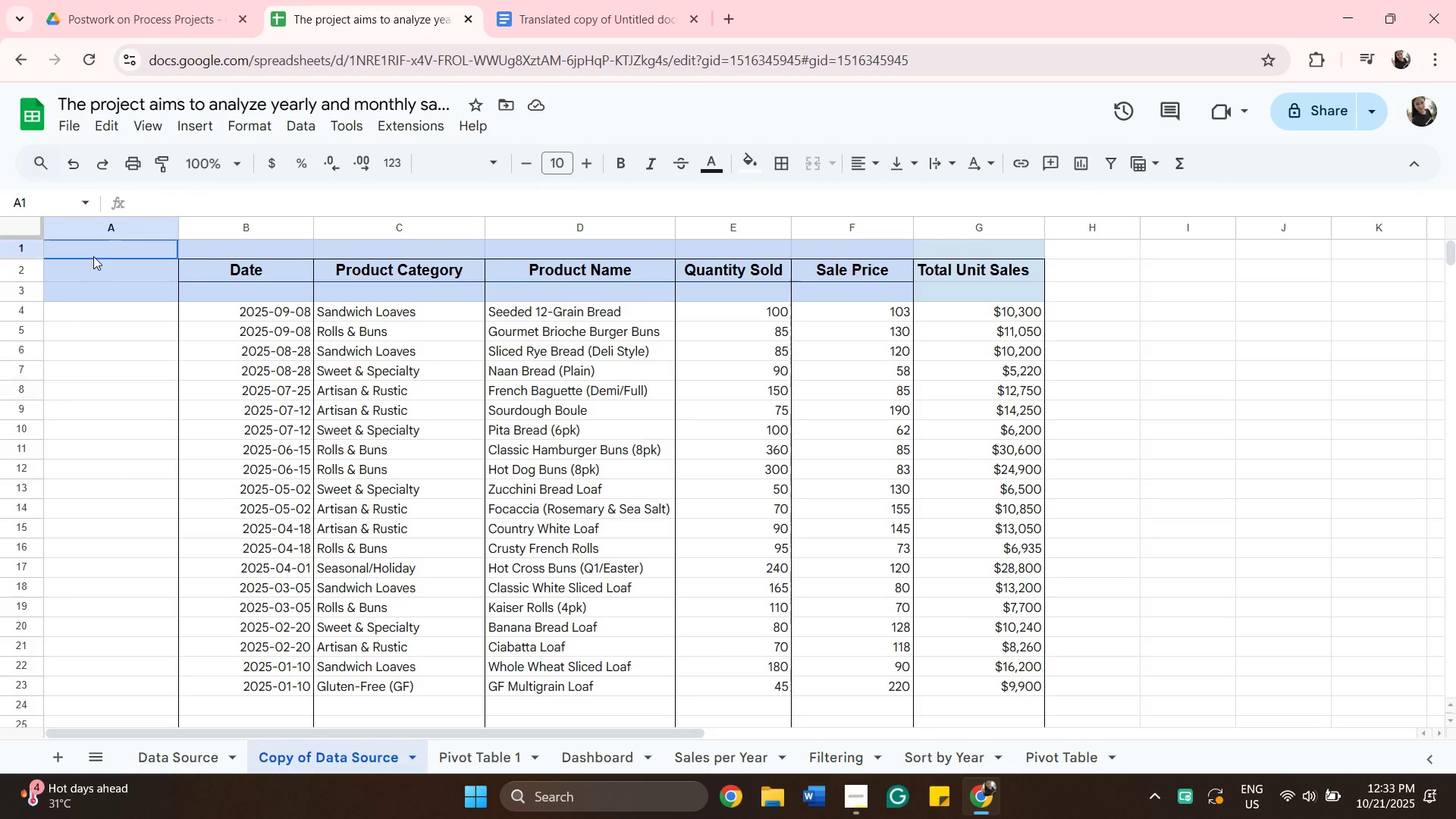 
left_click([93, 256])
 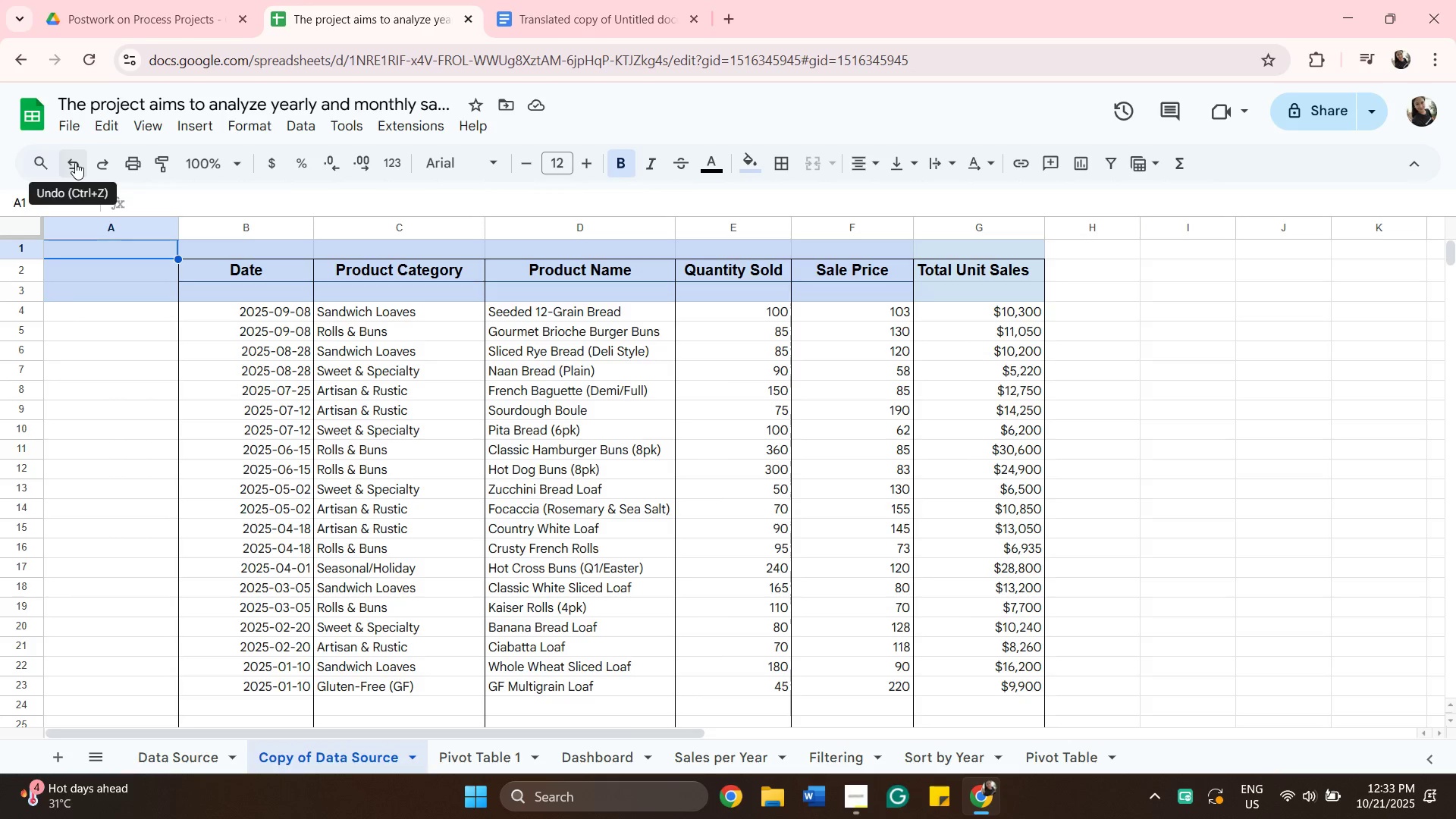 
left_click([75, 162])
 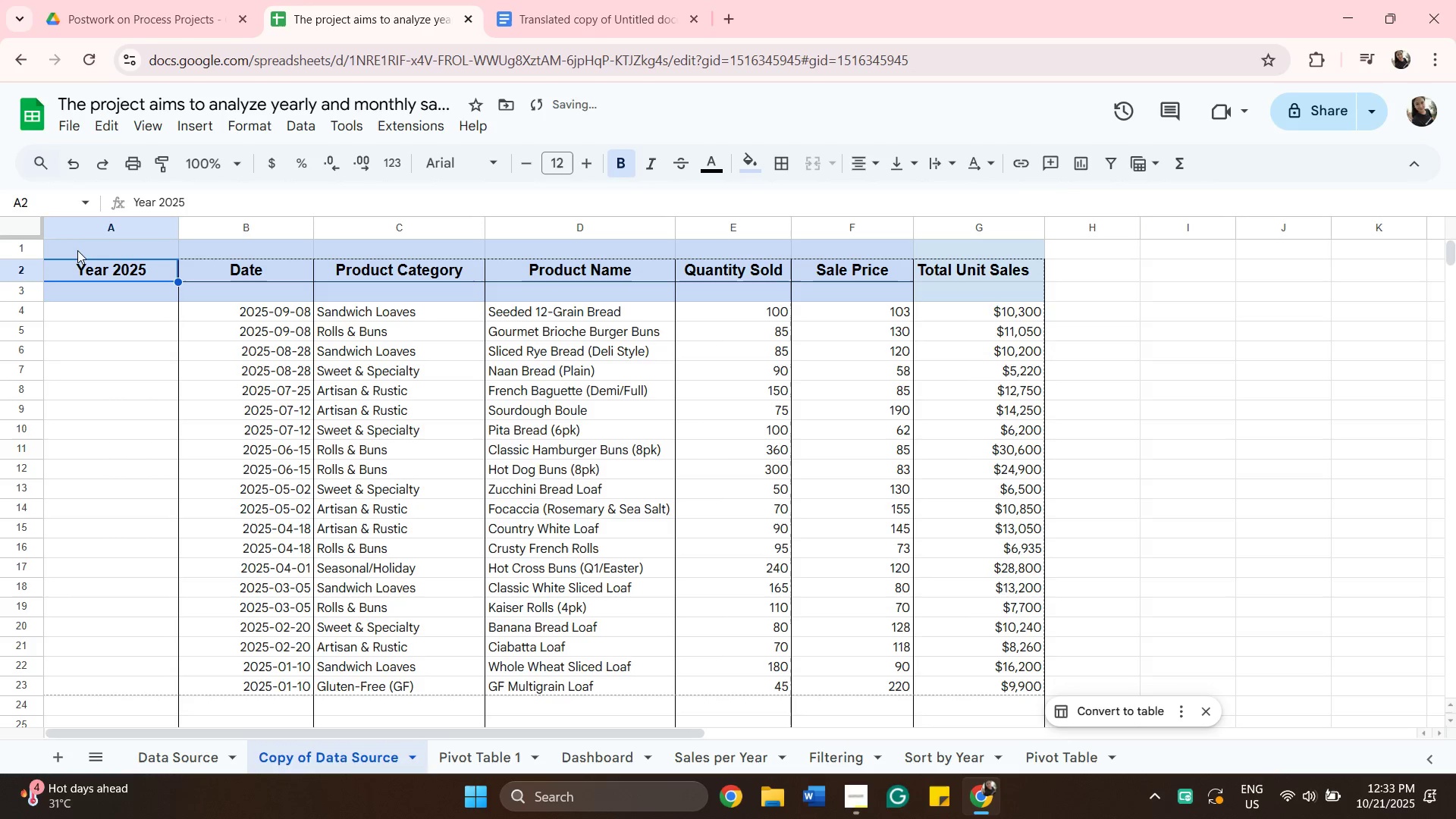 
left_click([77, 247])
 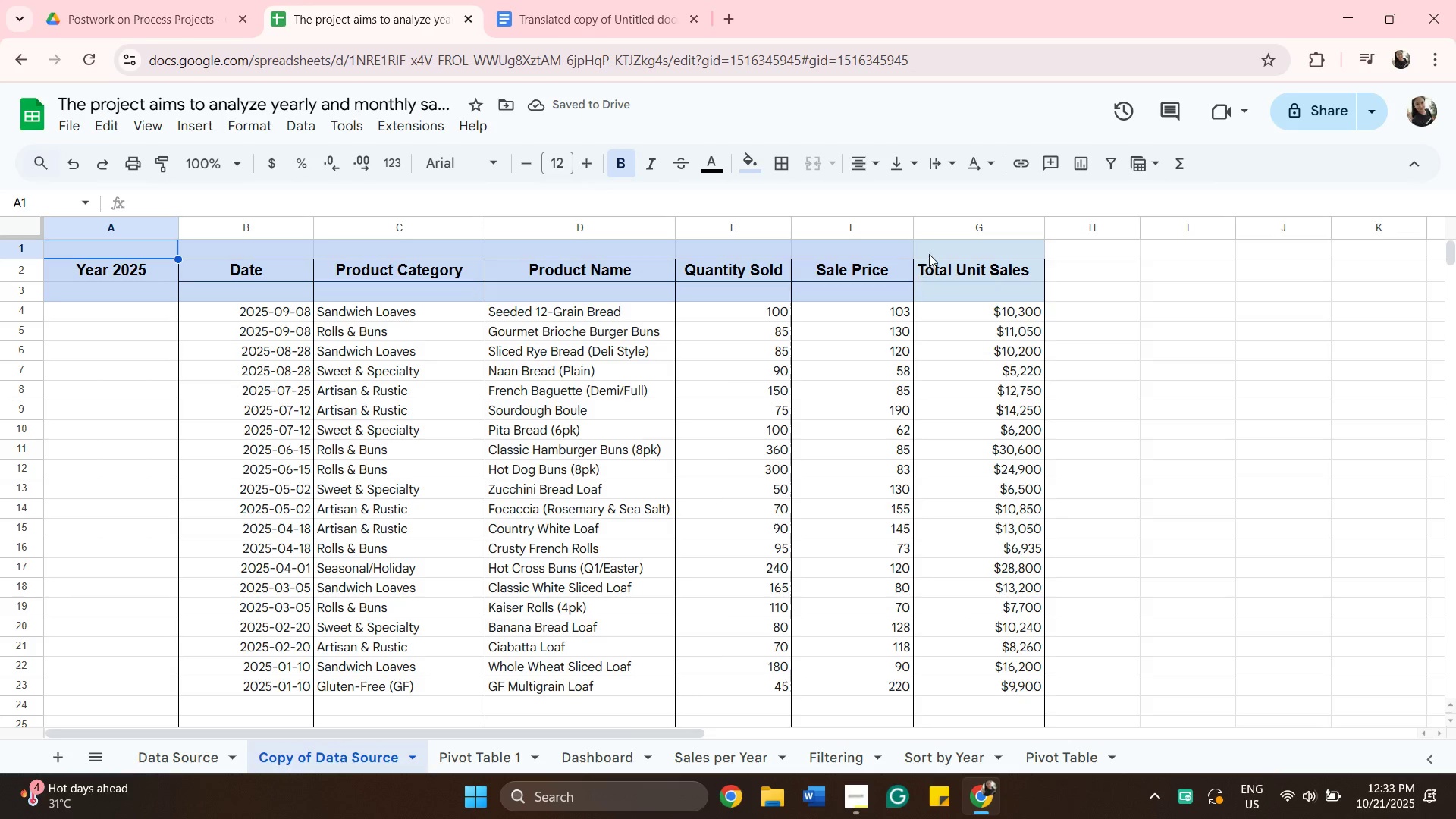 
key(Shift+ShiftLeft)
 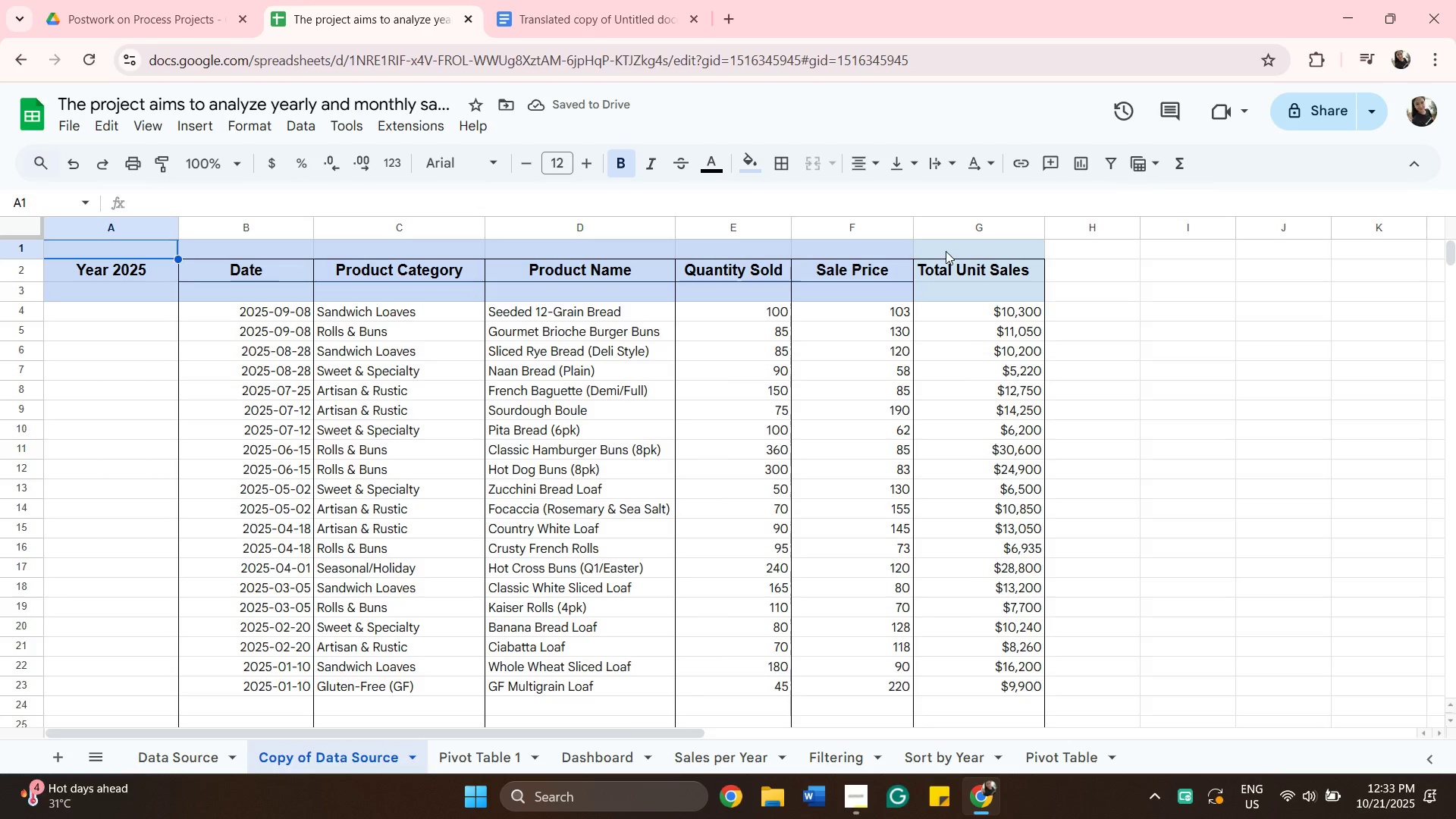 
left_click([946, 251])
 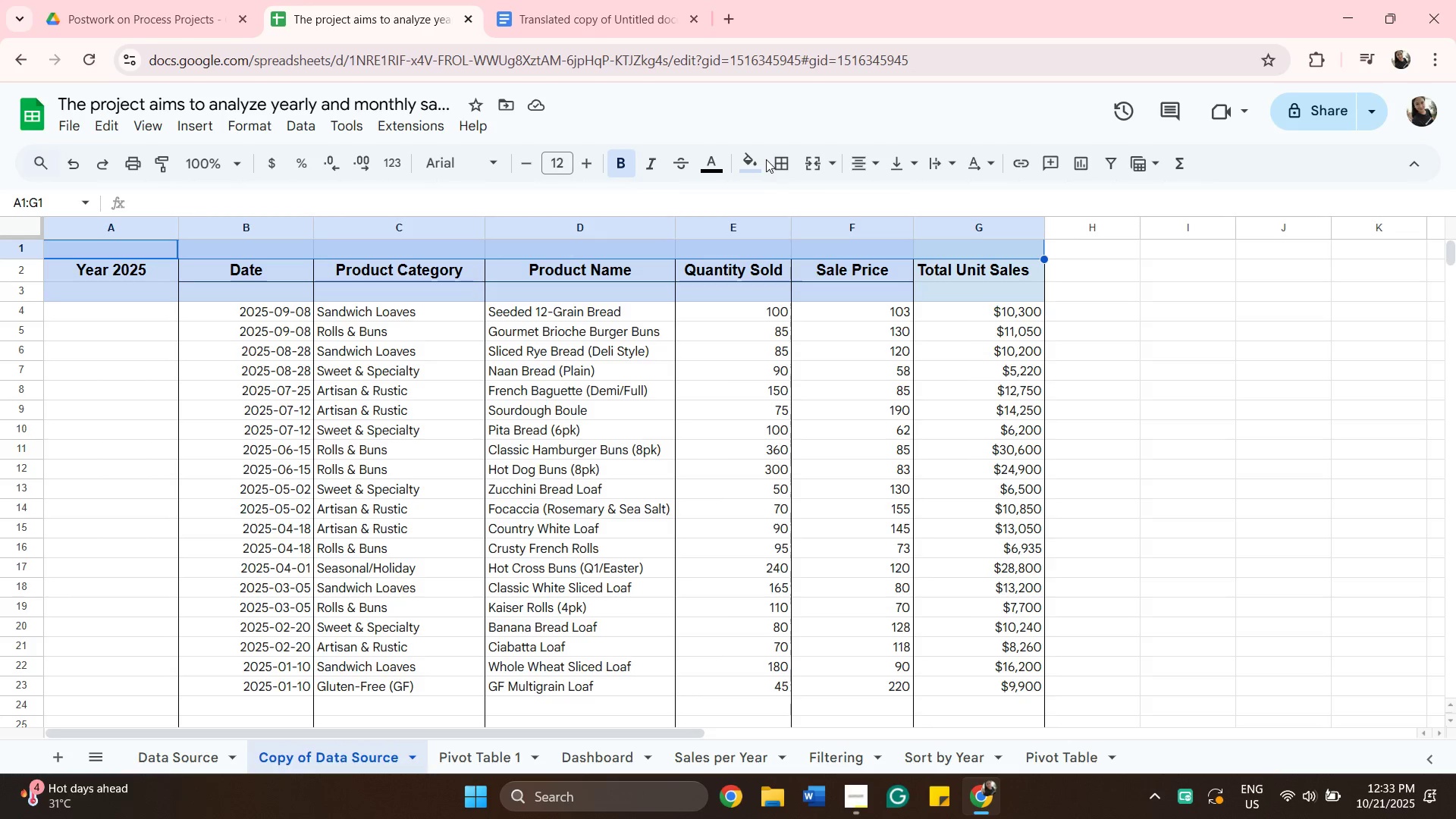 
left_click([766, 158])
 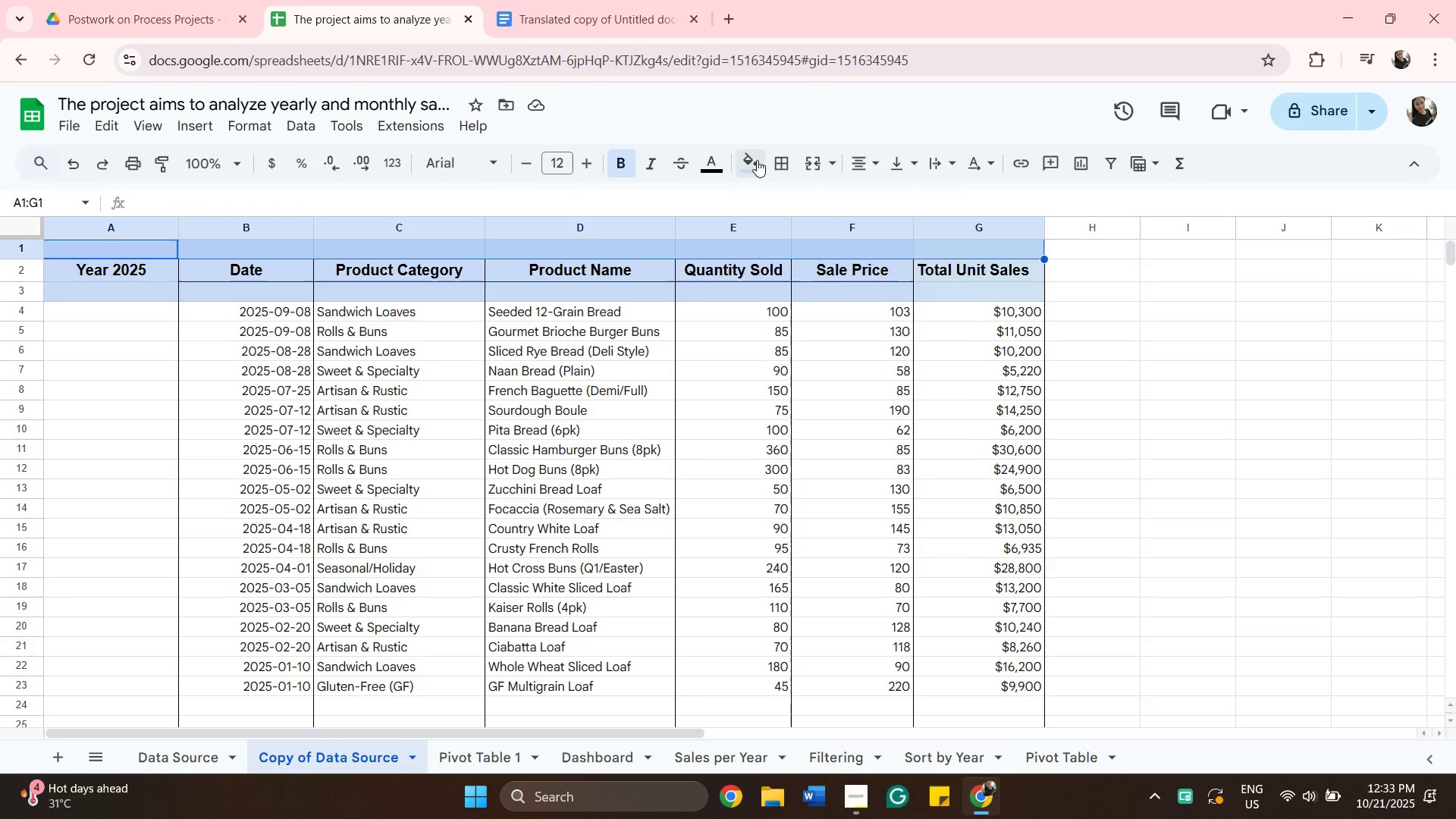 
left_click([757, 160])
 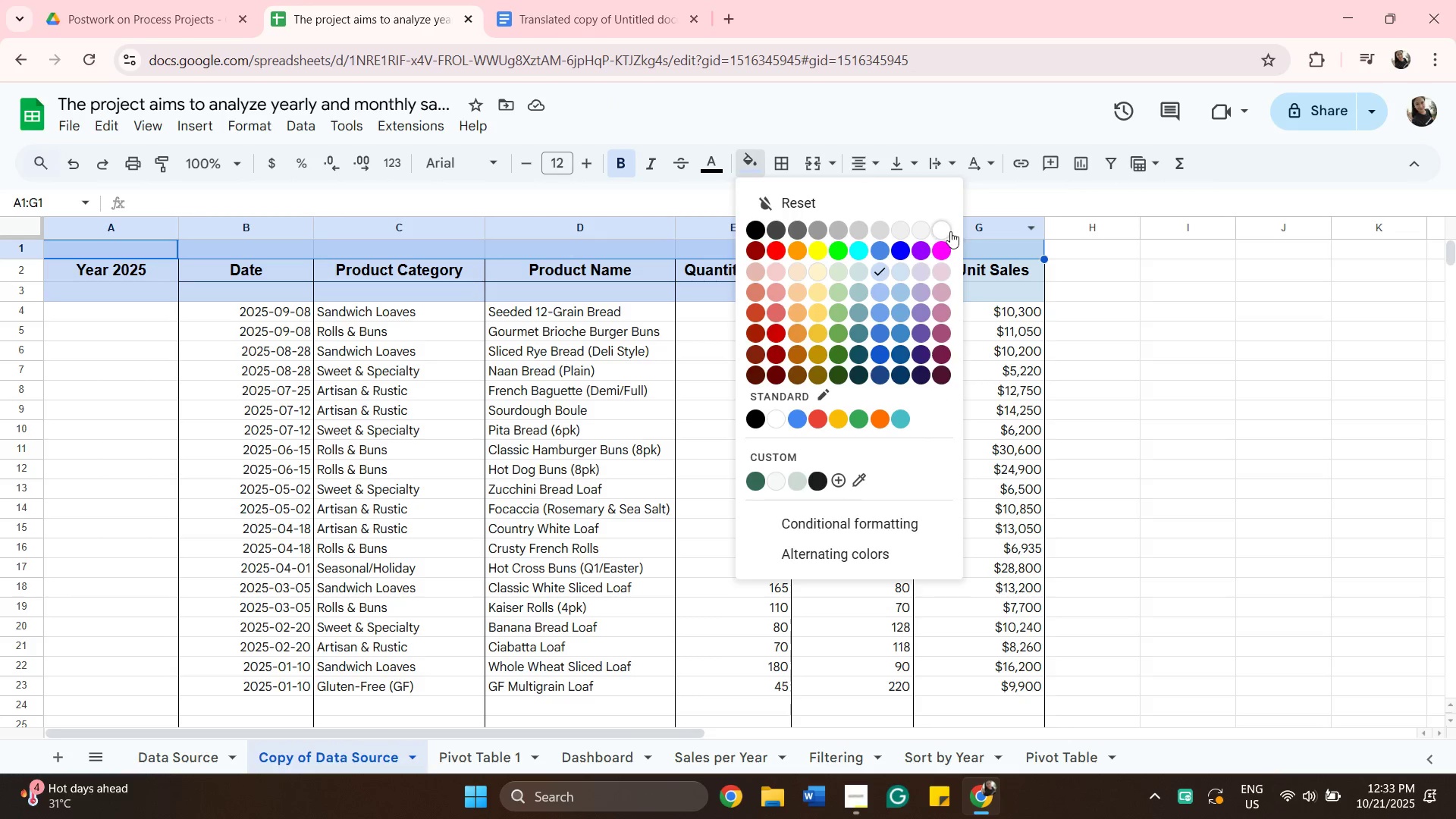 
left_click([942, 233])
 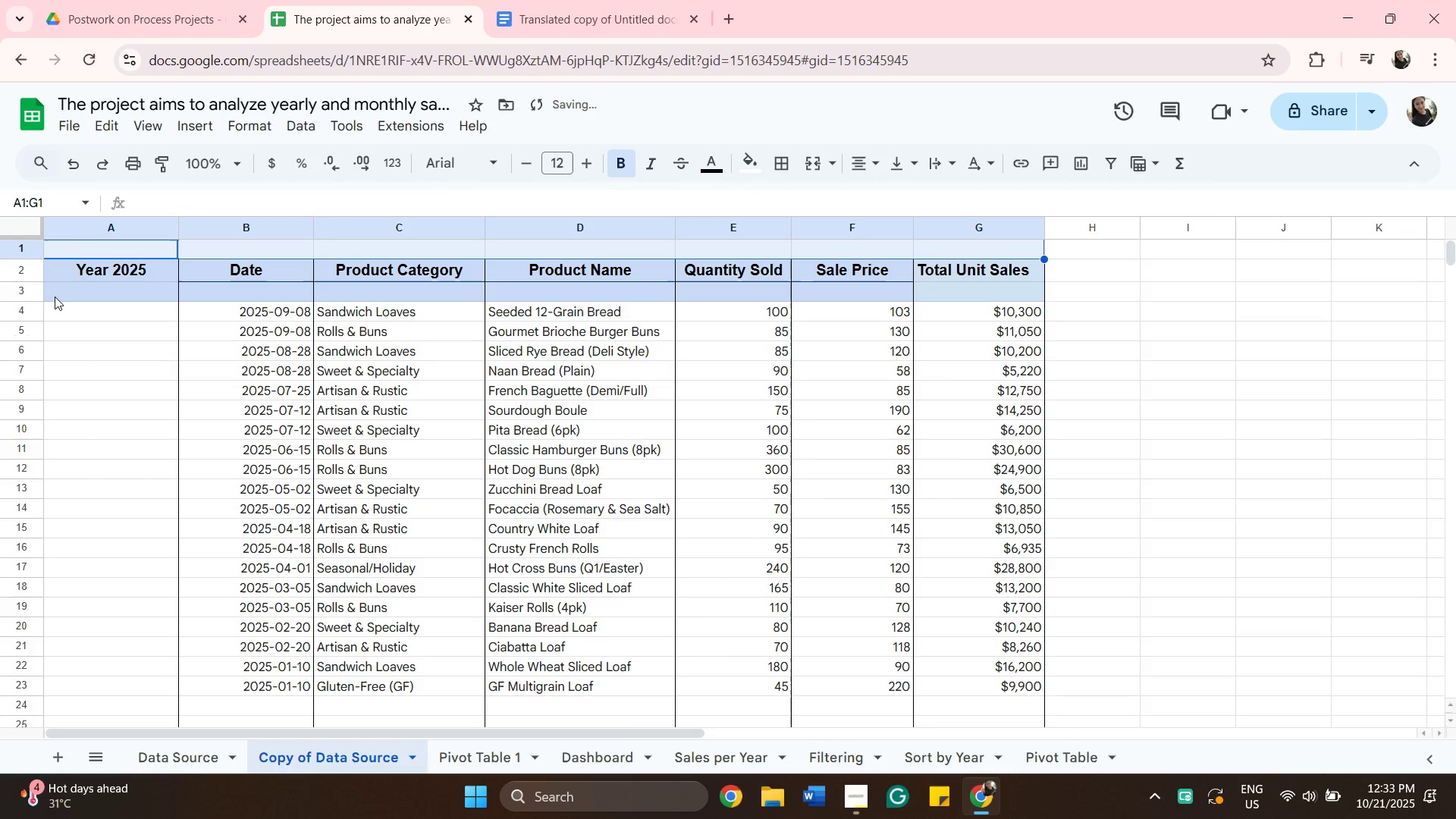 
left_click([52, 295])
 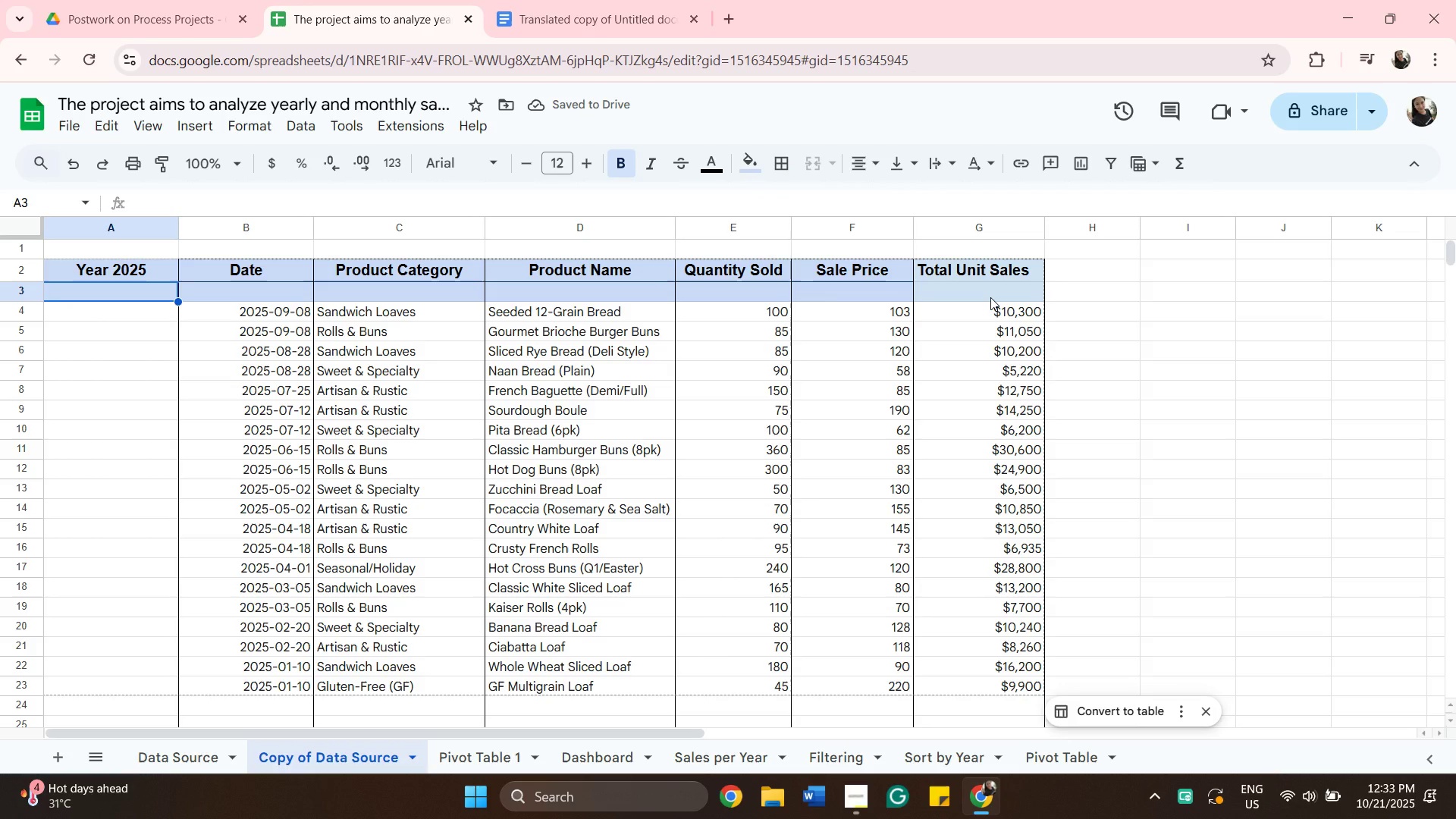 
hold_key(key=ShiftLeft, duration=0.32)
left_click([990, 297])
 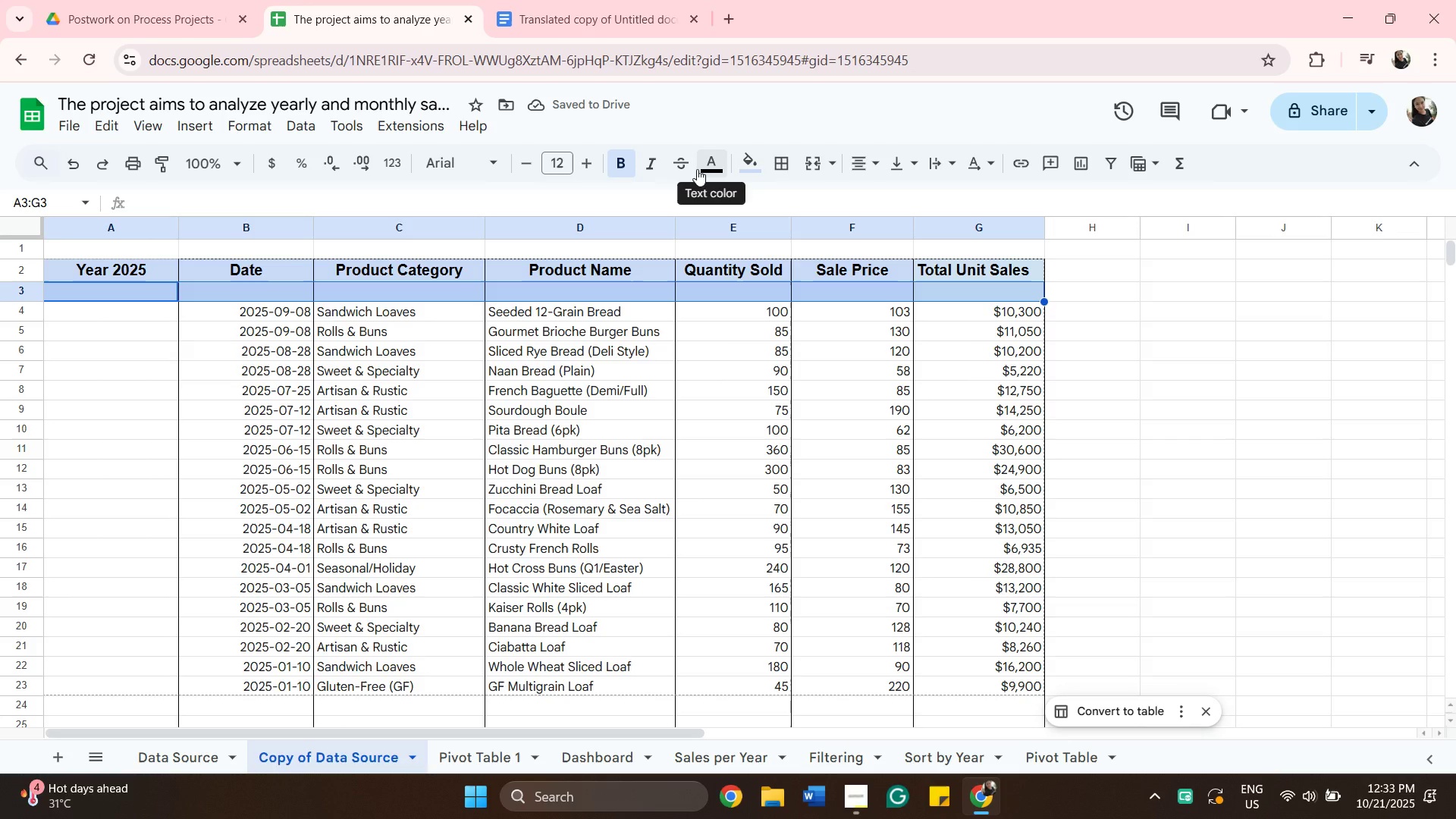 
left_click([749, 178])
 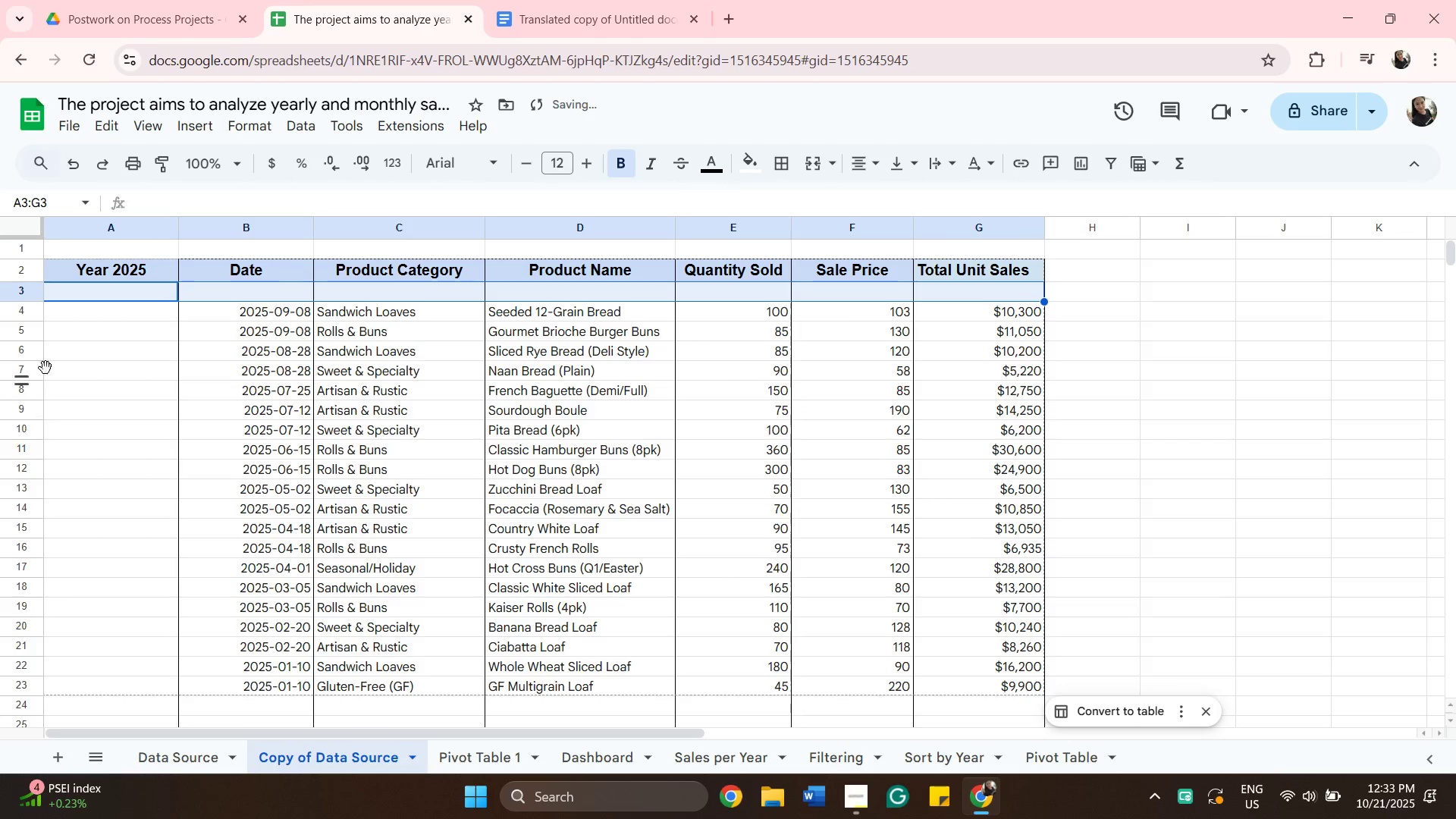 
wait(5.54)
 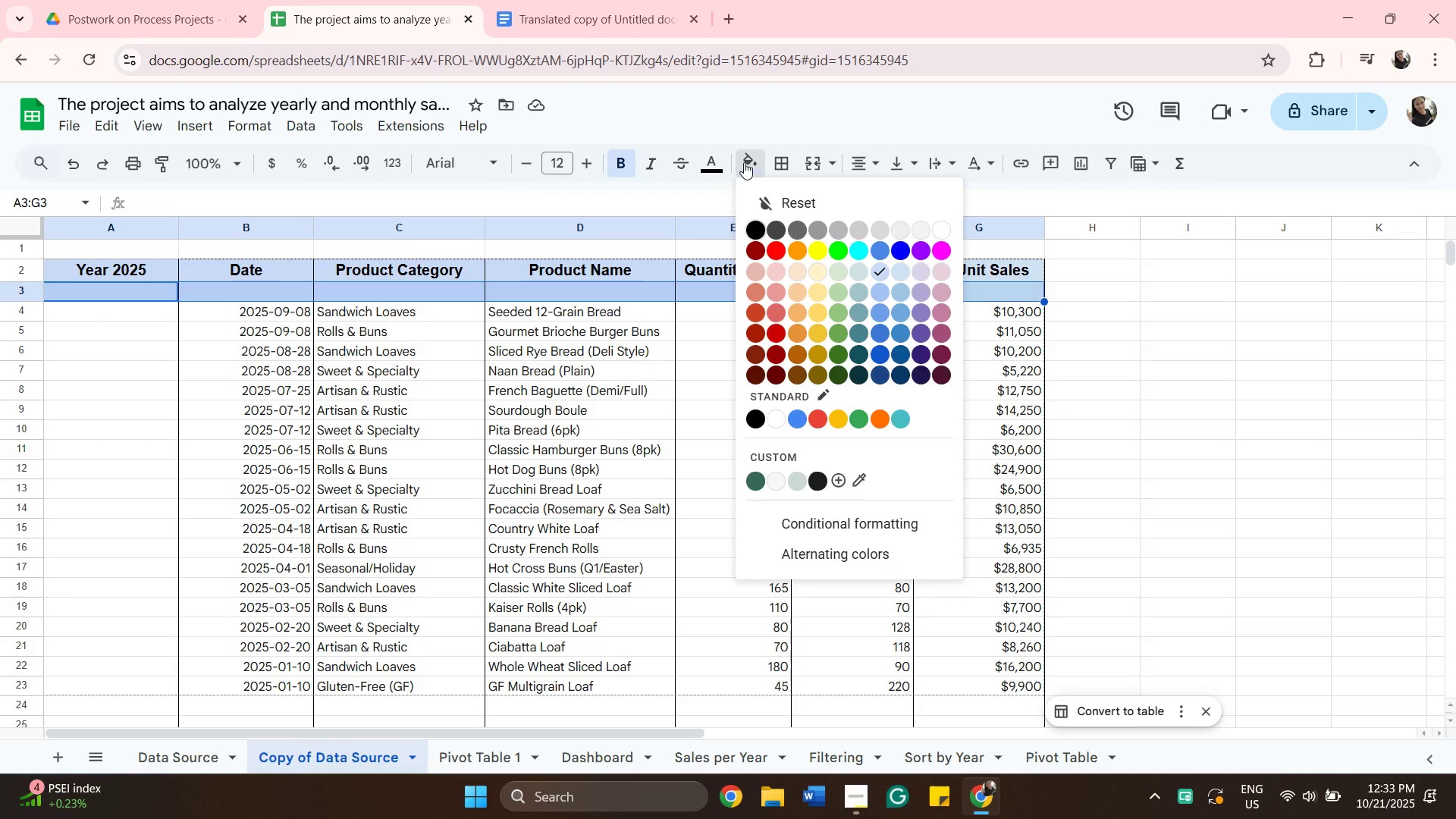 
left_click([625, 160])
 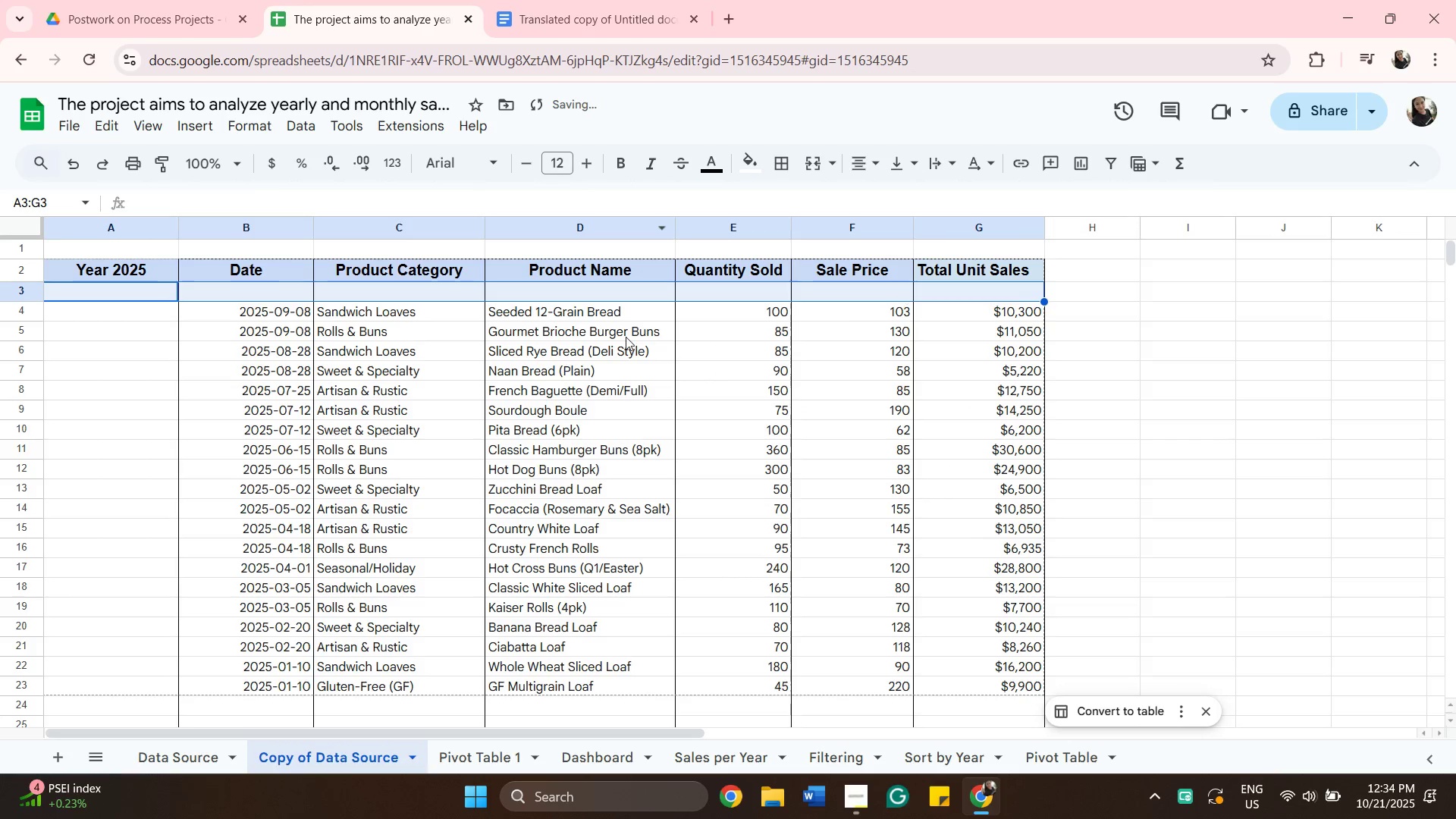 
left_click([87, 406])
 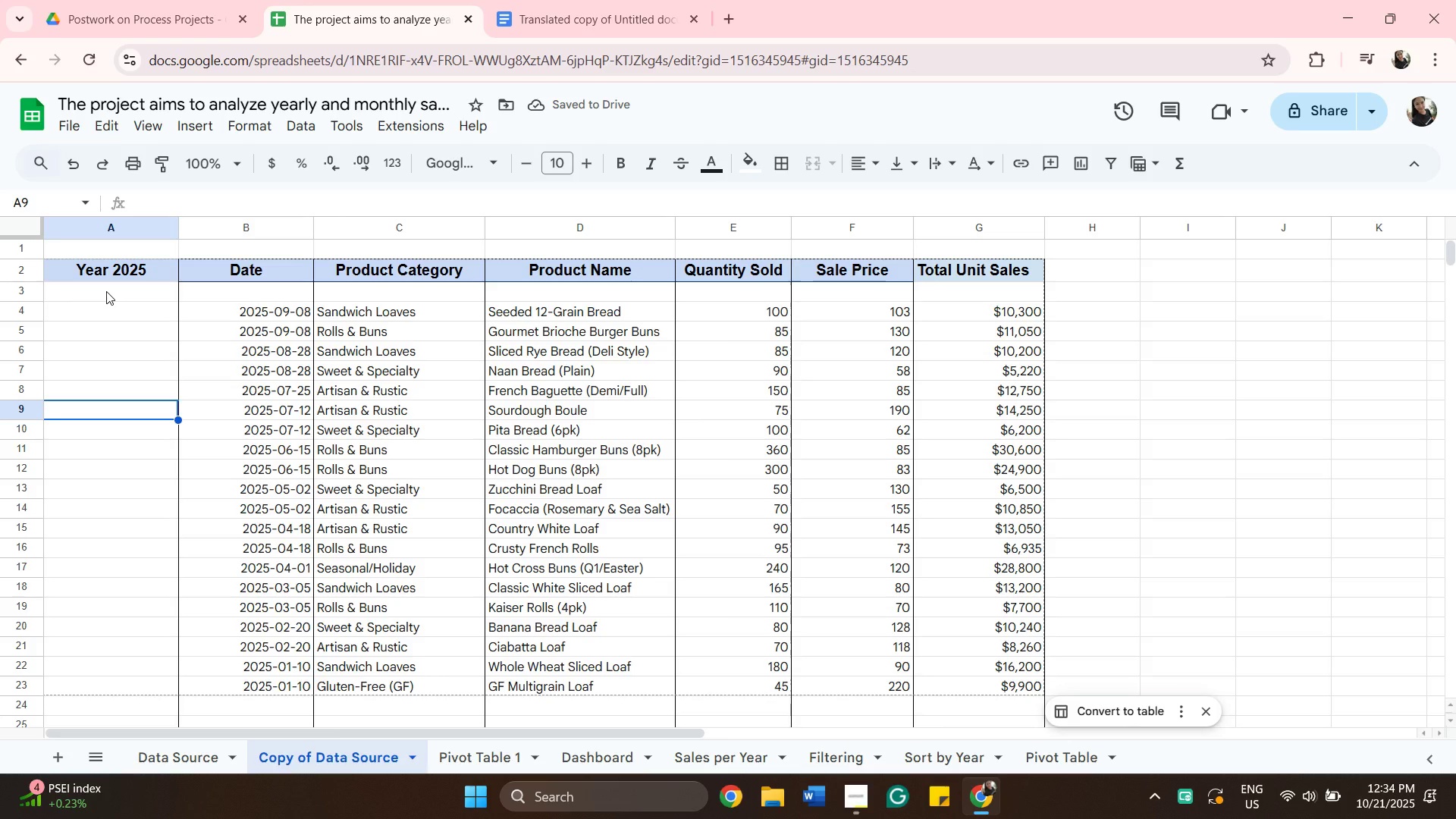 
left_click([106, 291])
 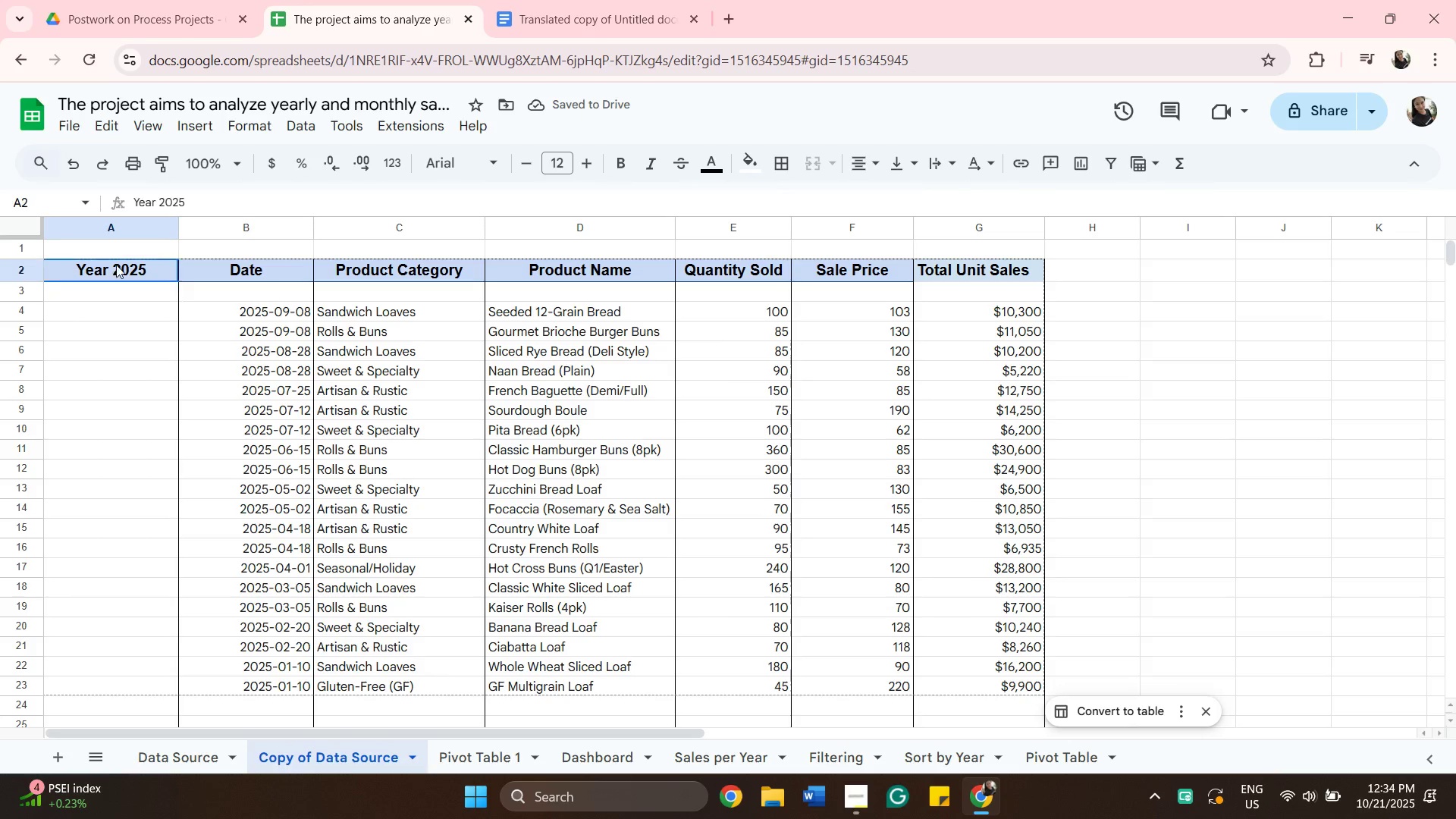 
left_click([116, 265])
 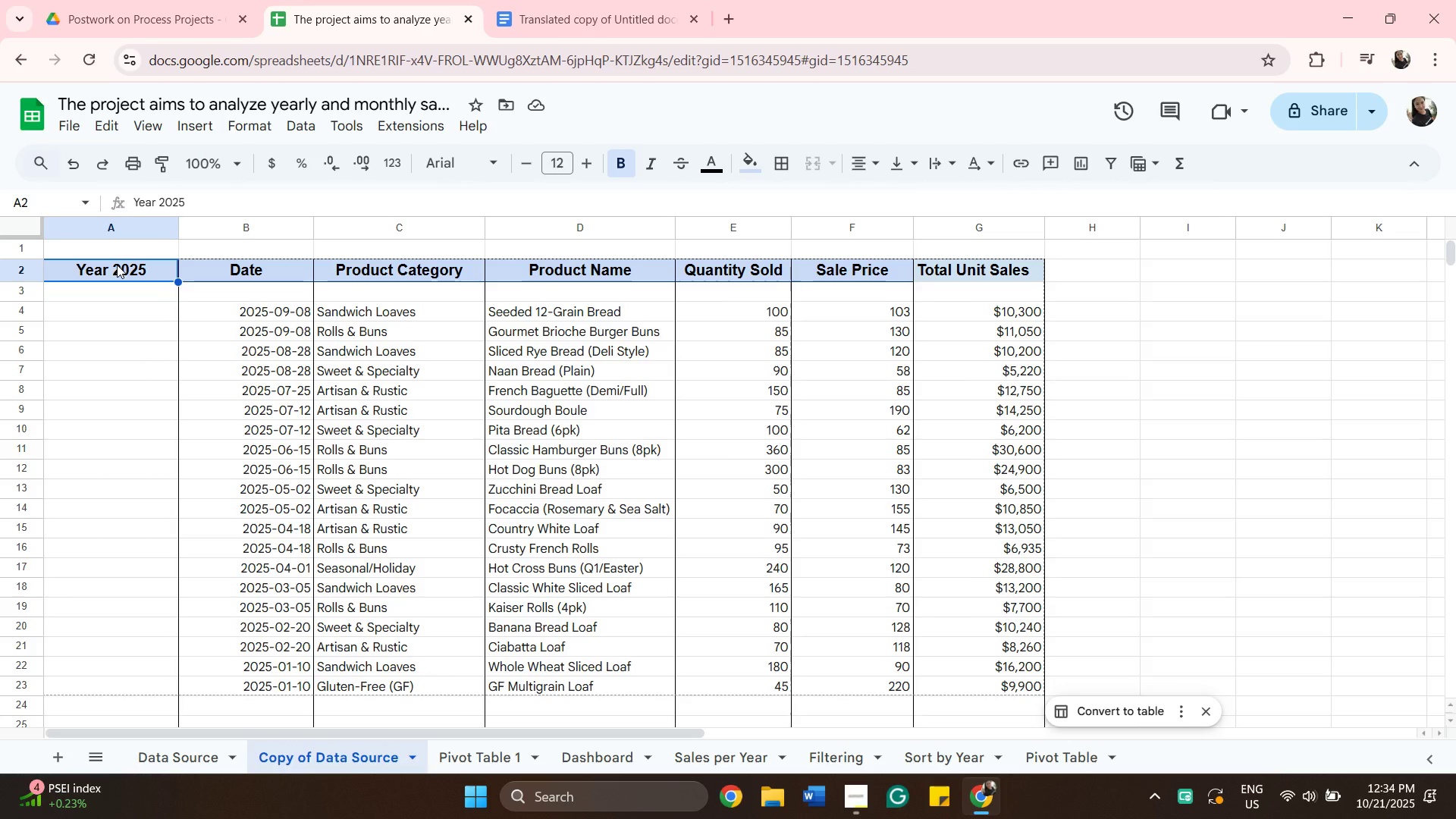 
key(Backspace)
 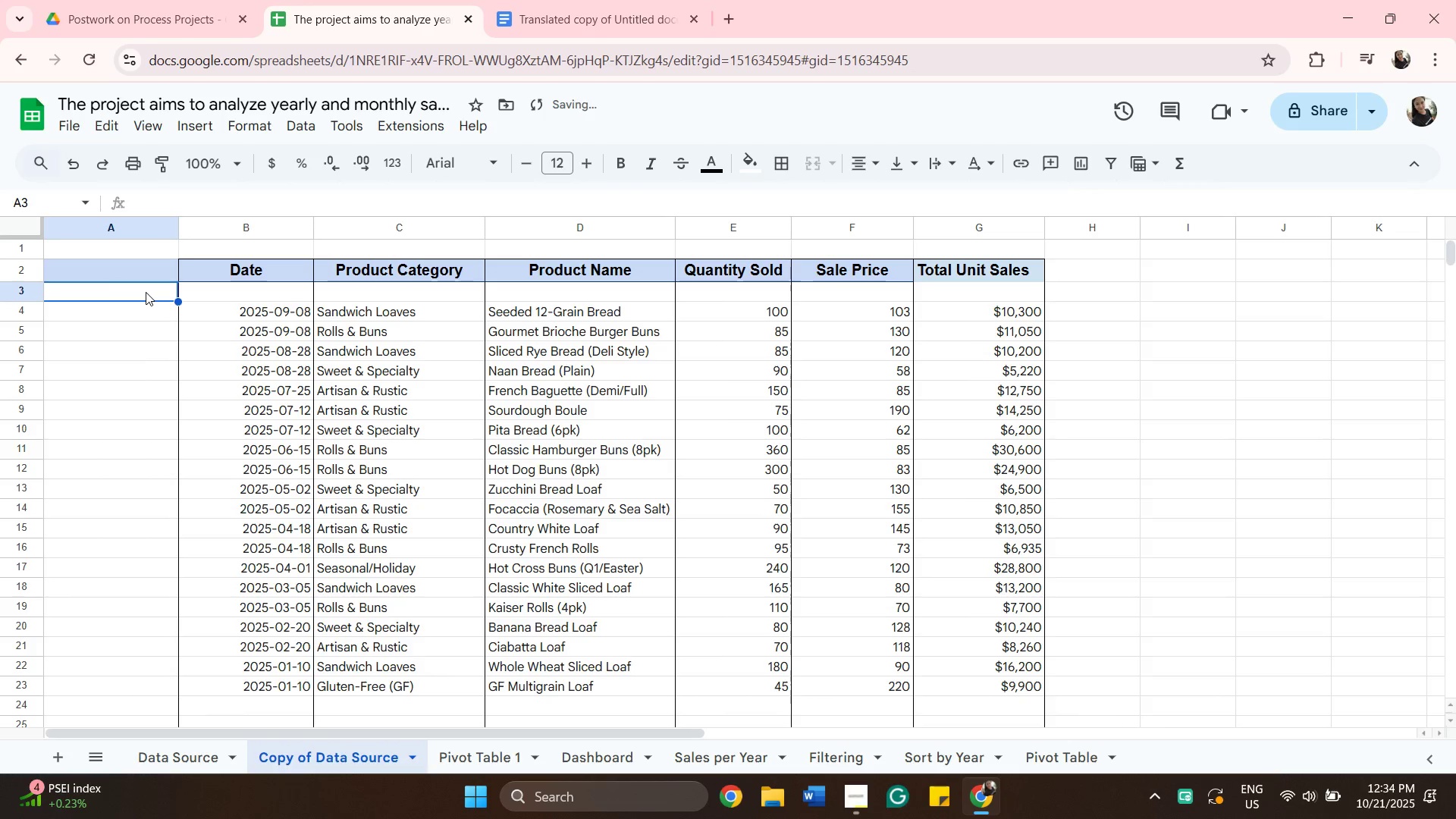 
type(Year 2025)
 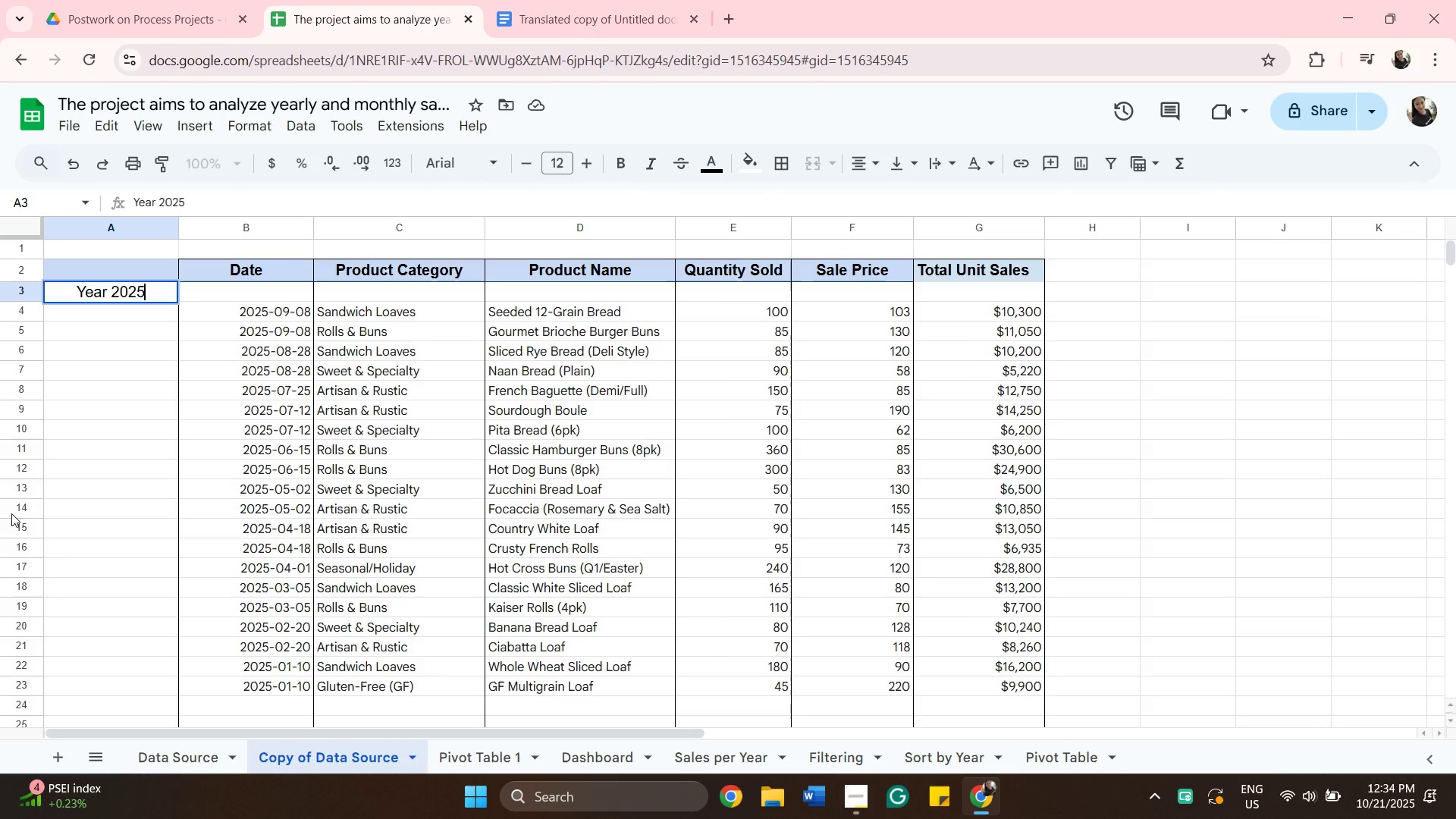 
scroll: coordinate [167, 513], scroll_direction: down, amount: 3.0
 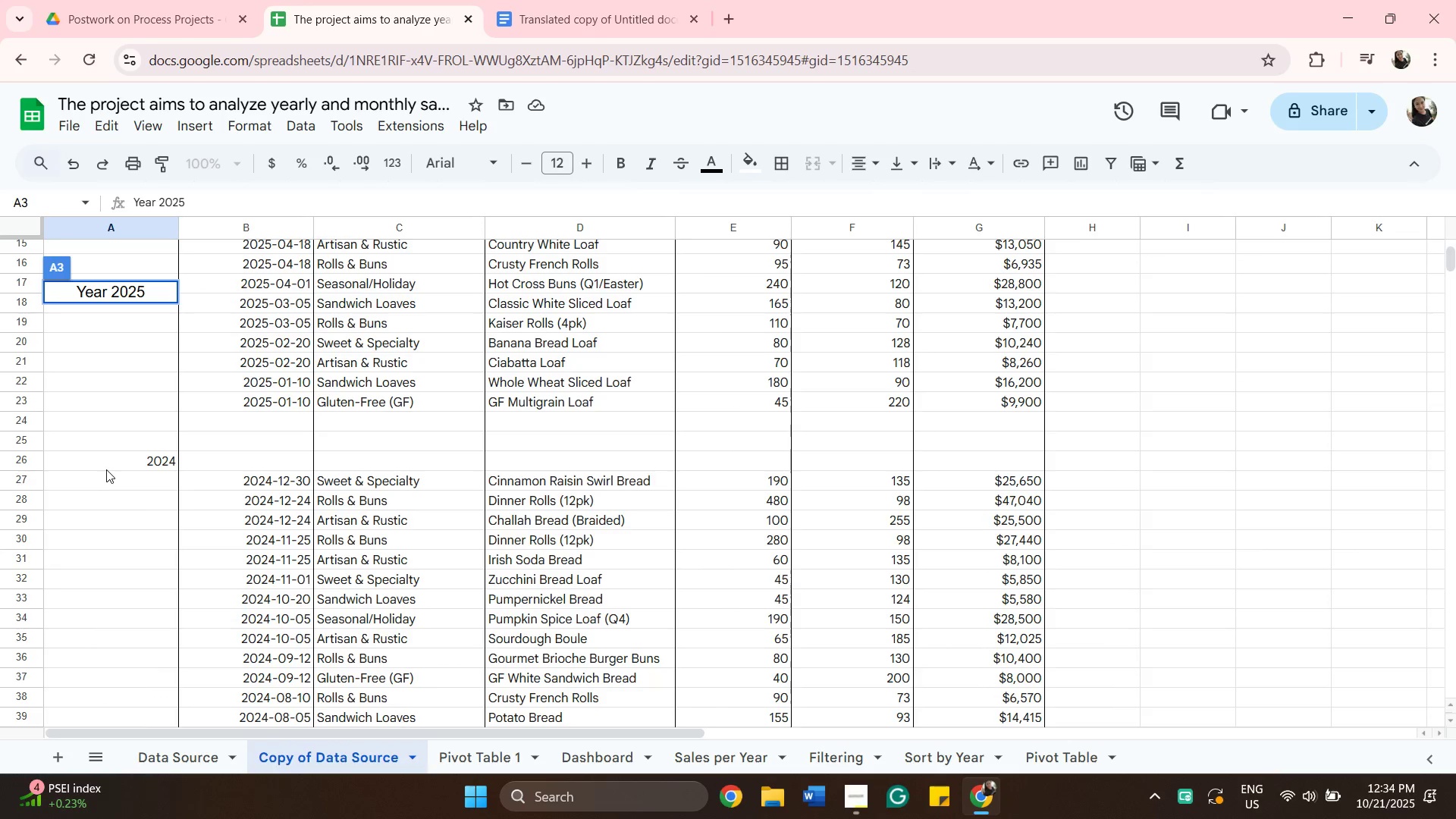 
left_click([105, 465])
 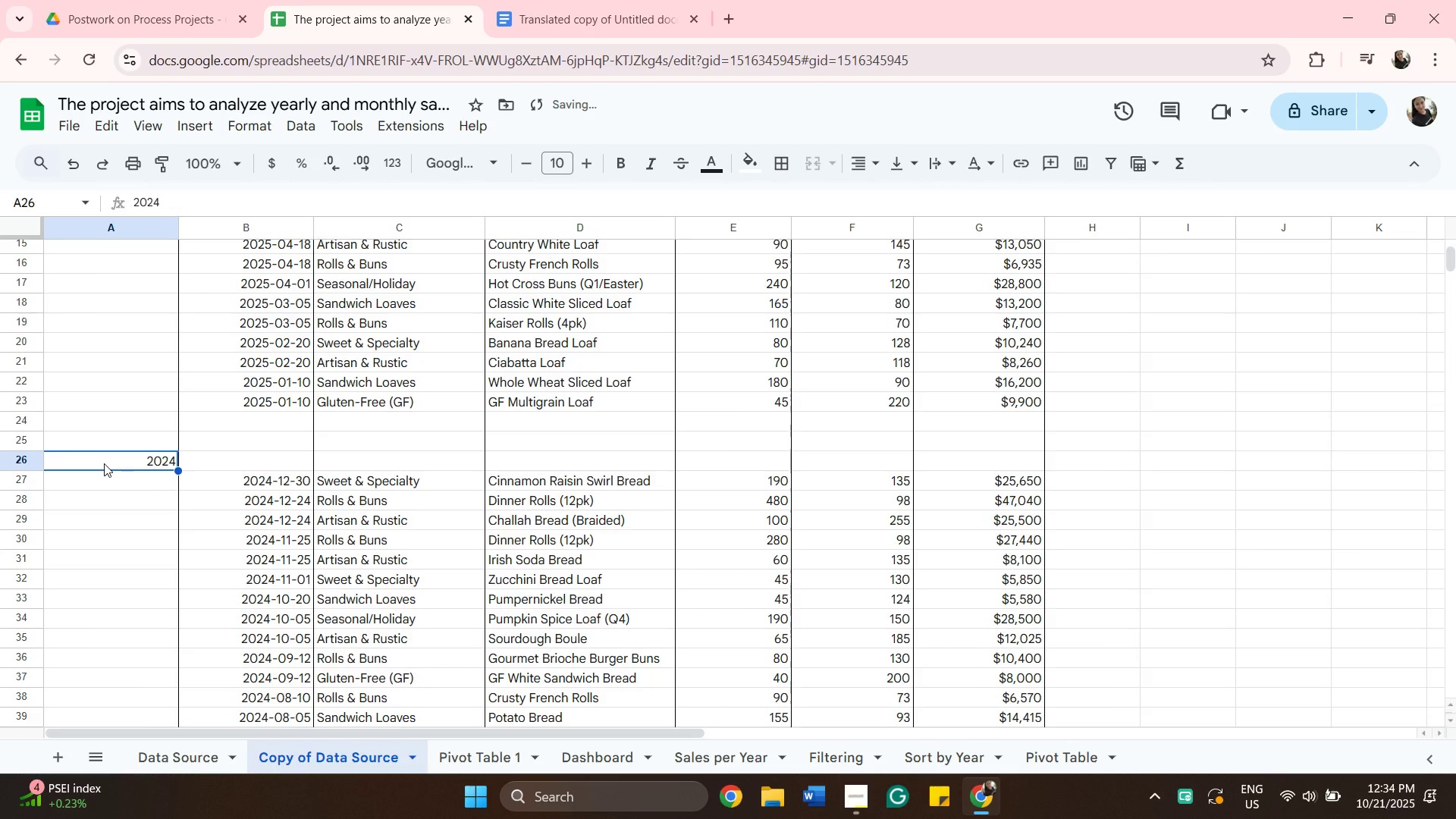 
type(REa)
key(Backspace)
key(Backspace)
key(Backspace)
type(Year 2024)
 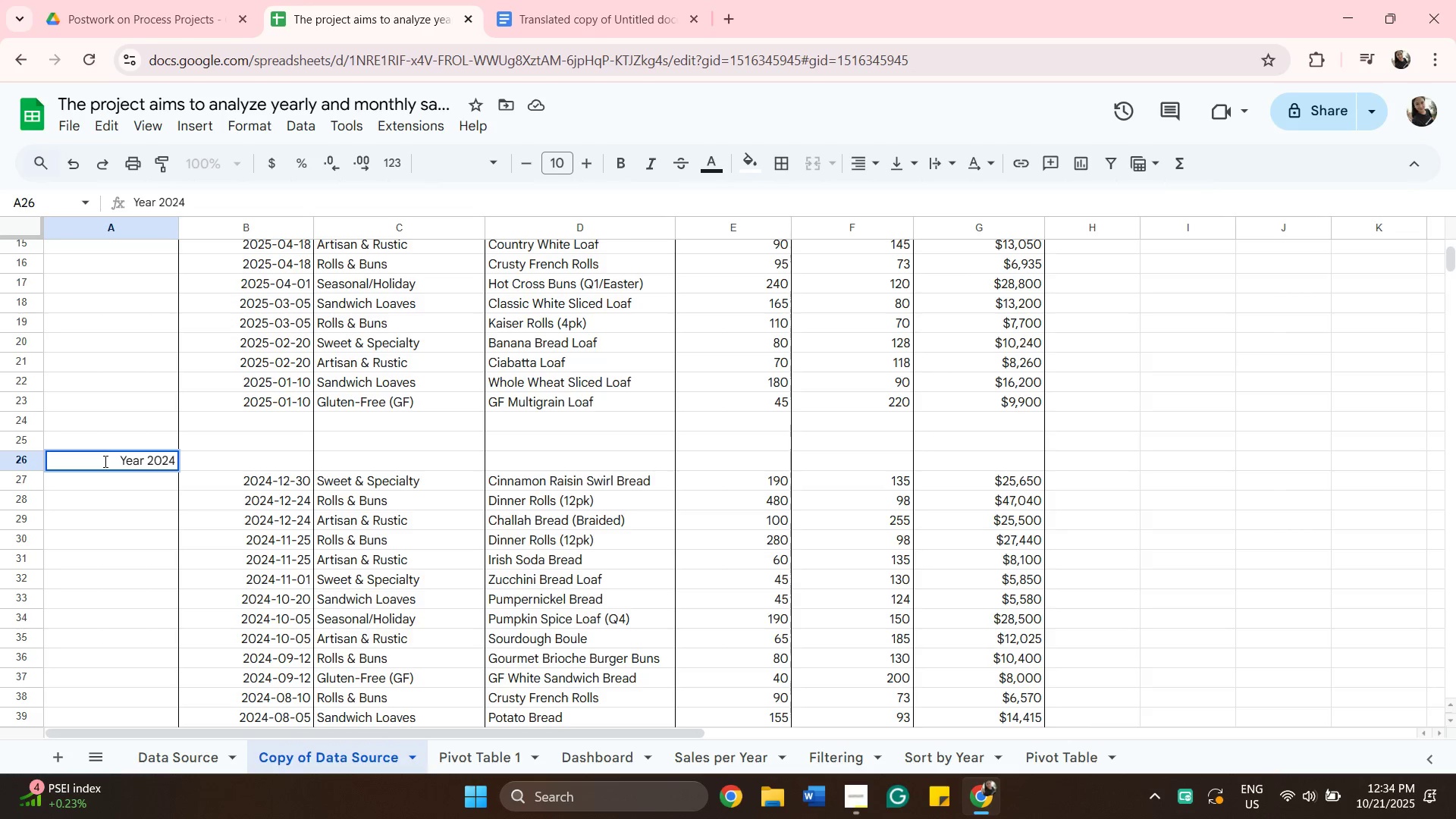 
scroll: coordinate [324, 538], scroll_direction: down, amount: 11.0
 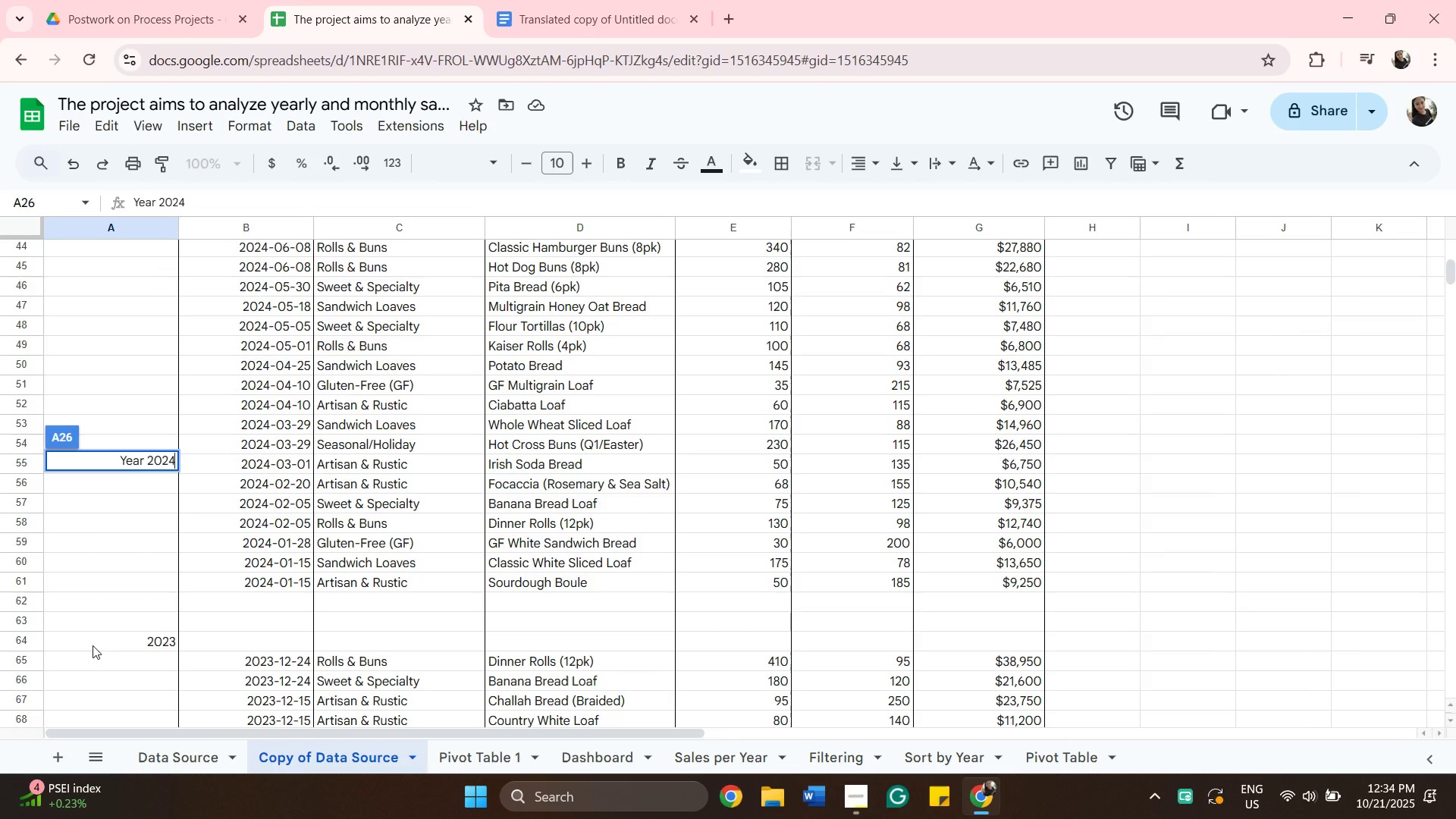 
left_click([93, 645])
 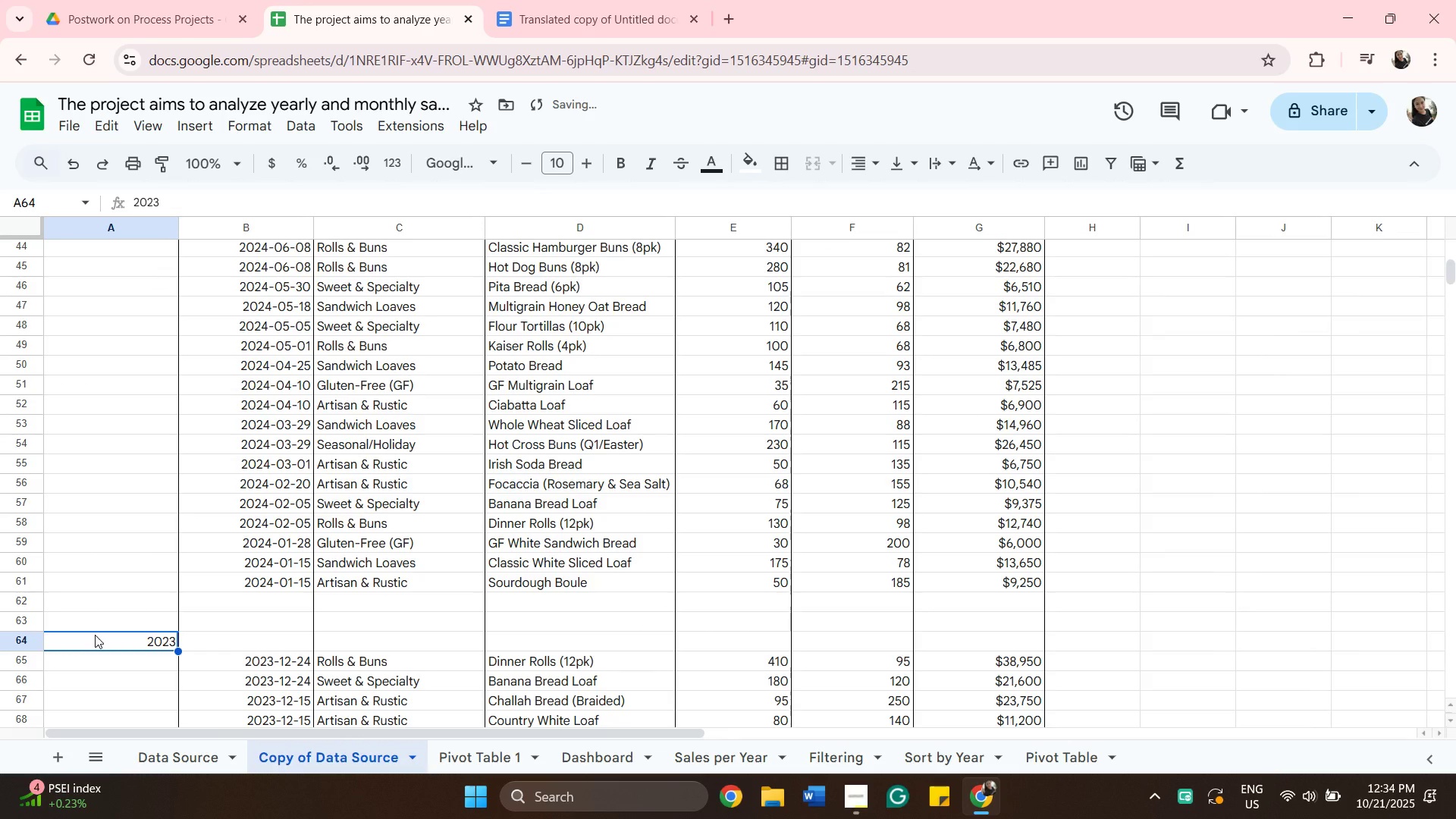 
type(Year 2023)
 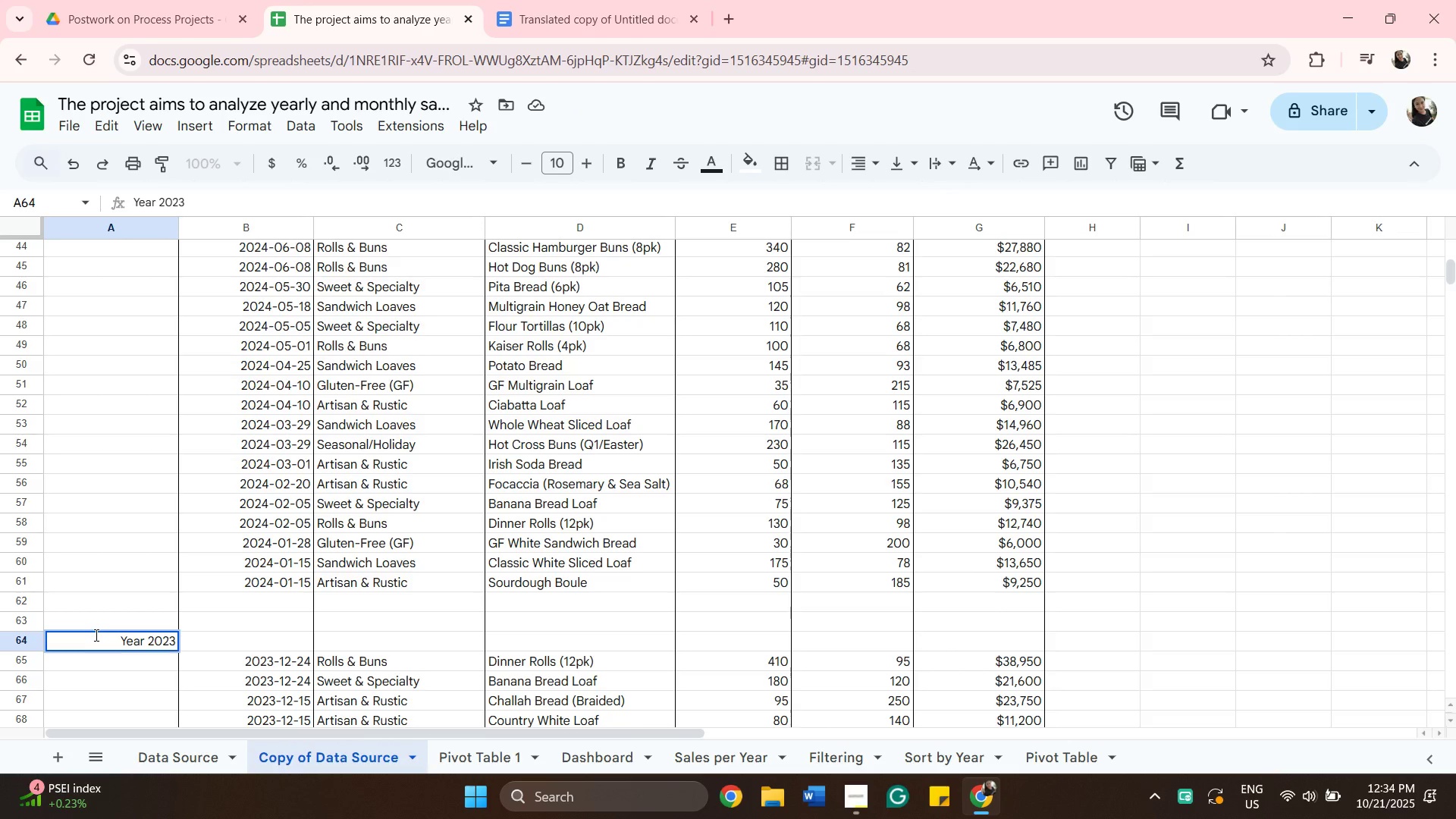 
key(Enter)
 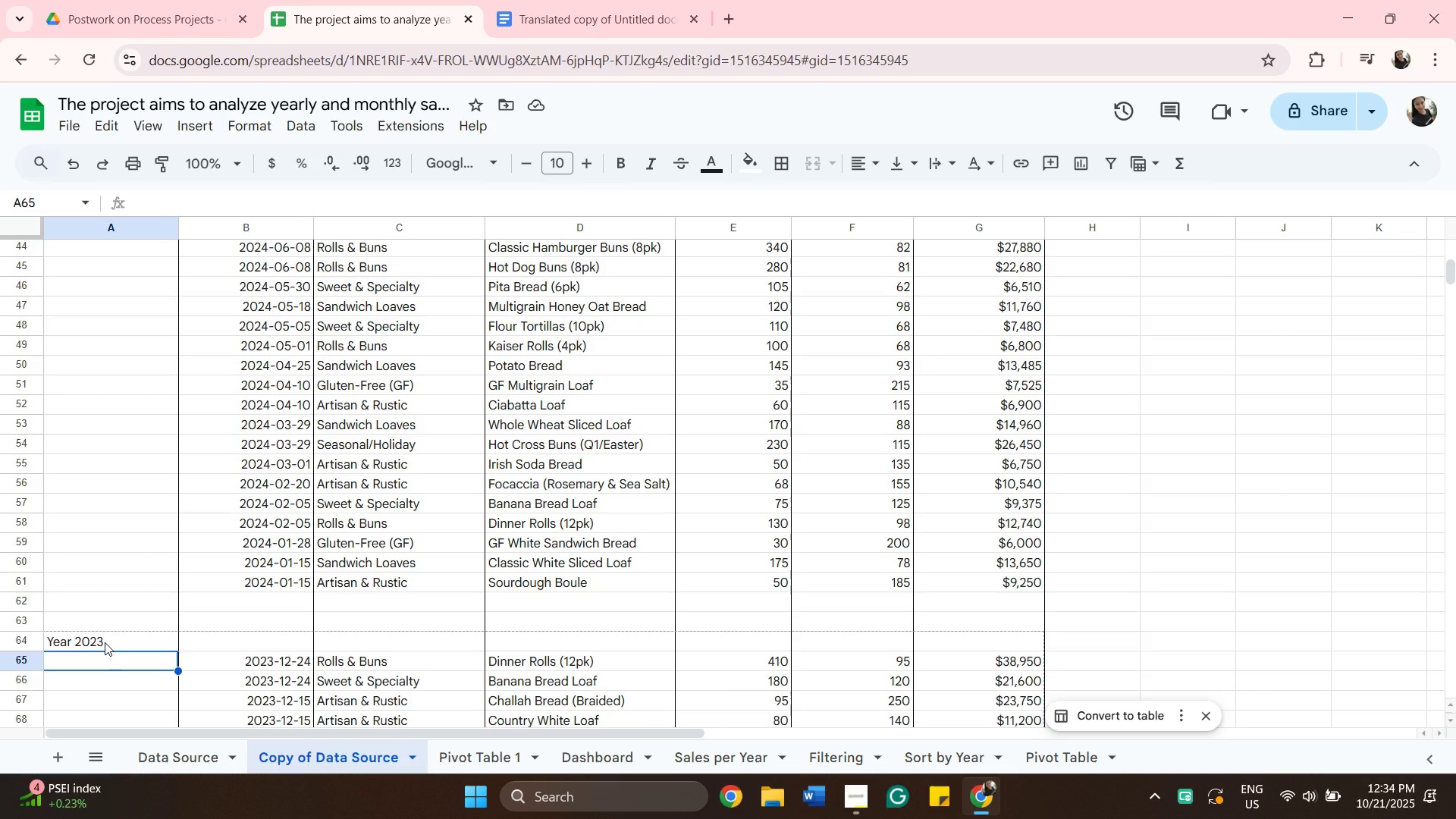 
wait(12.18)
 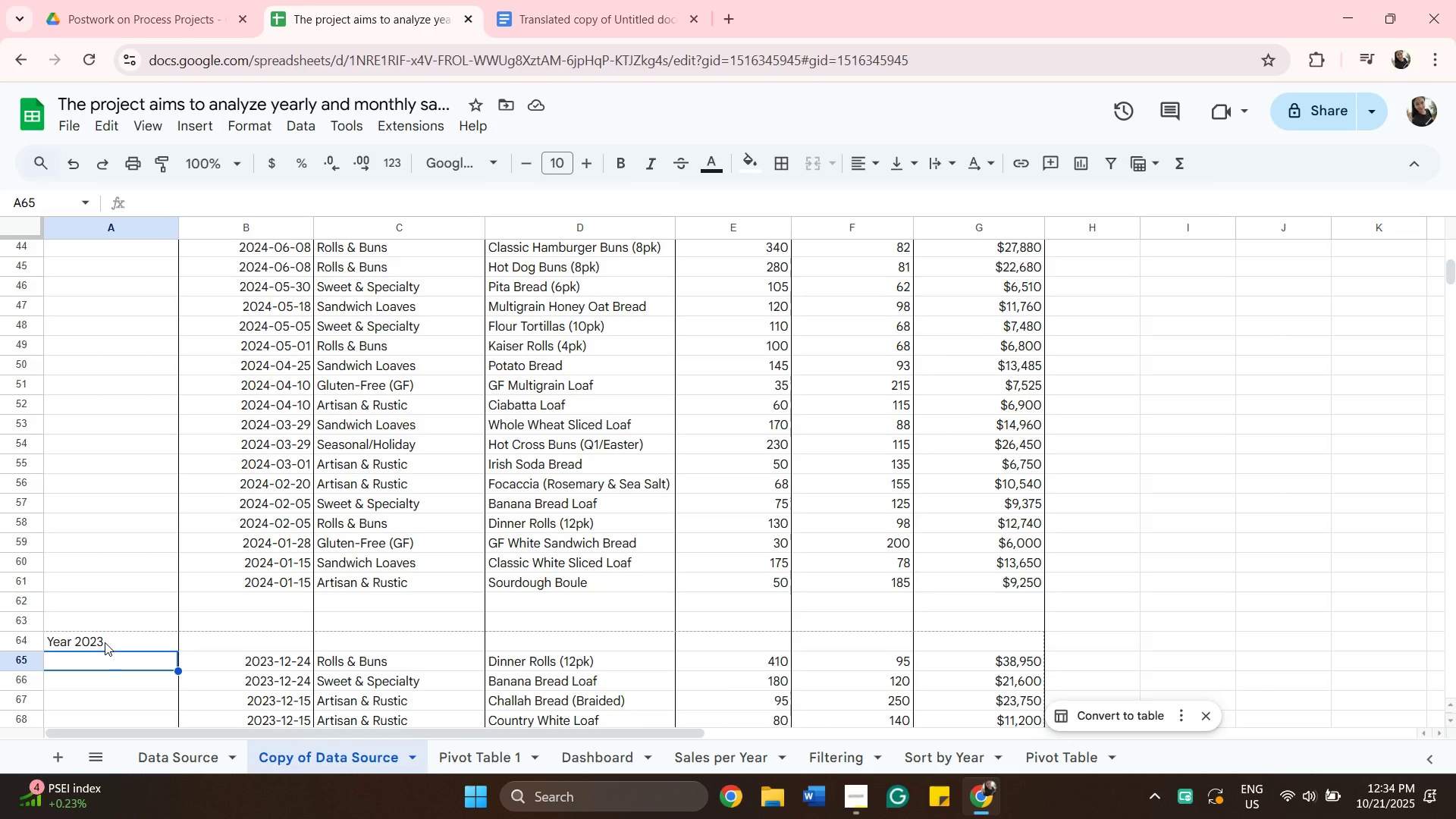 
left_click([1109, 516])
 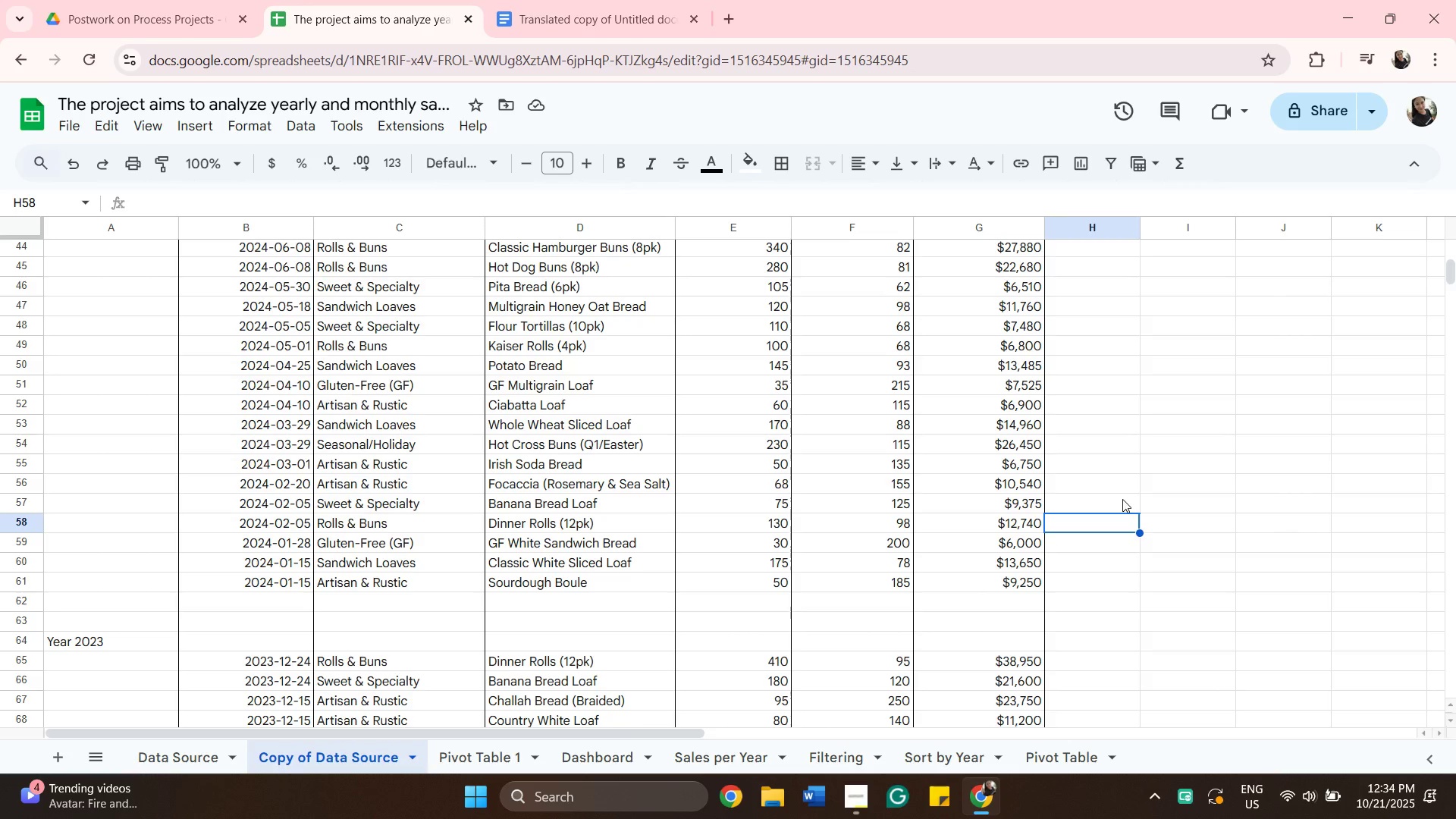 
scroll: coordinate [460, 571], scroll_direction: up, amount: 13.0
 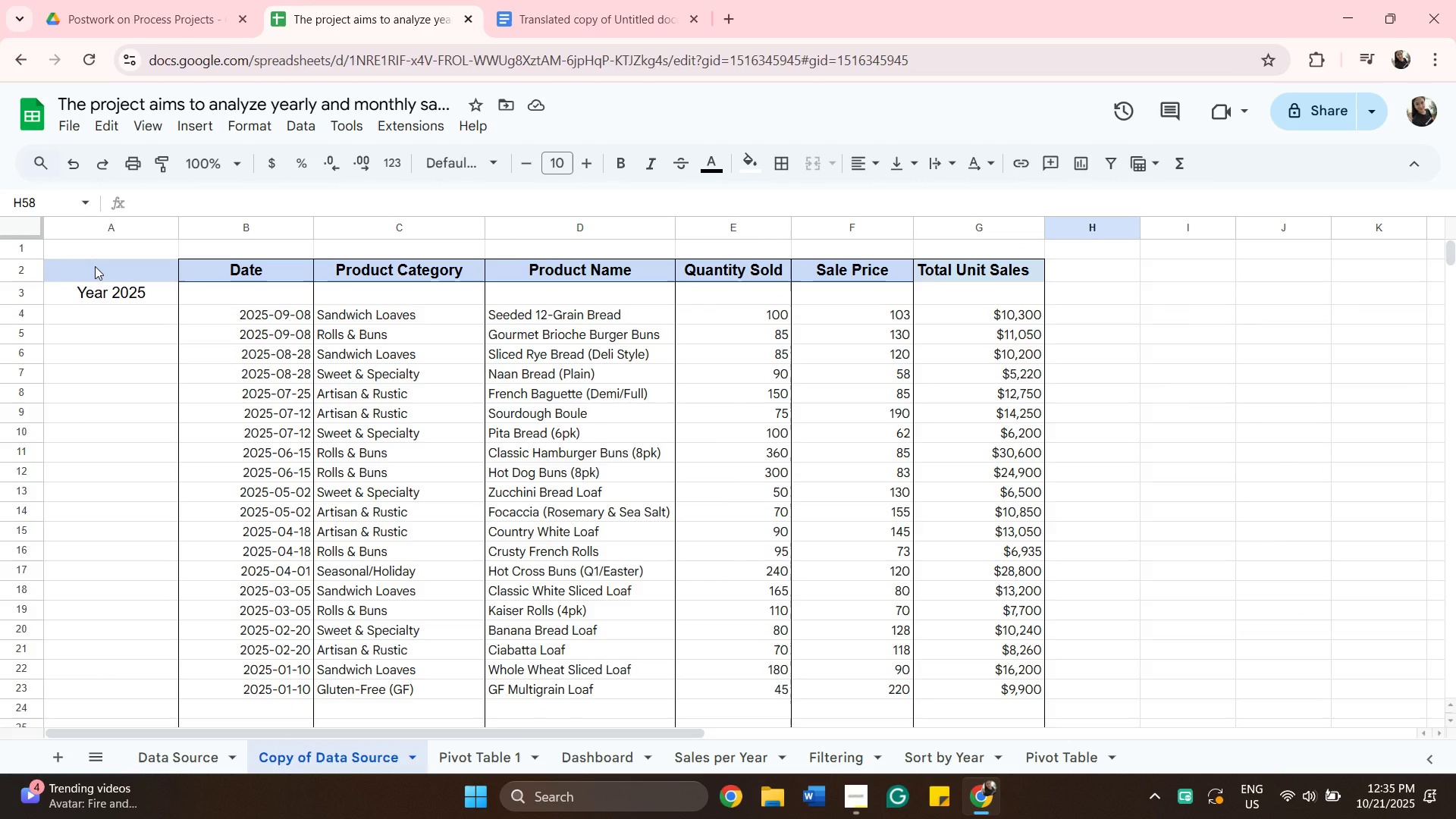 
left_click([95, 266])
 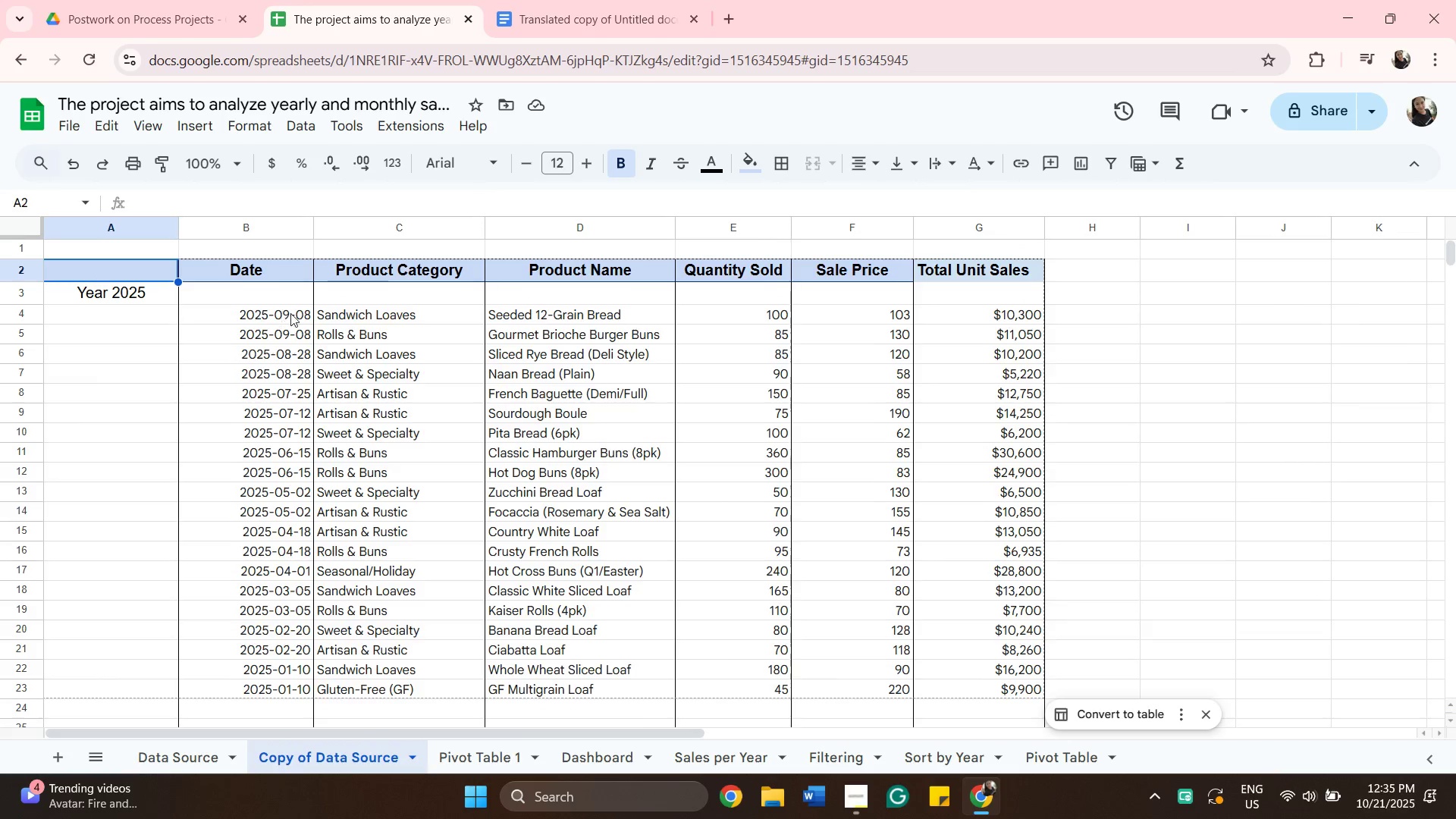 
scroll: coordinate [468, 418], scroll_direction: down, amount: 20.0
 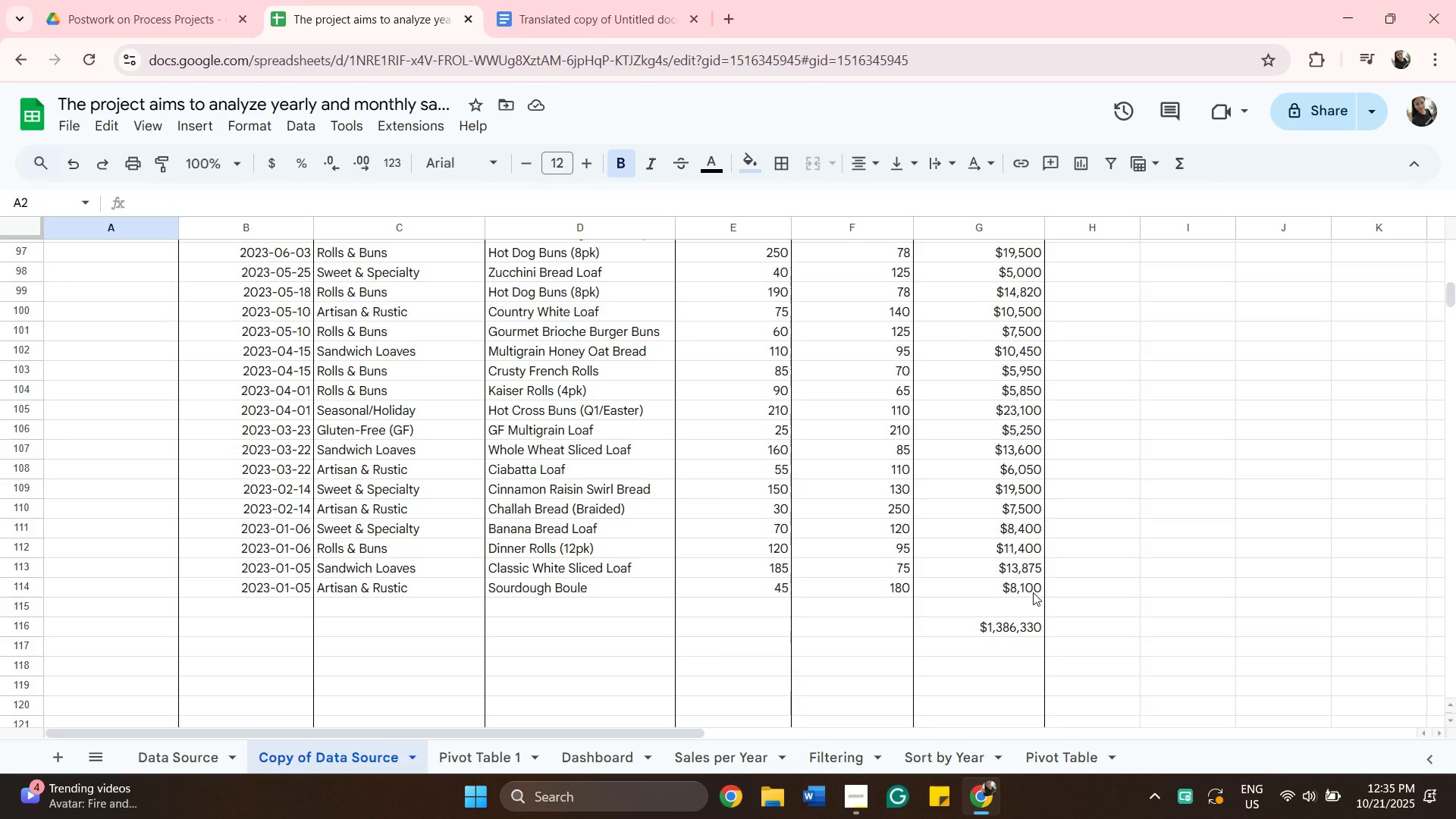 
hold_key(key=ShiftLeft, duration=0.36)
 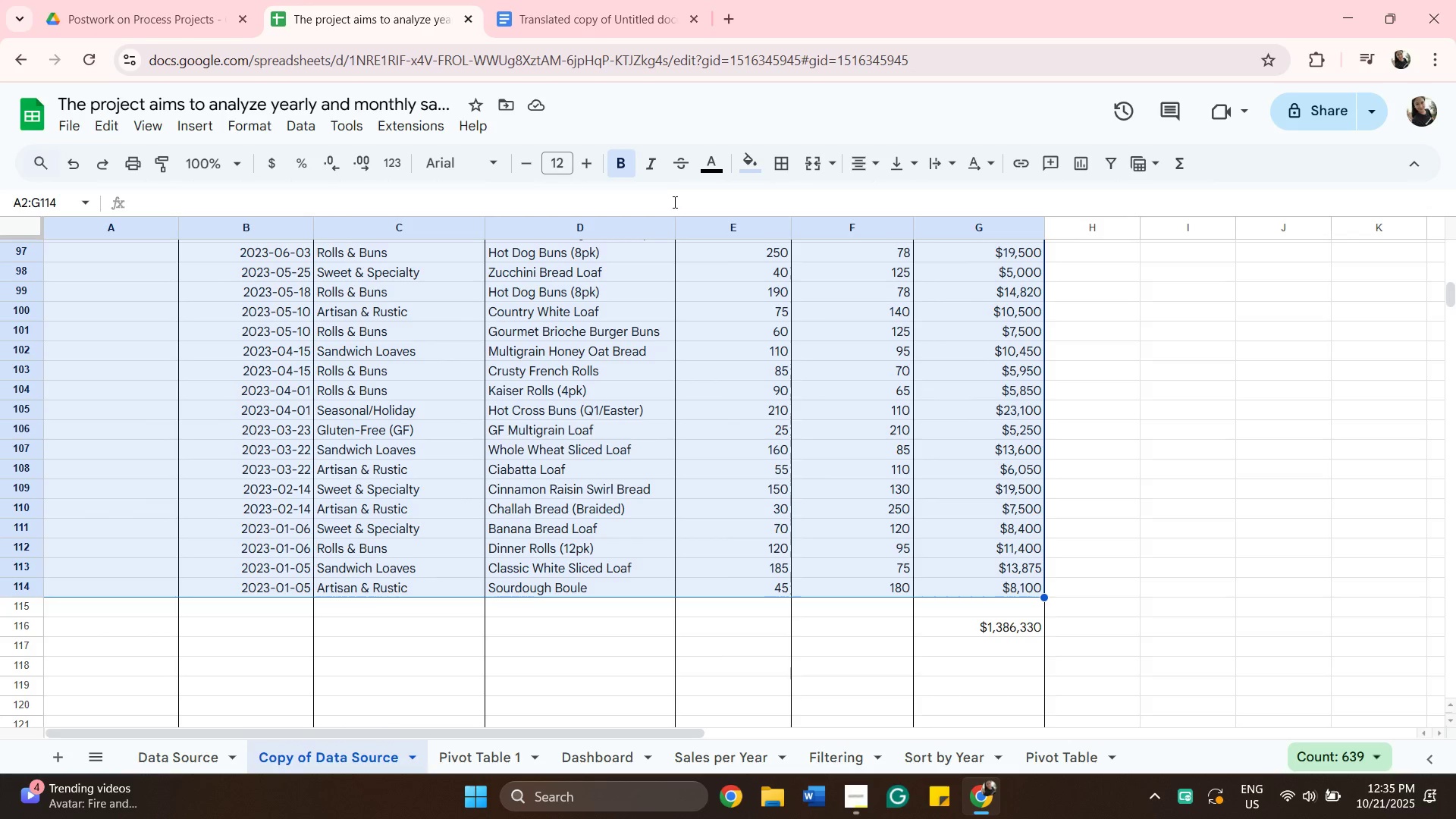 
wait(8.71)
 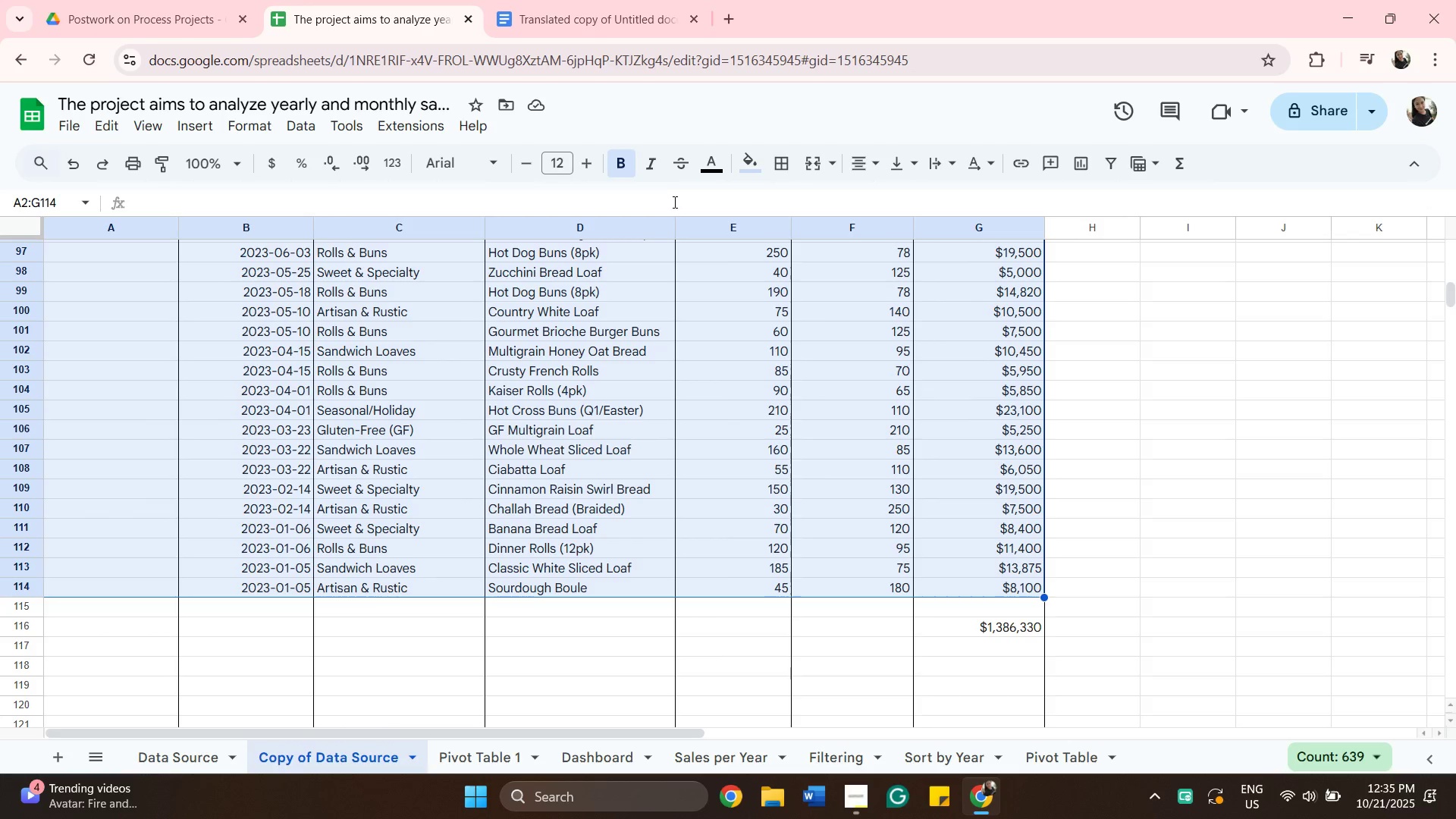 
left_click([188, 123])
 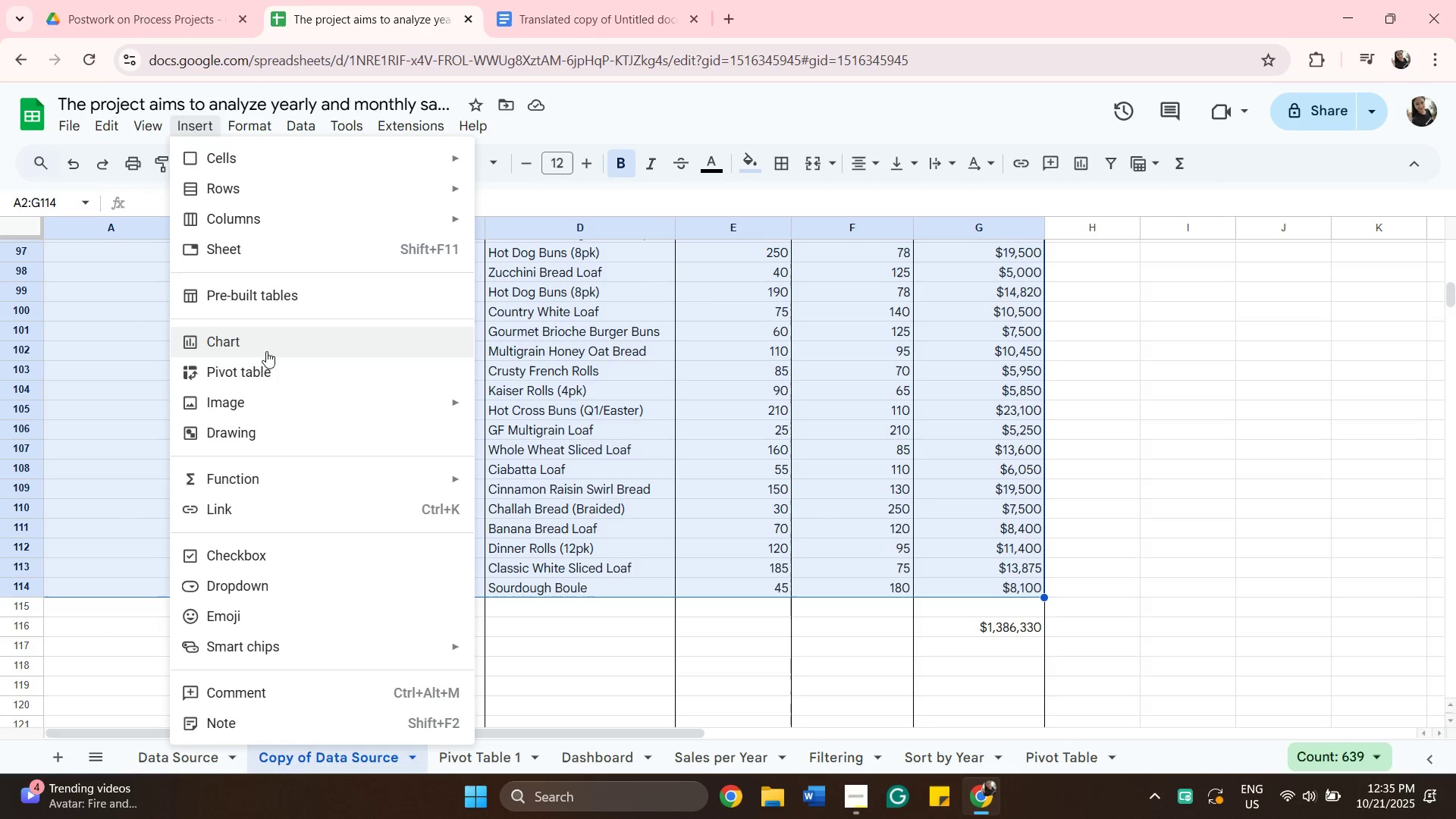 
left_click([262, 366])
 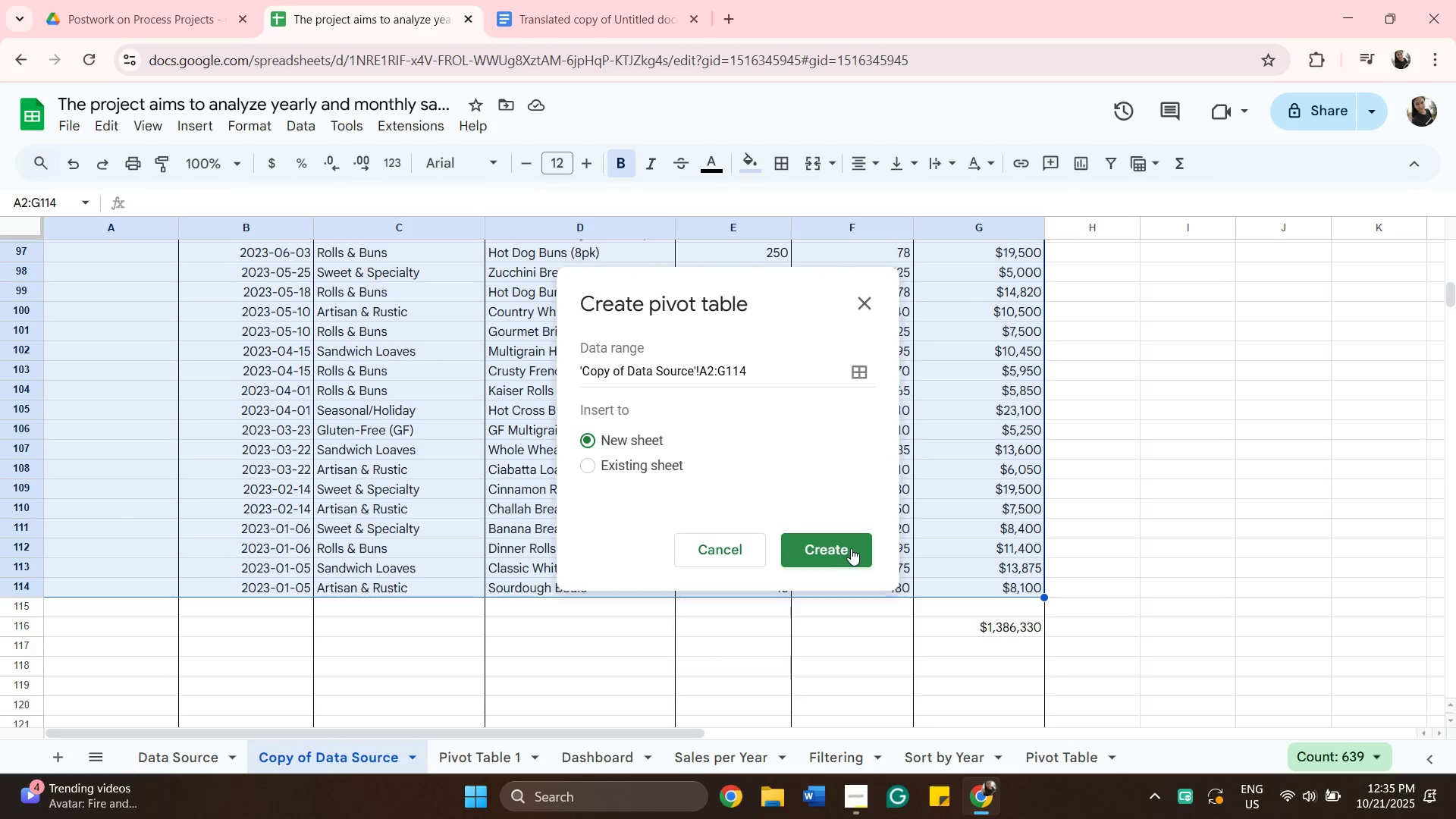 
left_click([851, 548])
 